 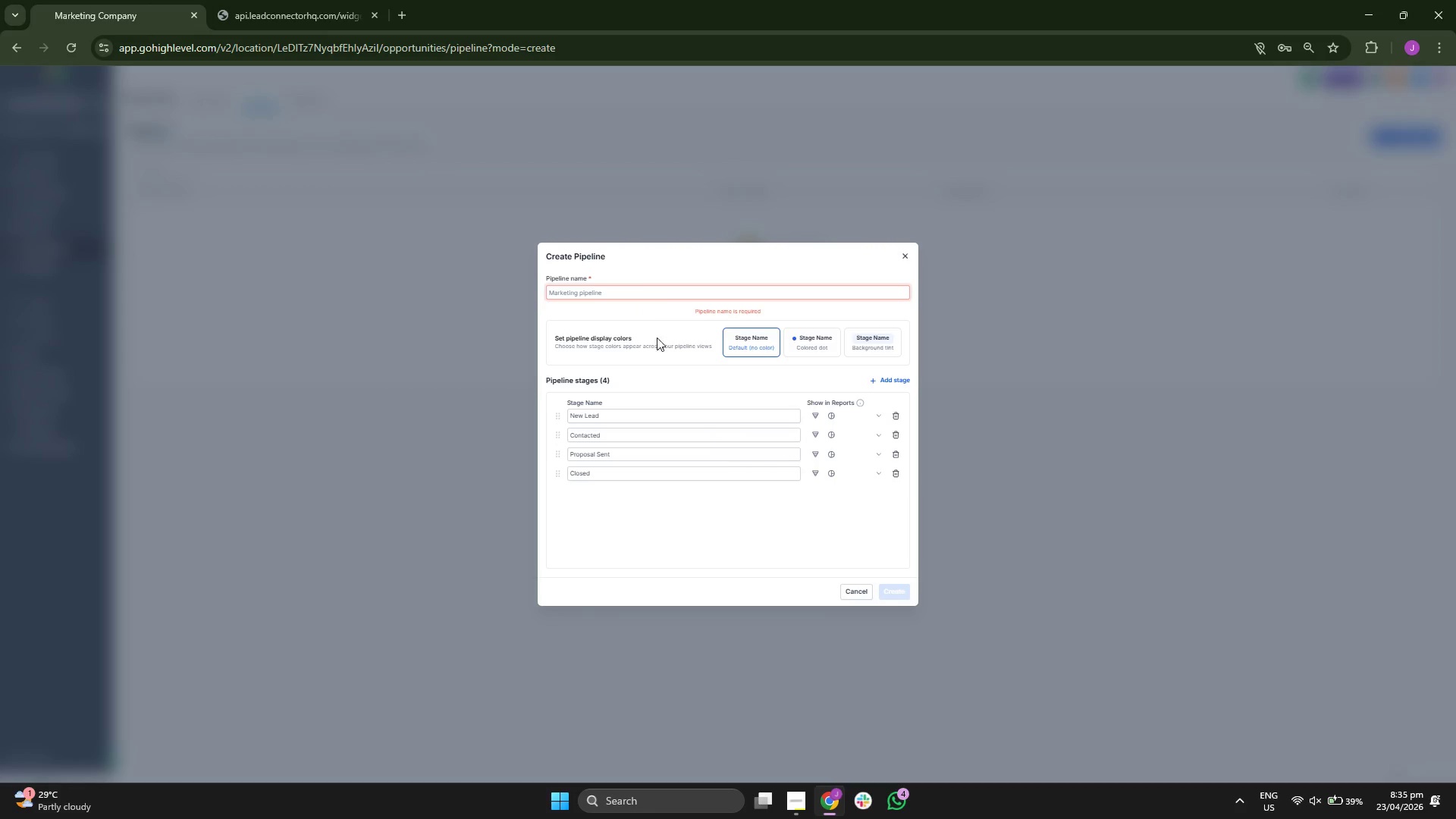 
left_click([639, 288])
 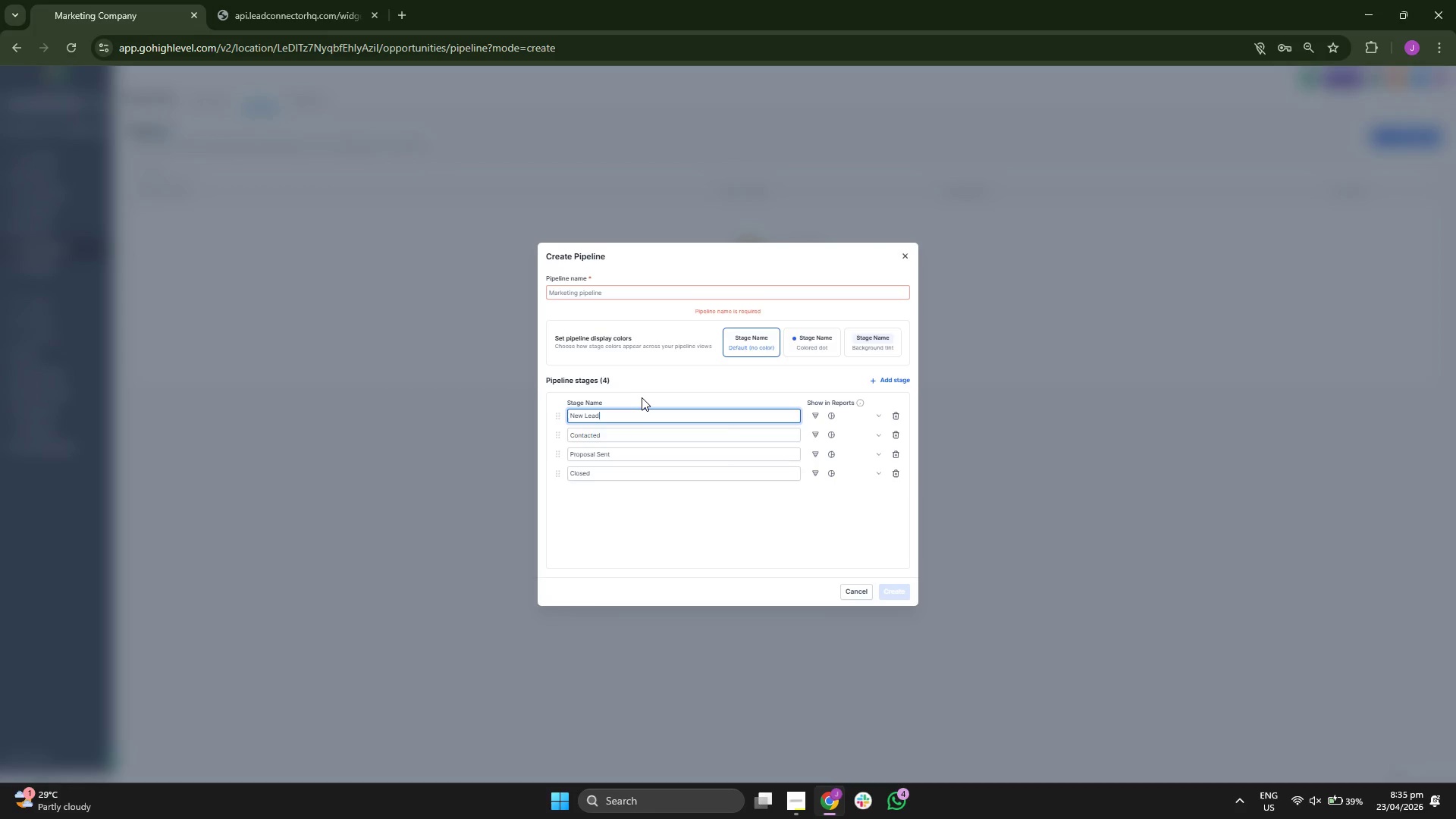 
wait(6.42)
 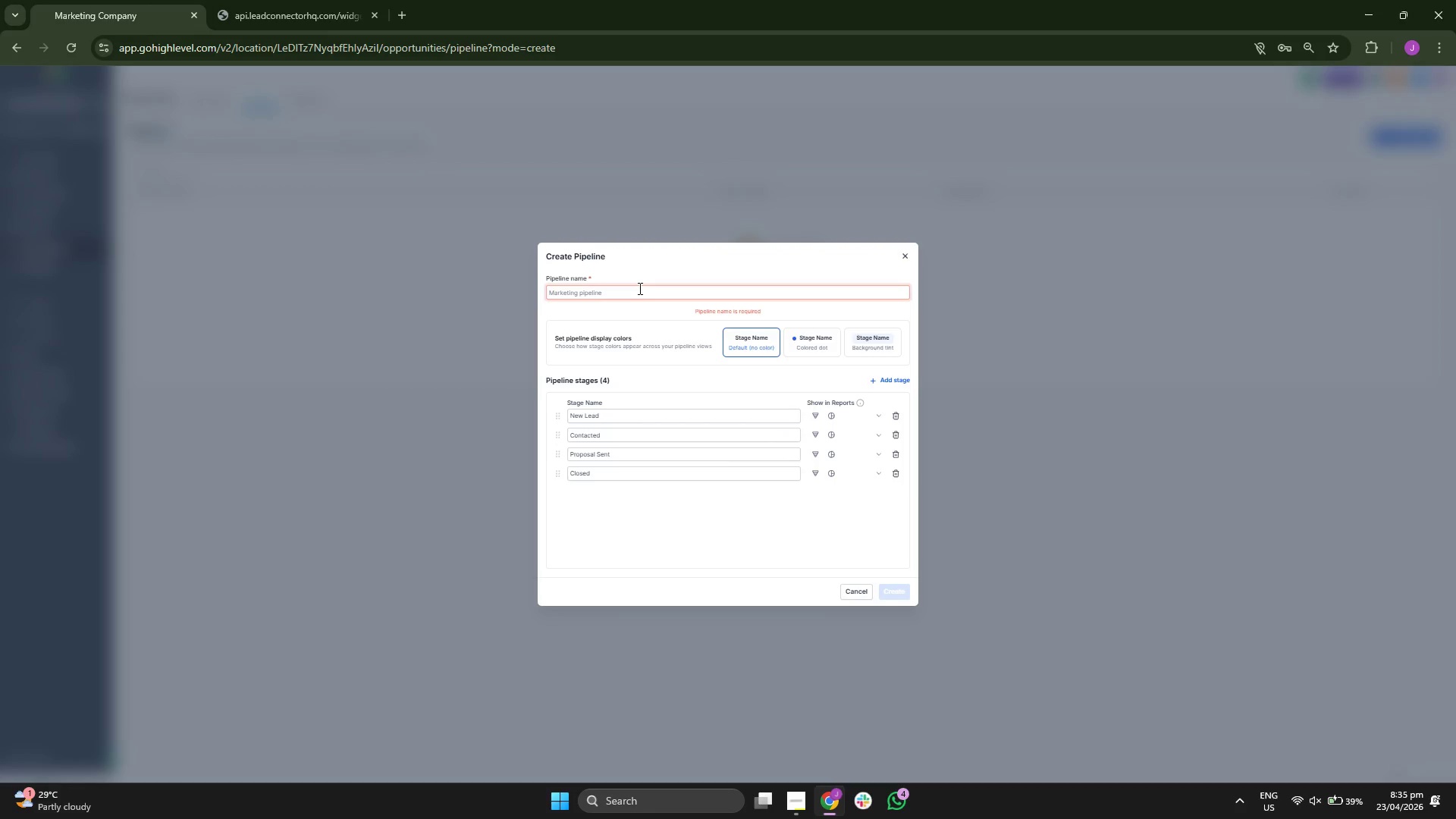 
left_click([628, 294])
 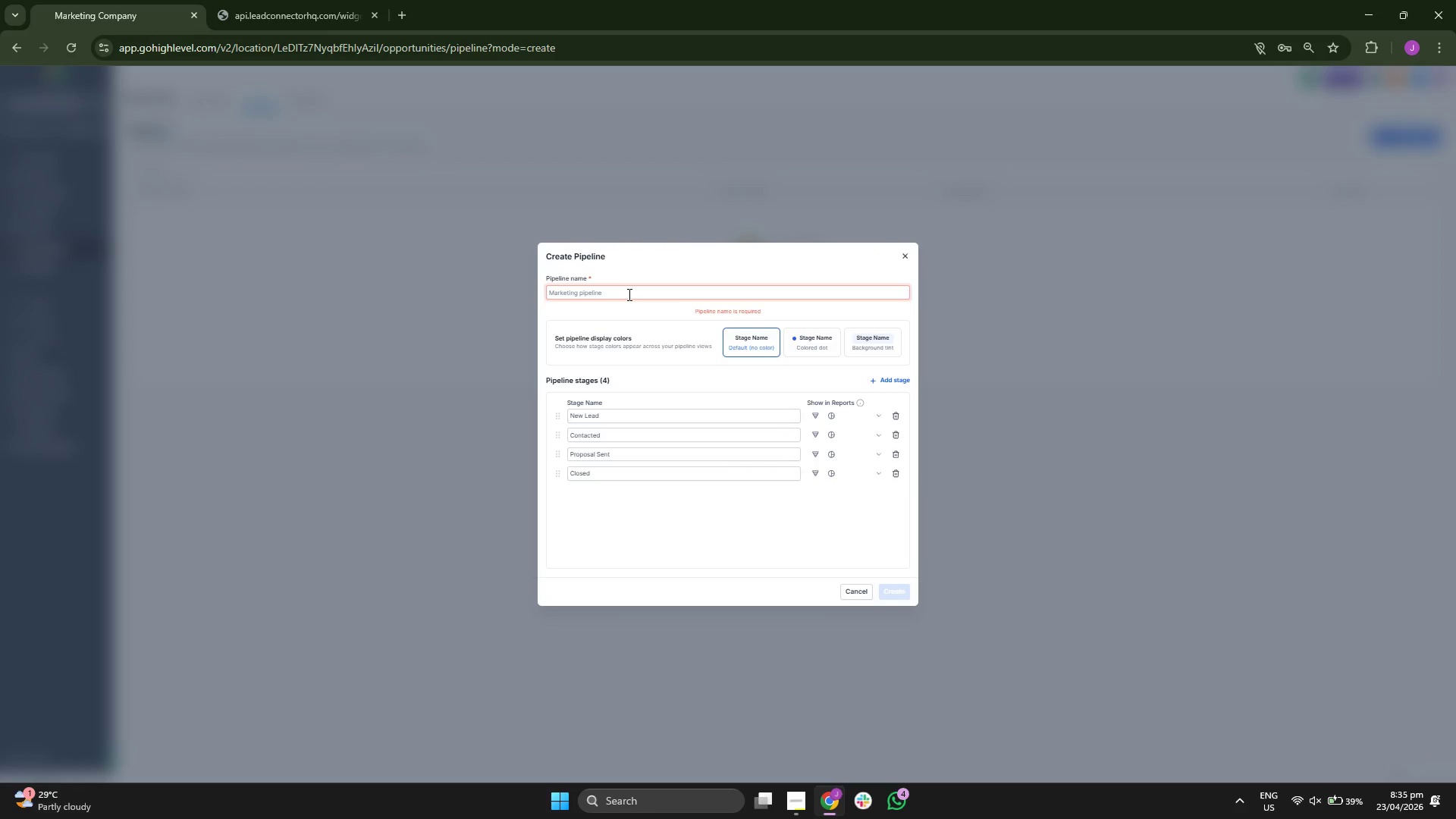 
type(pRE)
key(Backspace)
key(Backspace)
key(Backspace)
type(Precisip)
key(Backspace)
type(on )
key(Backspace)
type( Sleep)
 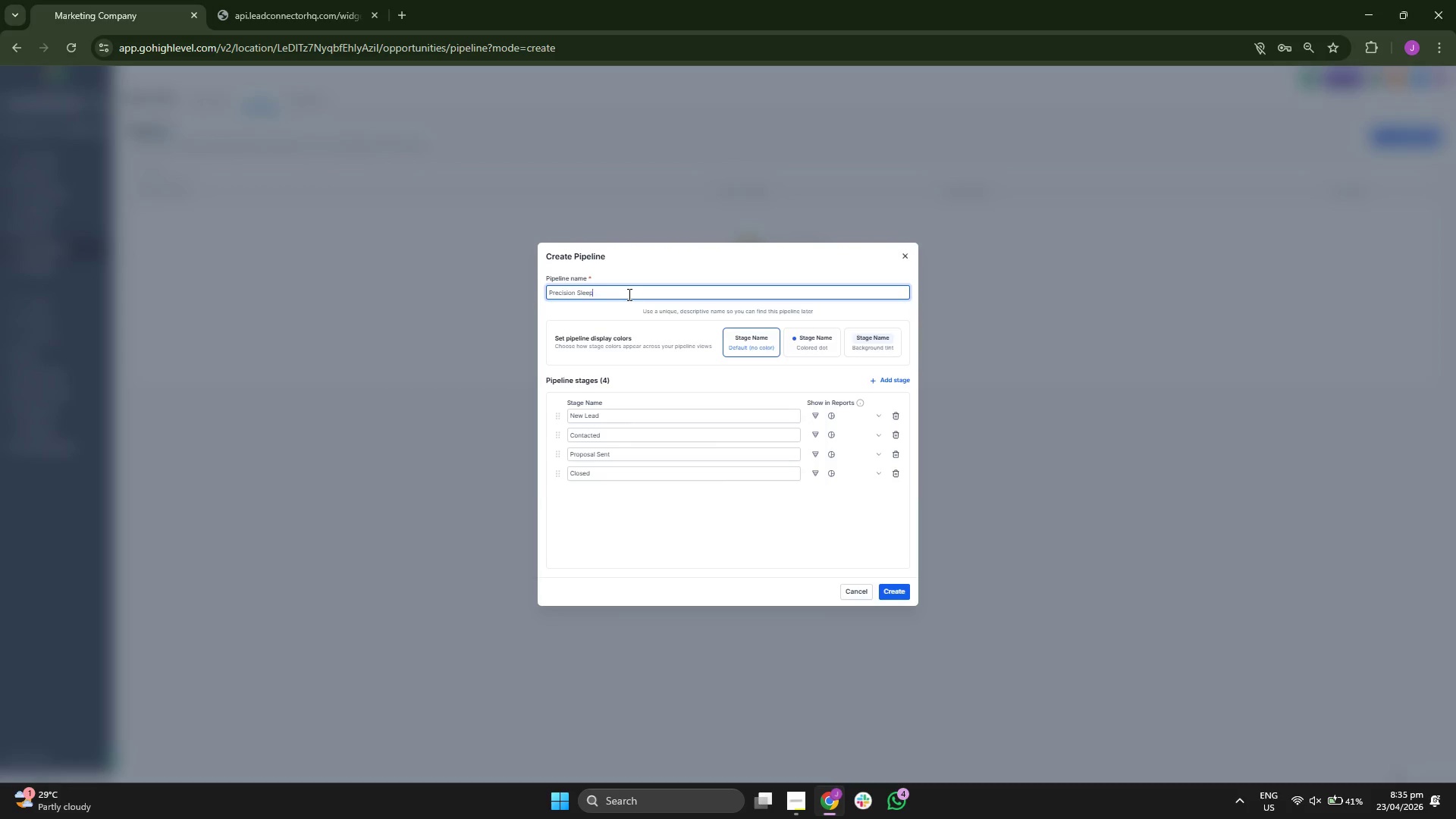 
type( Pro)
 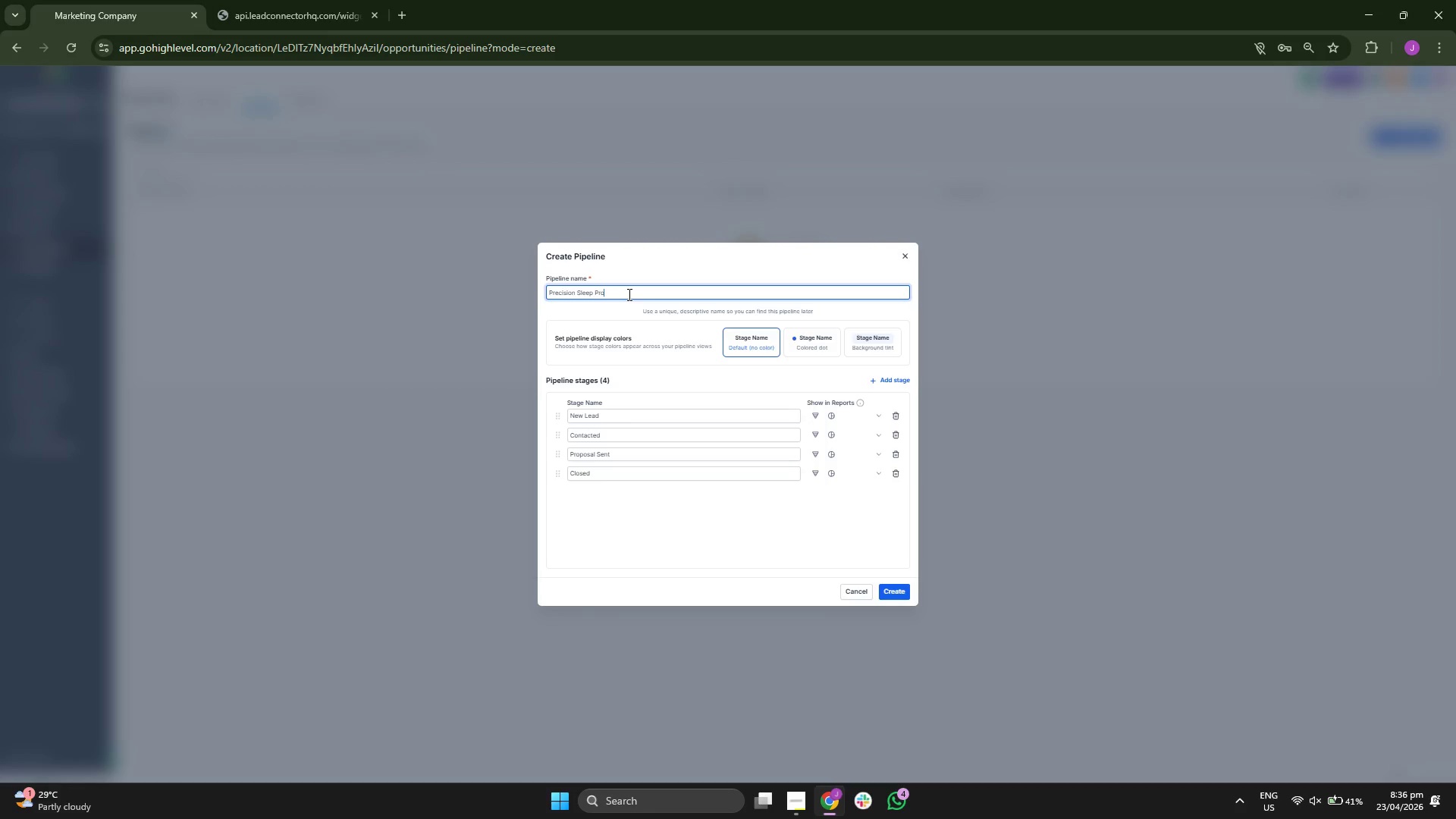 
type(tocol)
 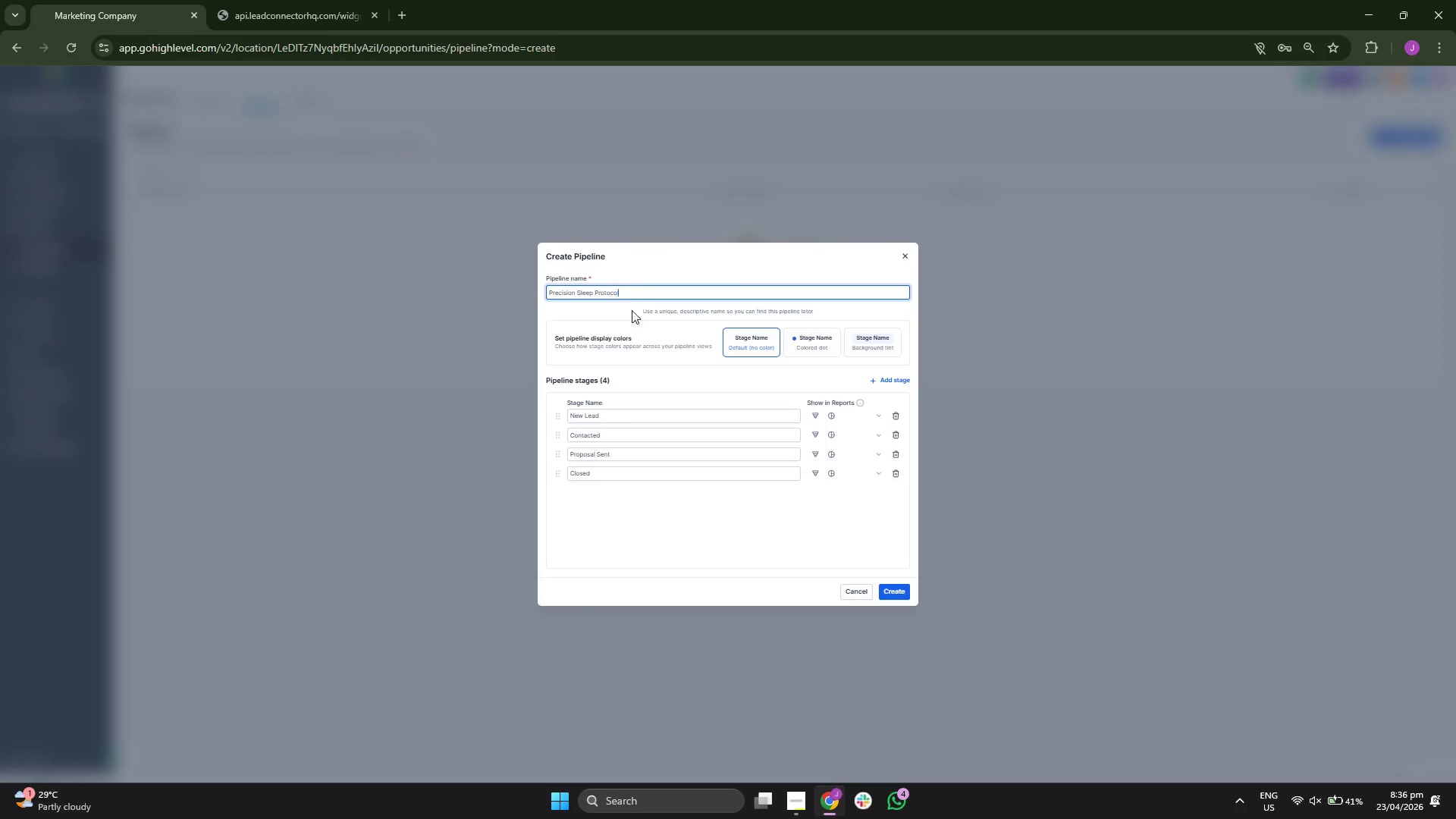 
left_click([637, 325])
 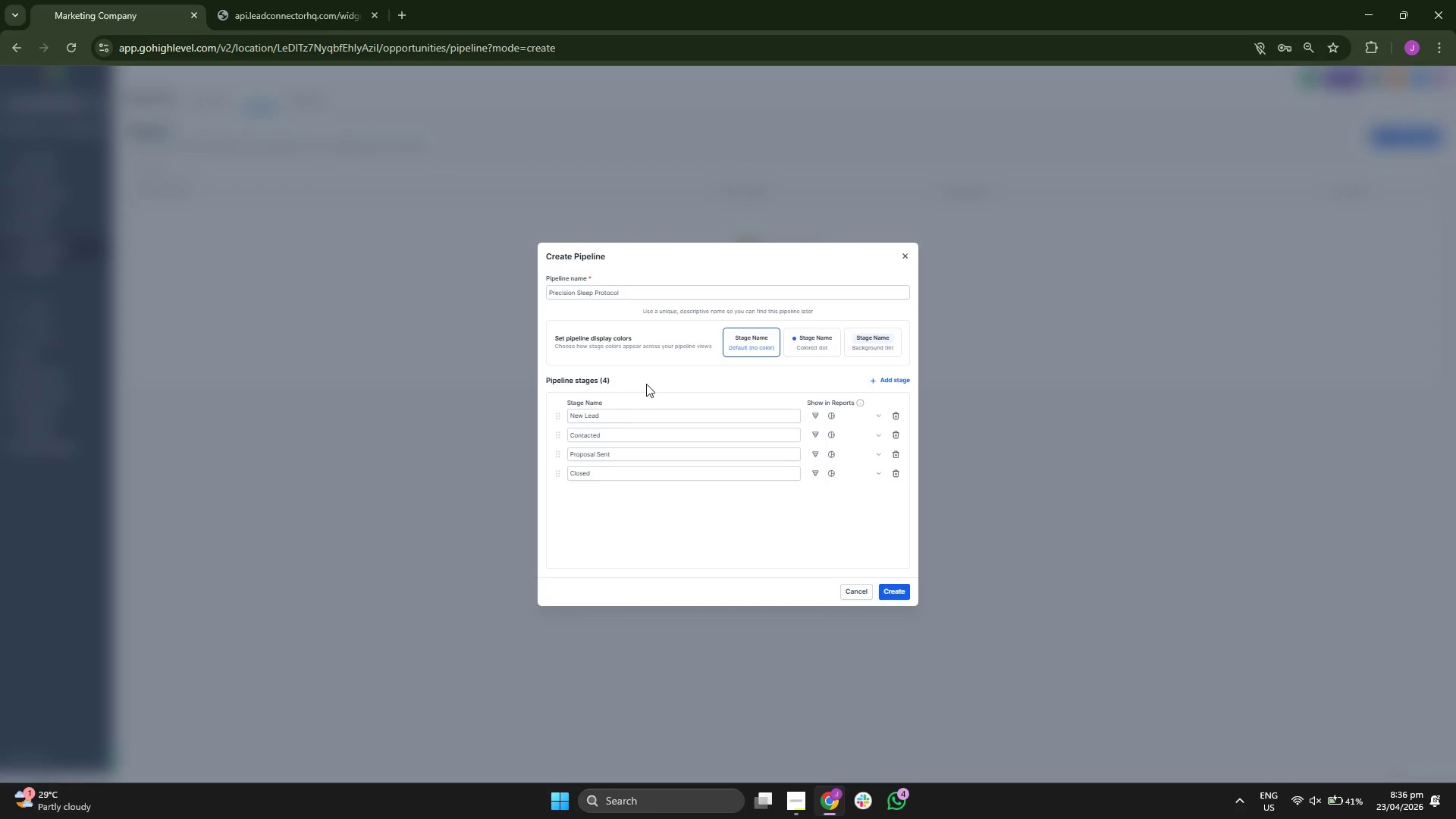 
left_click([639, 419])
 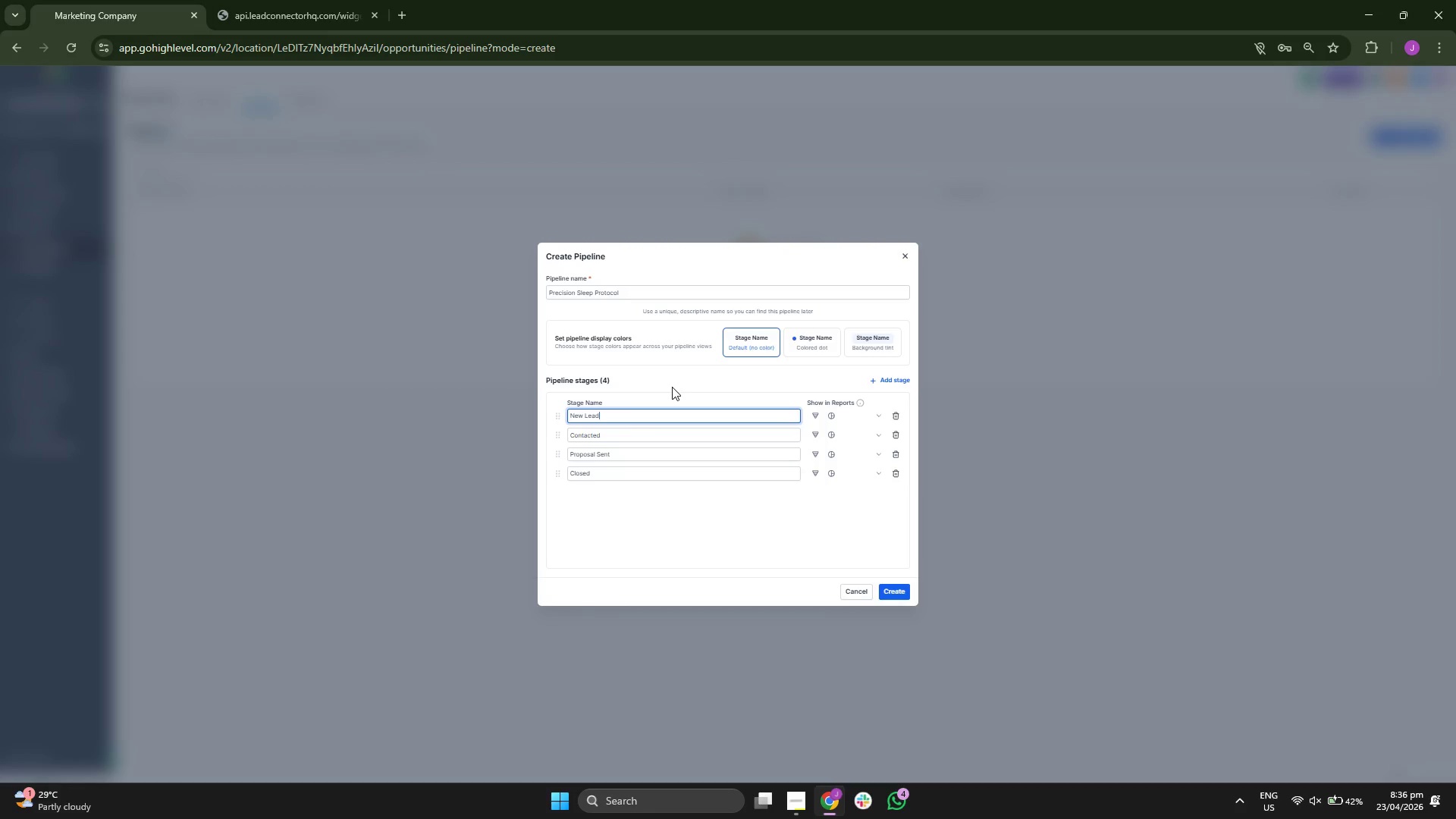 
key(Backspace)
key(Backspace)
key(Backspace)
key(Backspace)
key(Backspace)
key(Backspace)
key(Backspace)
key(Backspace)
type(New Inquiry)
 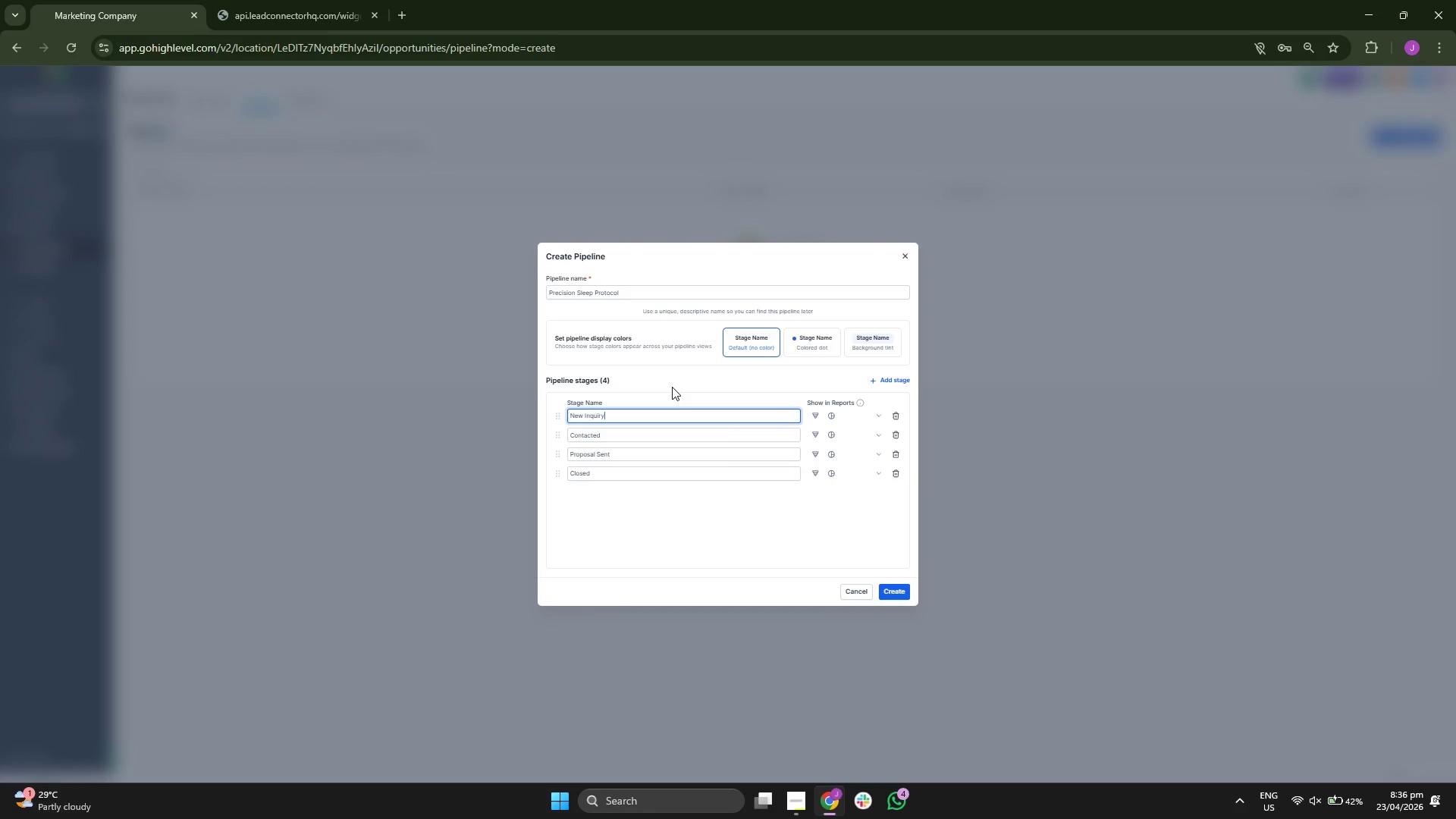 
key(Space)
 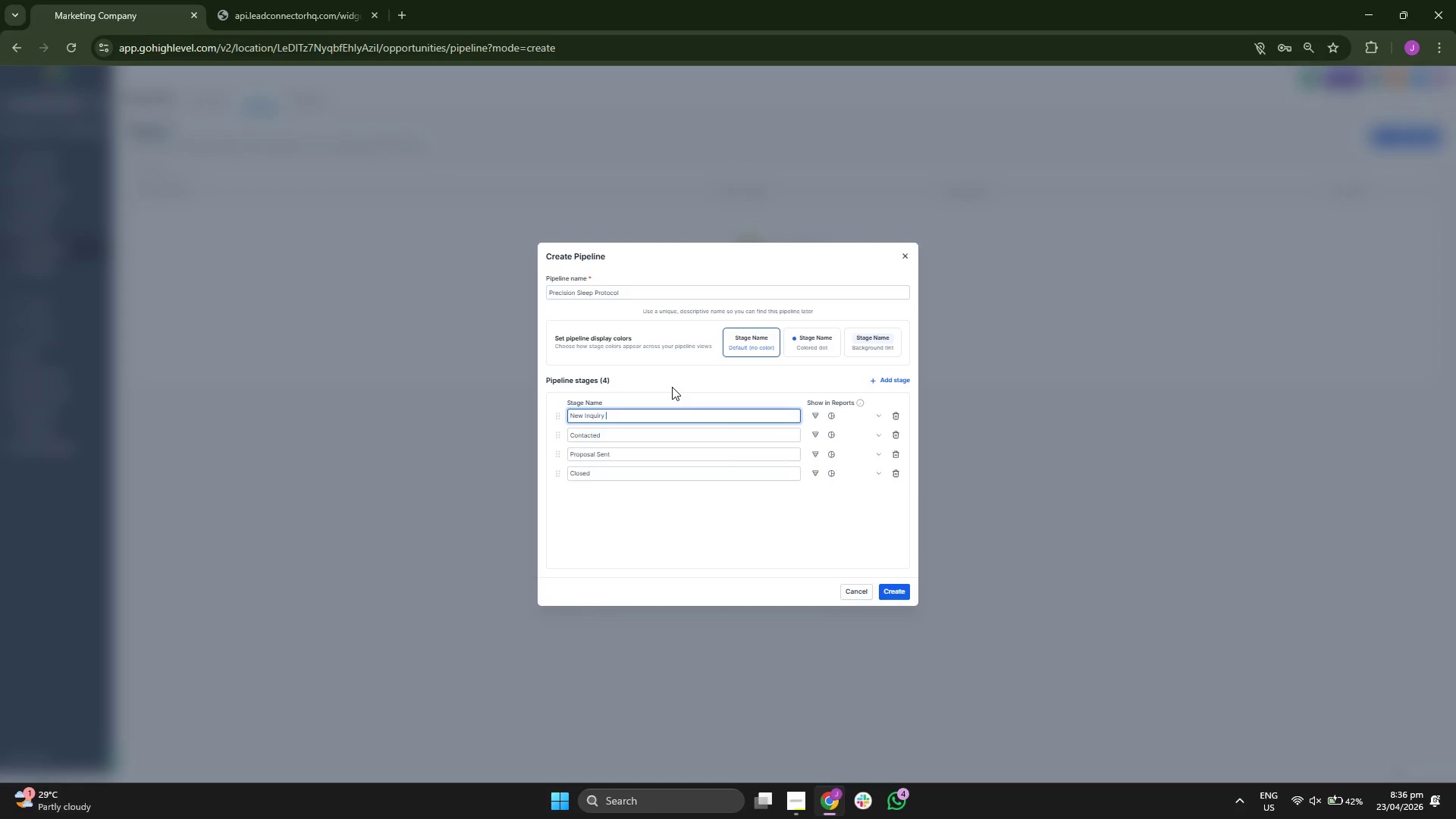 
key(Backspace)
 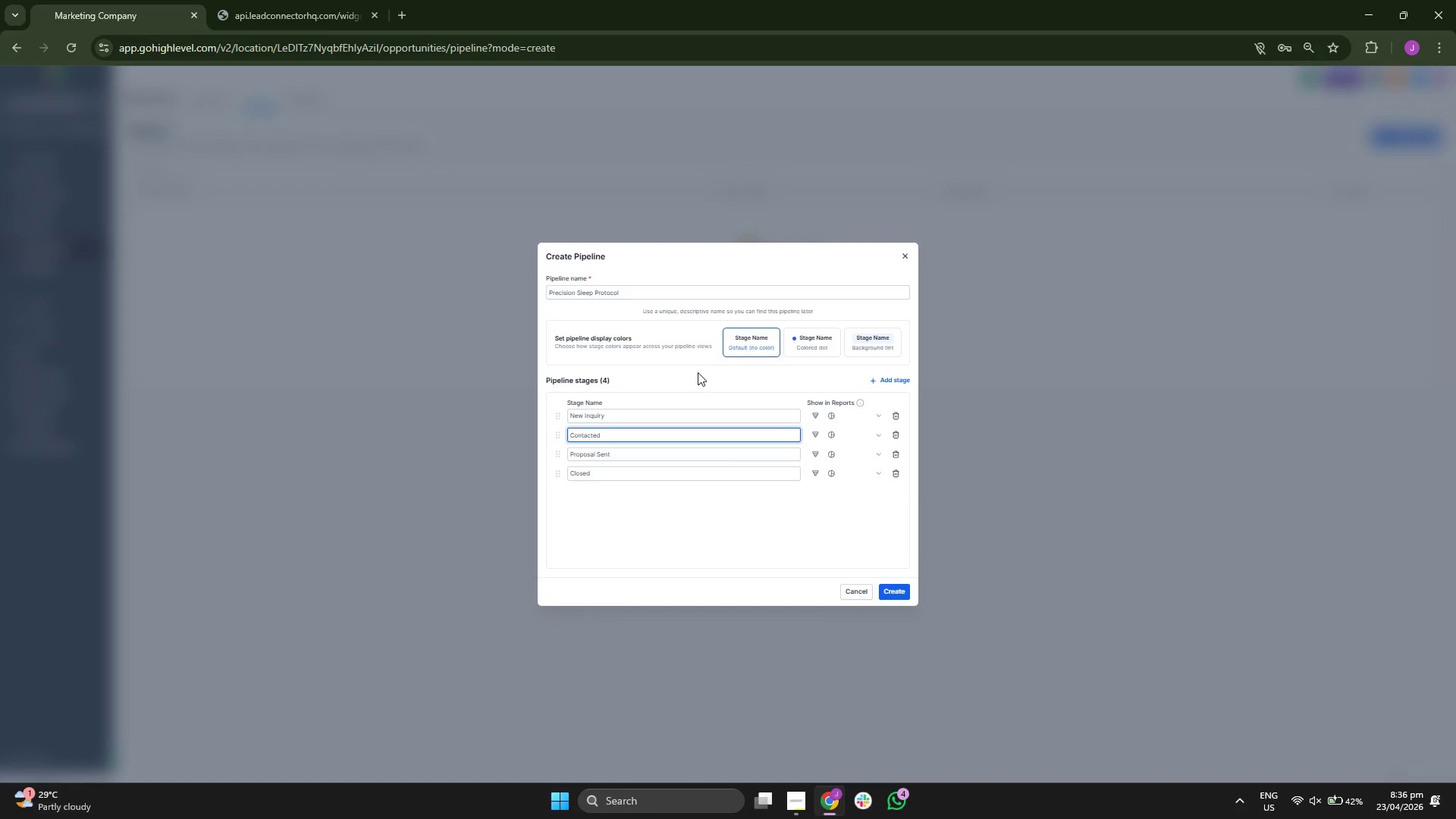 
key(Backspace)
key(Backspace)
key(Backspace)
key(Backspace)
key(Backspace)
key(Backspace)
key(Backspace)
key(Backspace)
key(Backspace)
key(Backspace)
type(Intake Complete)
 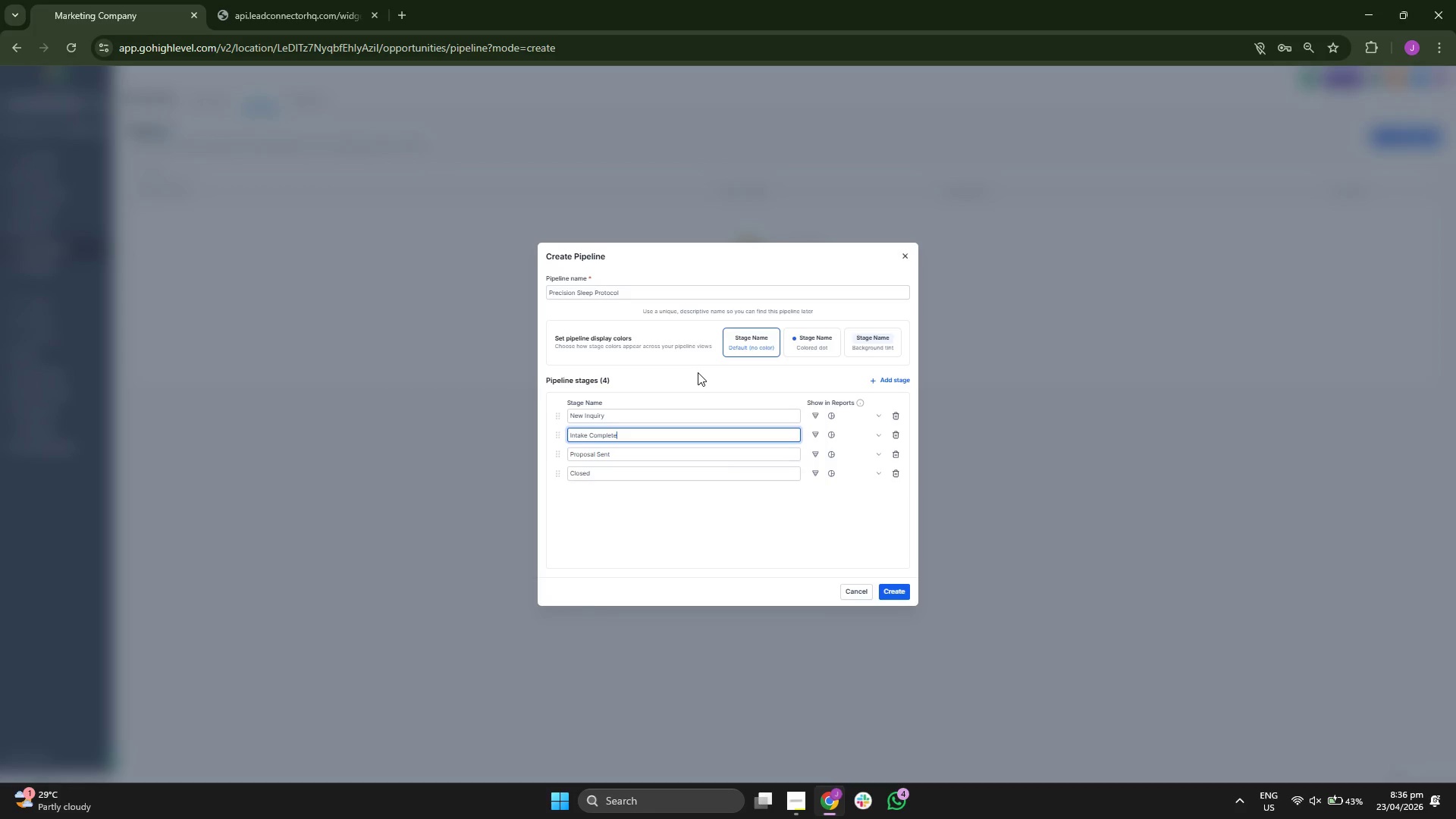 
left_click([648, 455])
 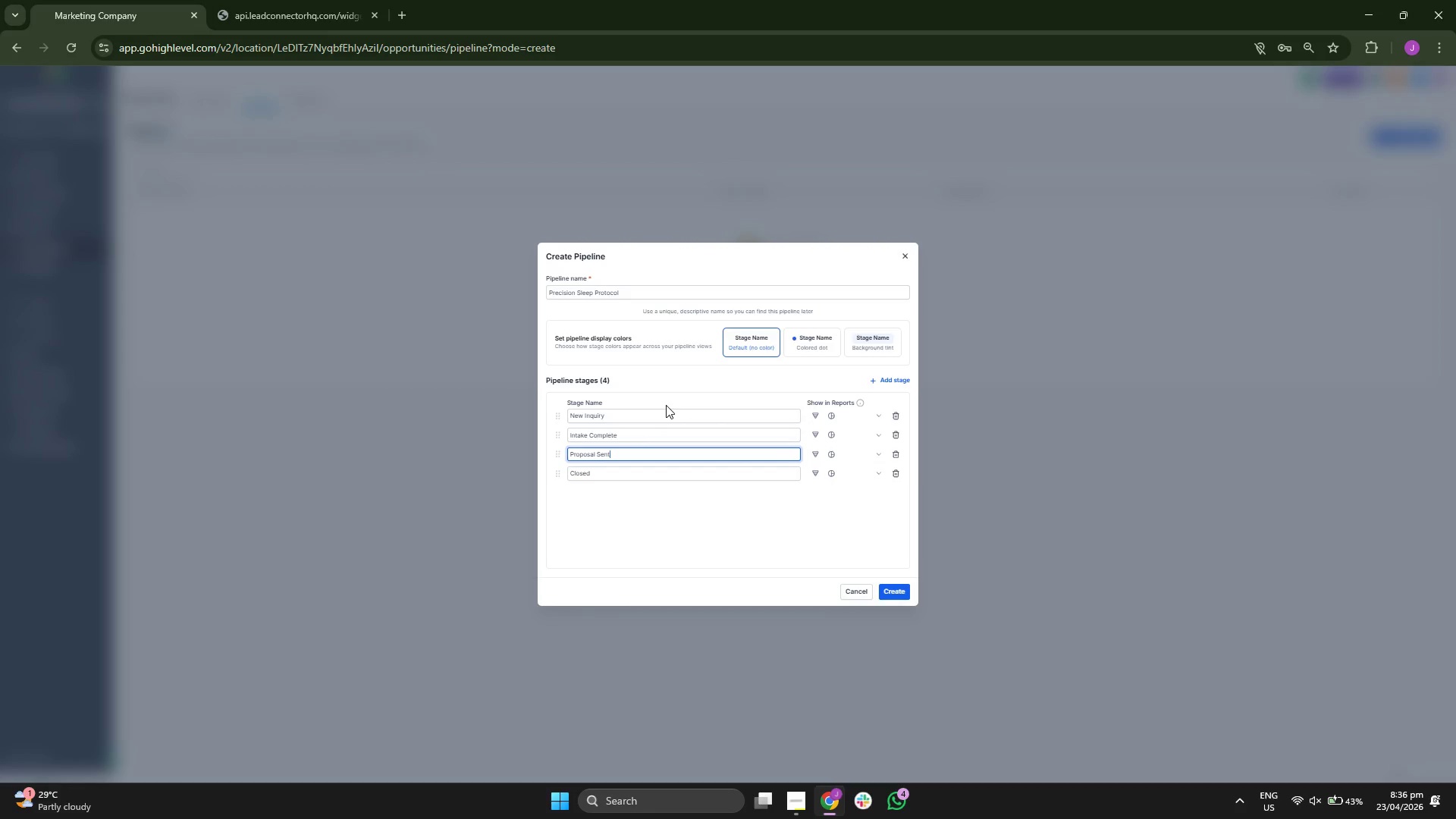 
key(Backspace)
key(Backspace)
key(Backspace)
key(Backspace)
key(Backspace)
key(Backspace)
key(Backspace)
key(Backspace)
key(Backspace)
key(Backspace)
key(Backspace)
key(Backspace)
key(Backspace)
type(Appointment Com)
key(Backspace)
type(nfirmed)
 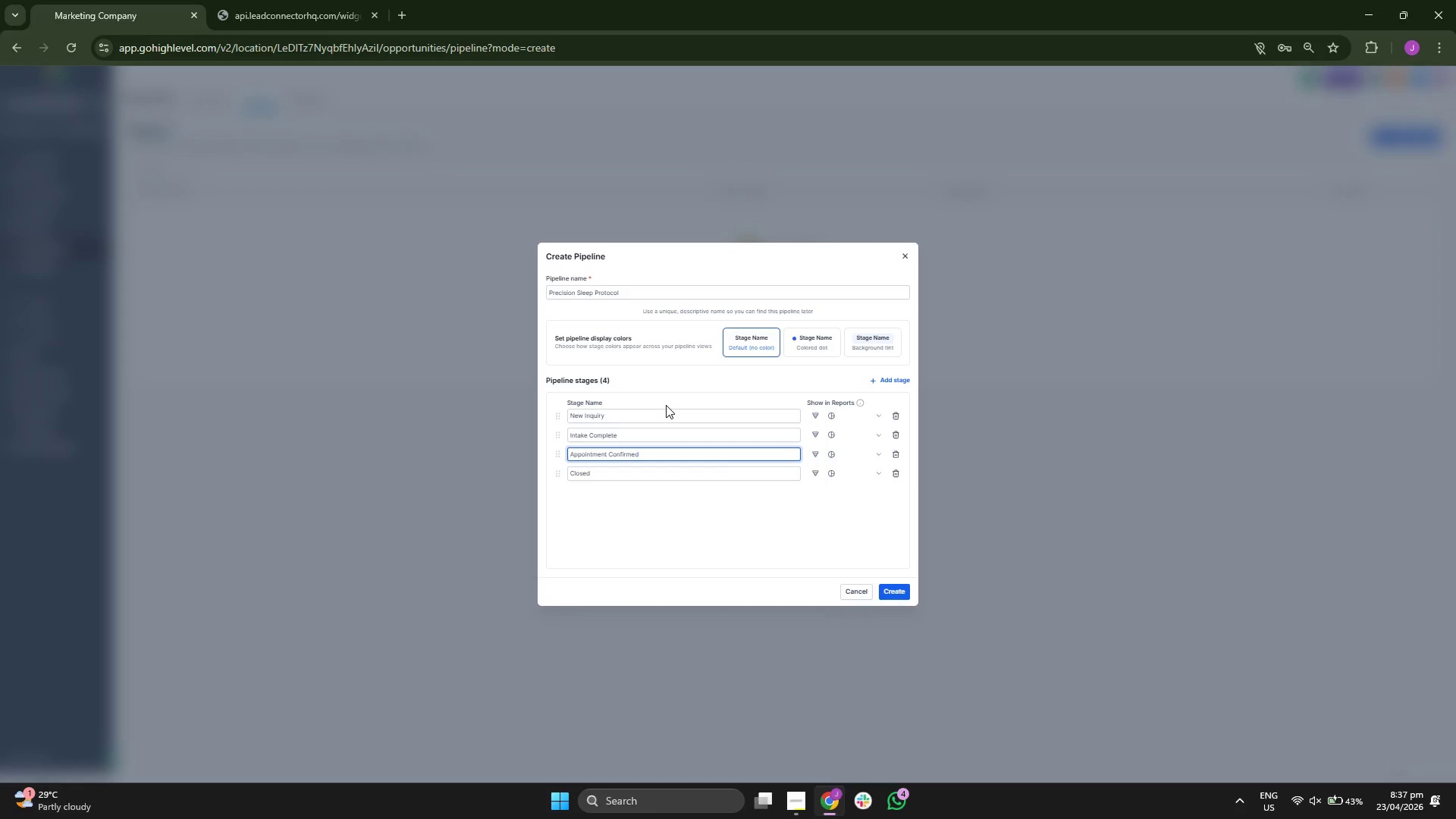 
left_click([638, 475])
 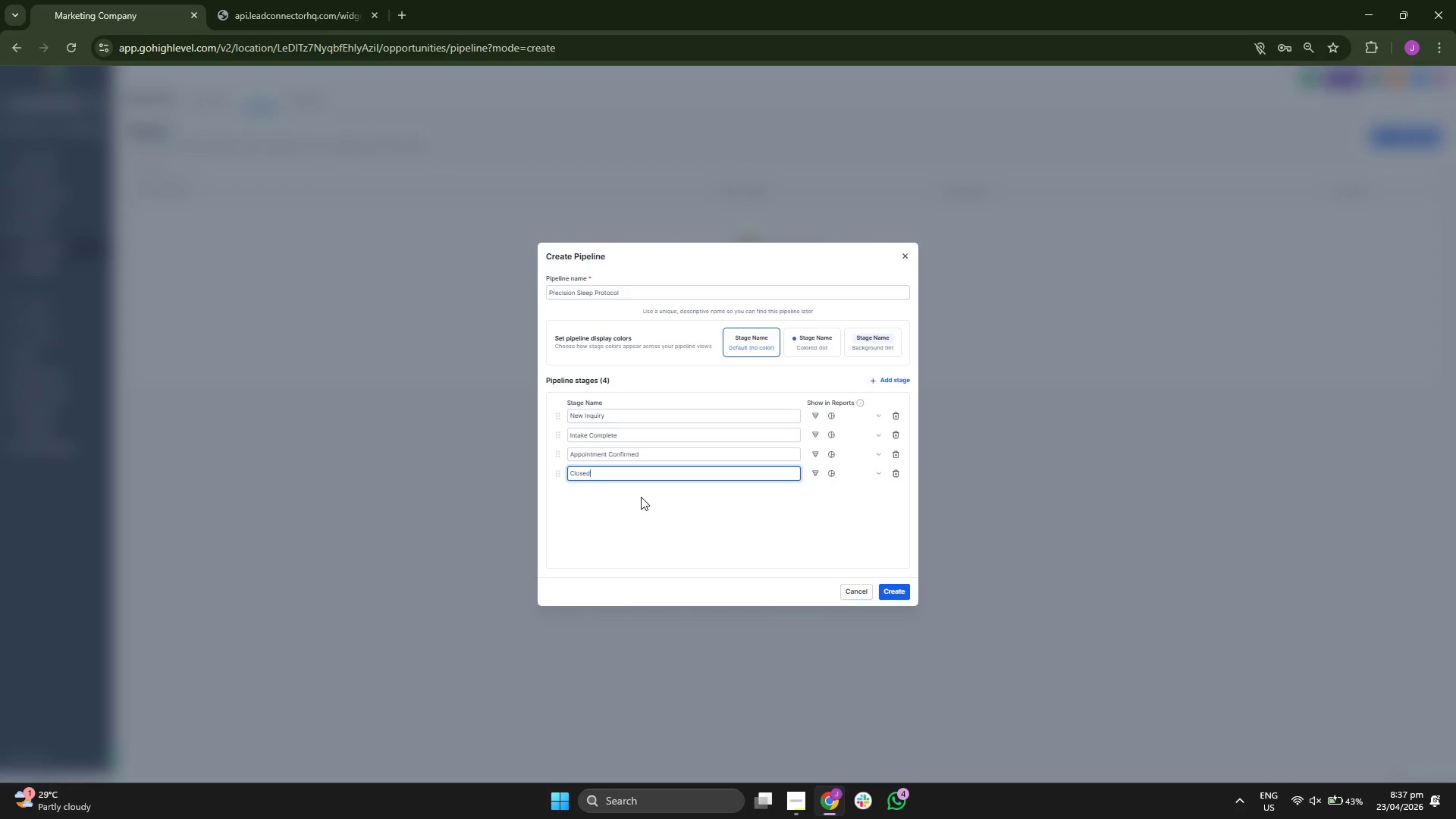 
key(Backspace)
 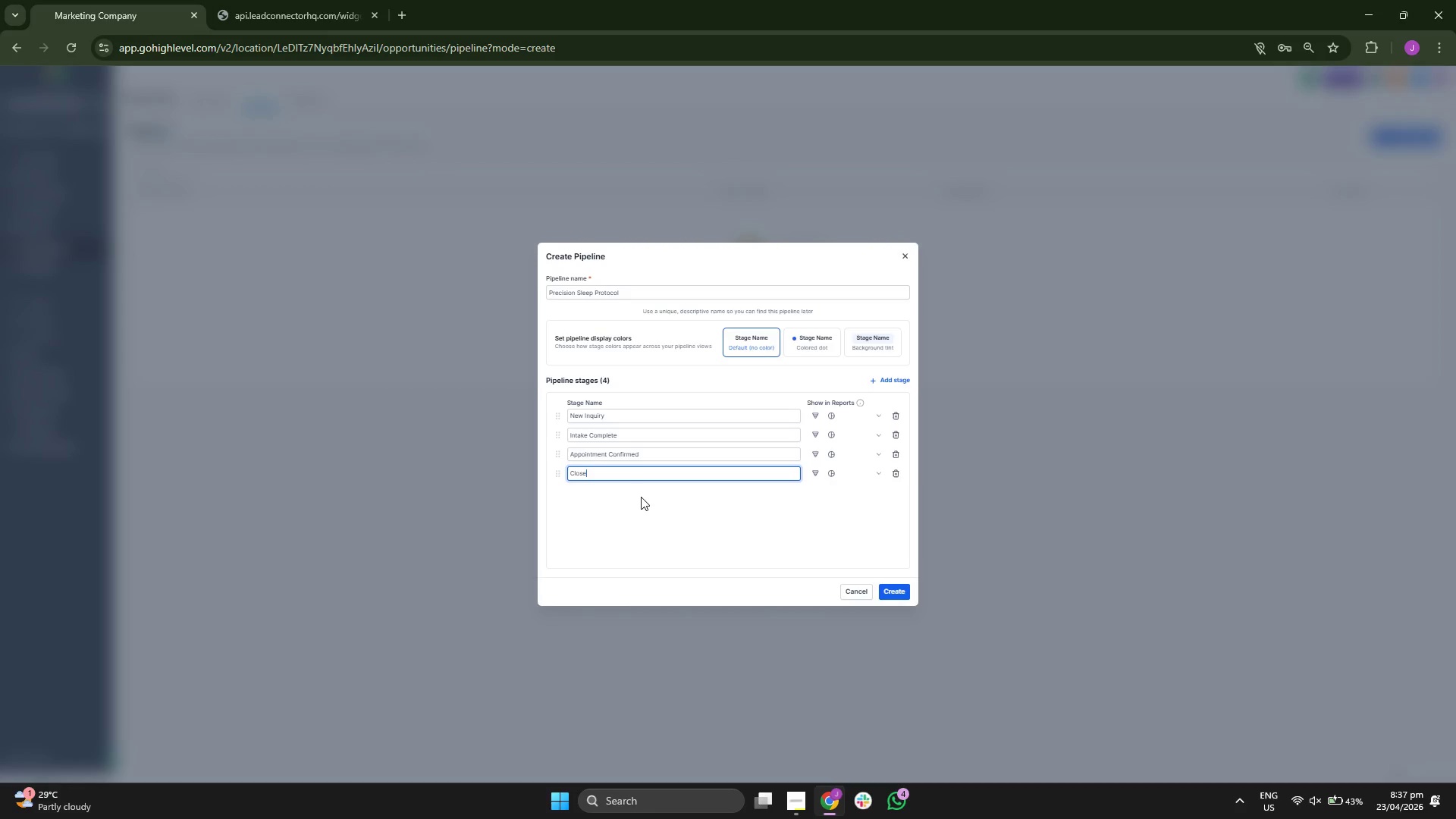 
key(Backspace)
 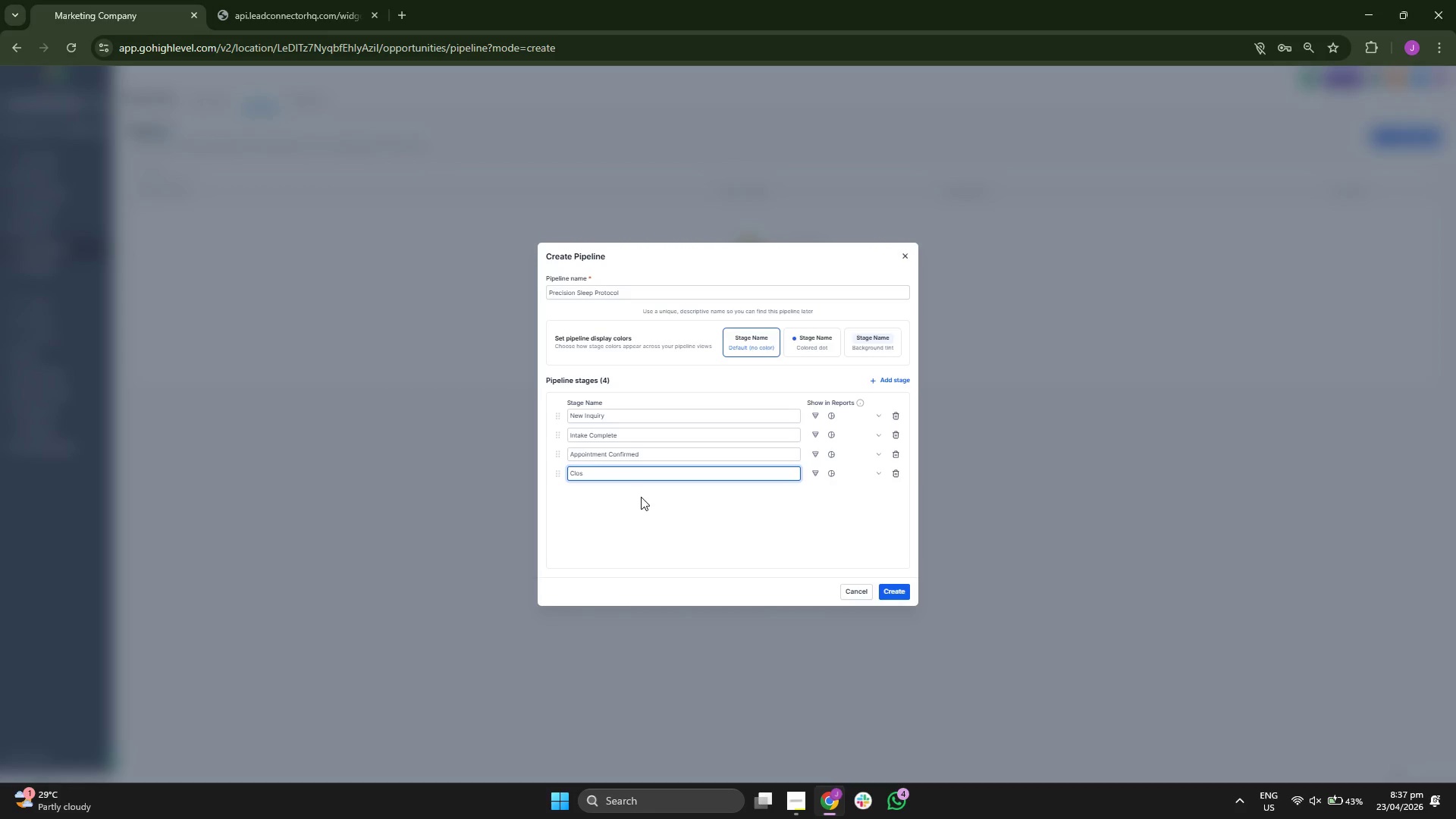 
key(Backspace)
 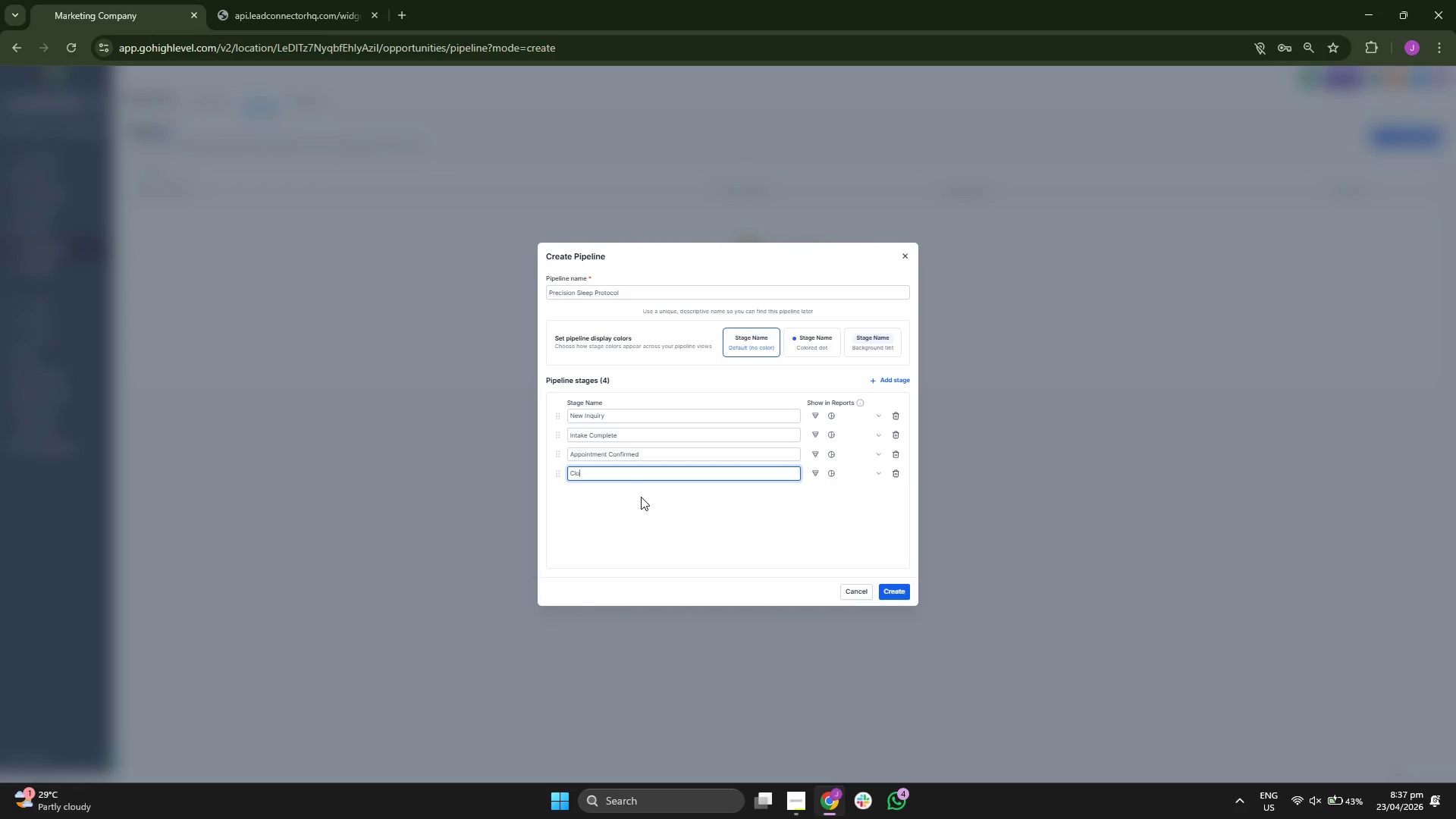 
key(Backspace)
 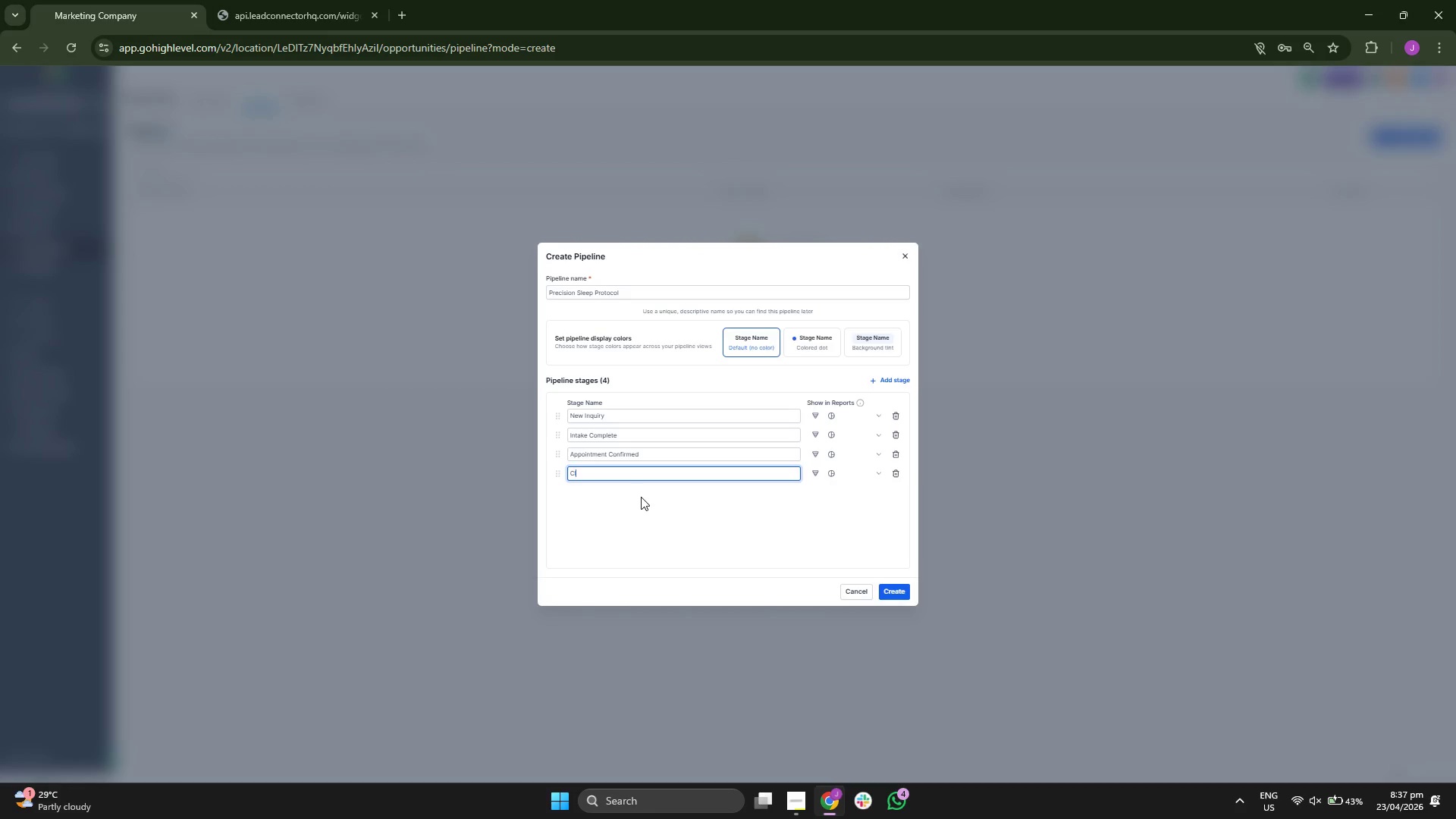 
key(Backspace)
 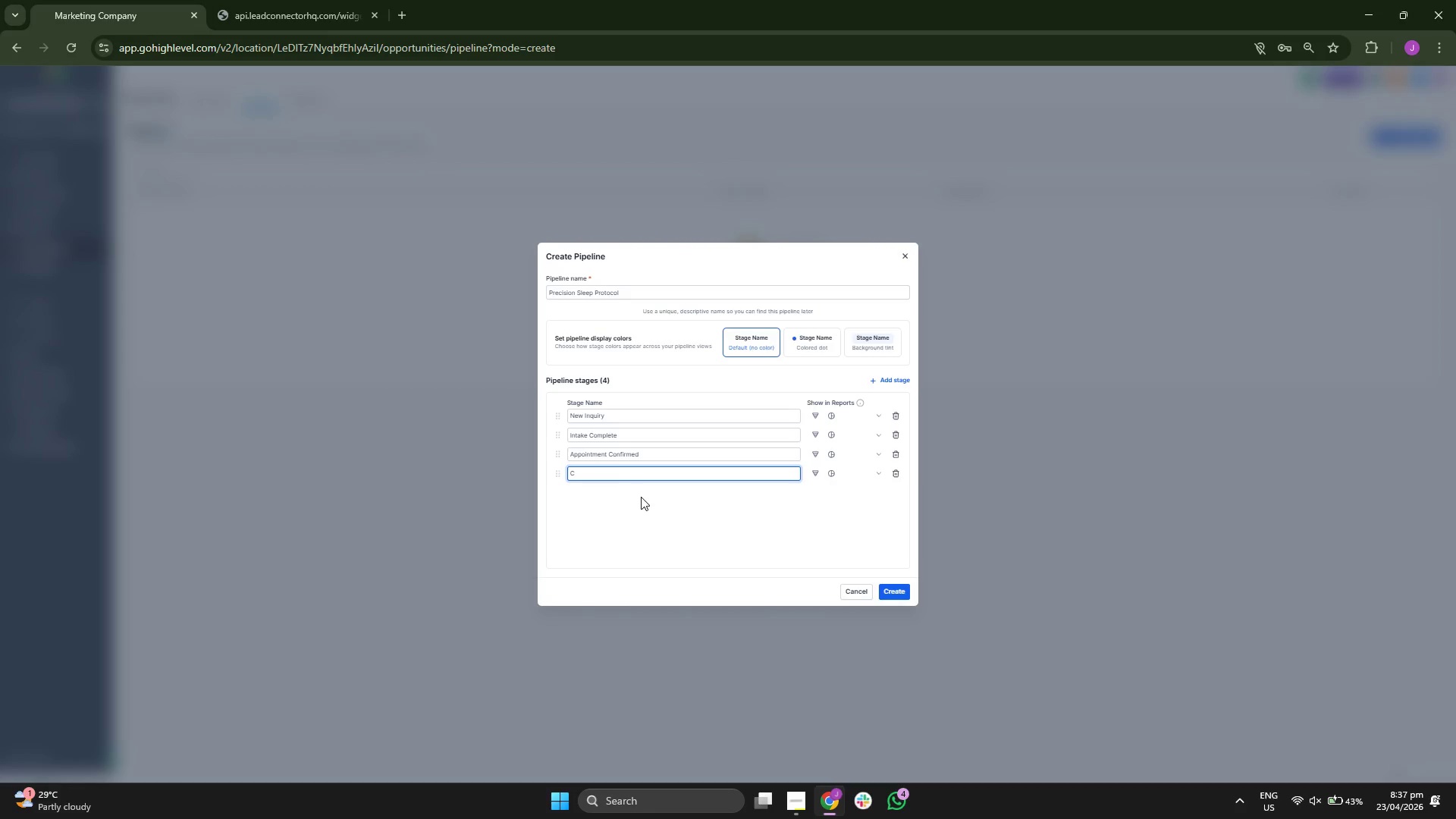 
key(Backspace)
 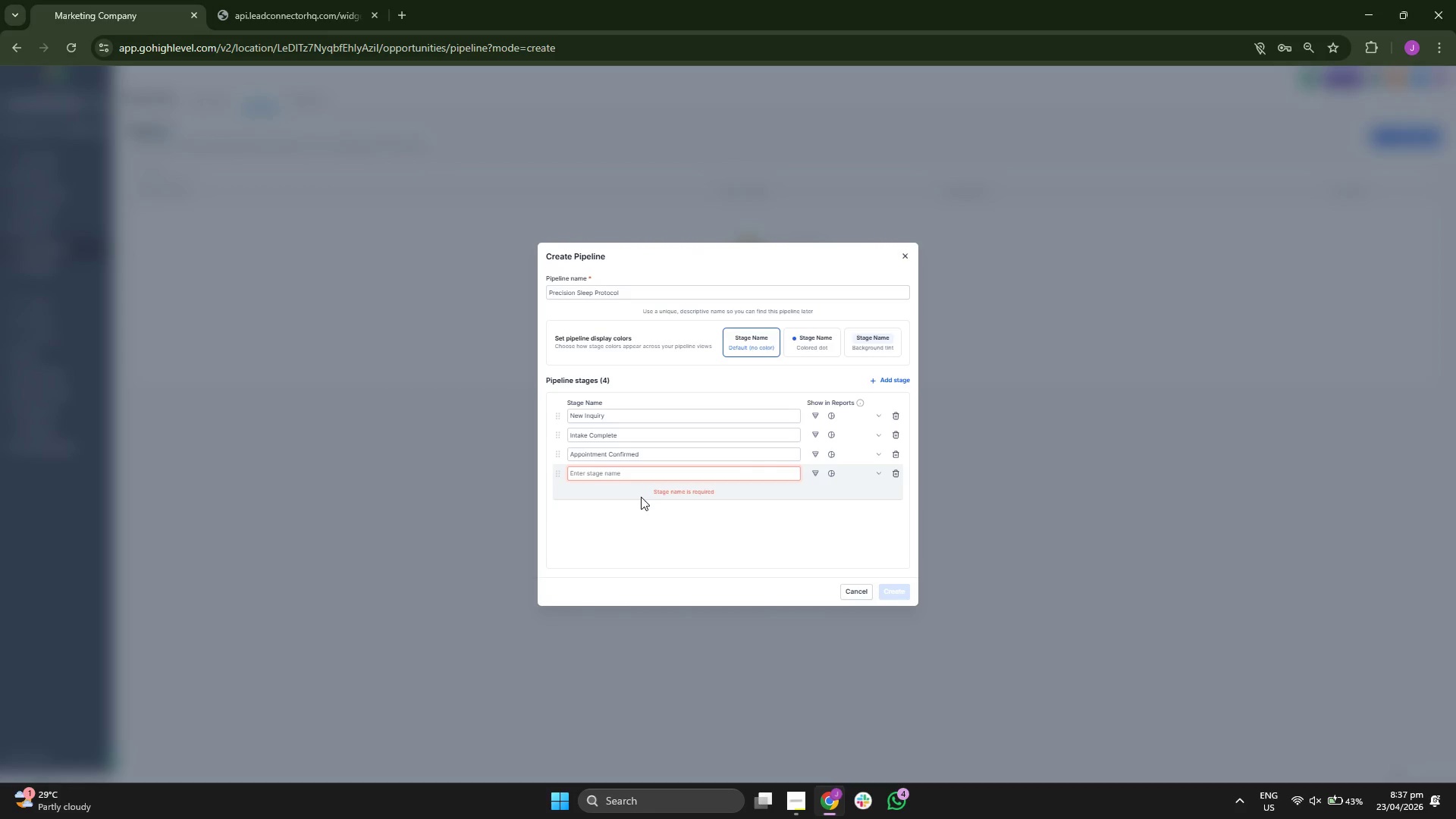 
key(CapsLock)
 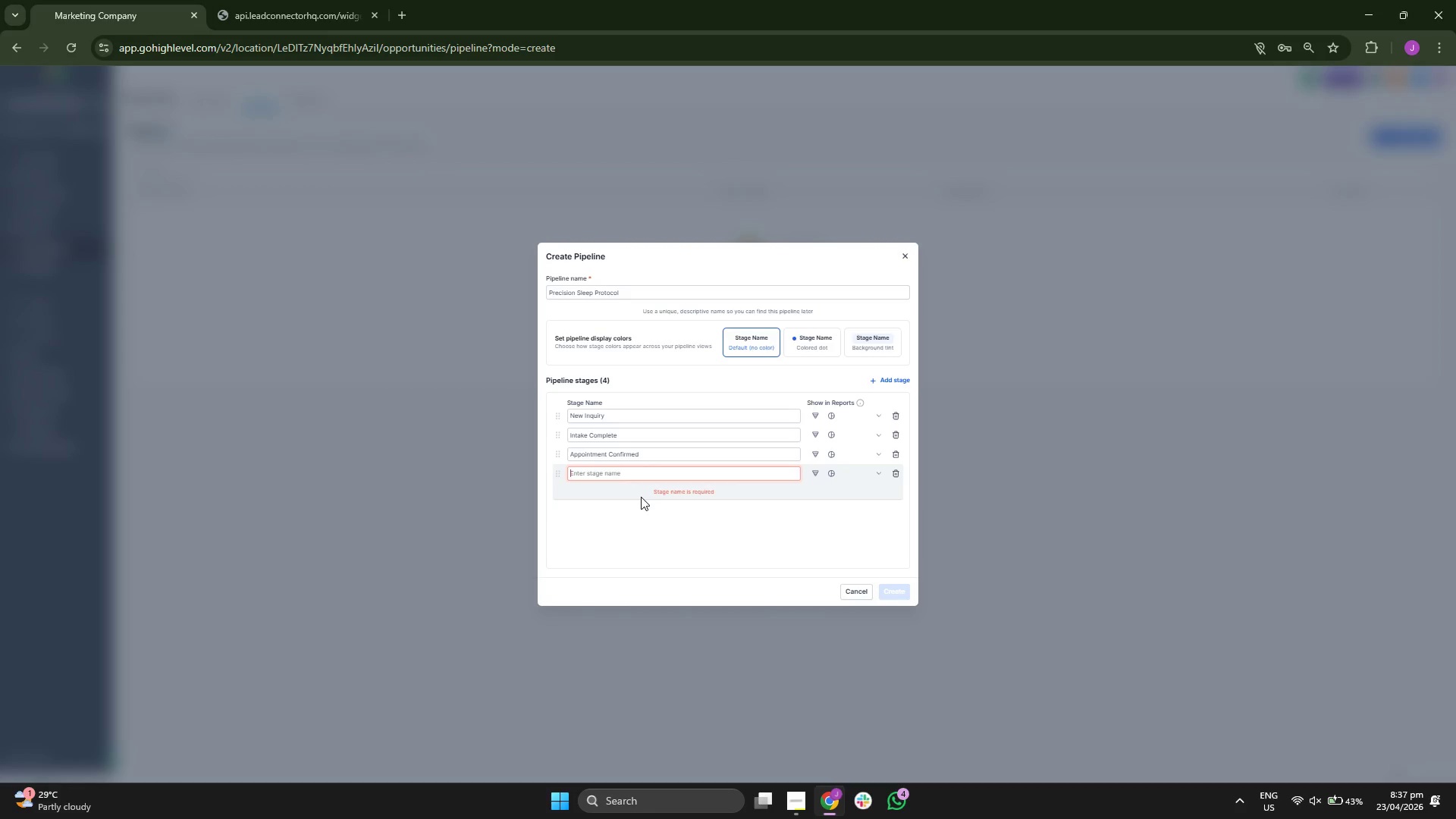 
key(N)
 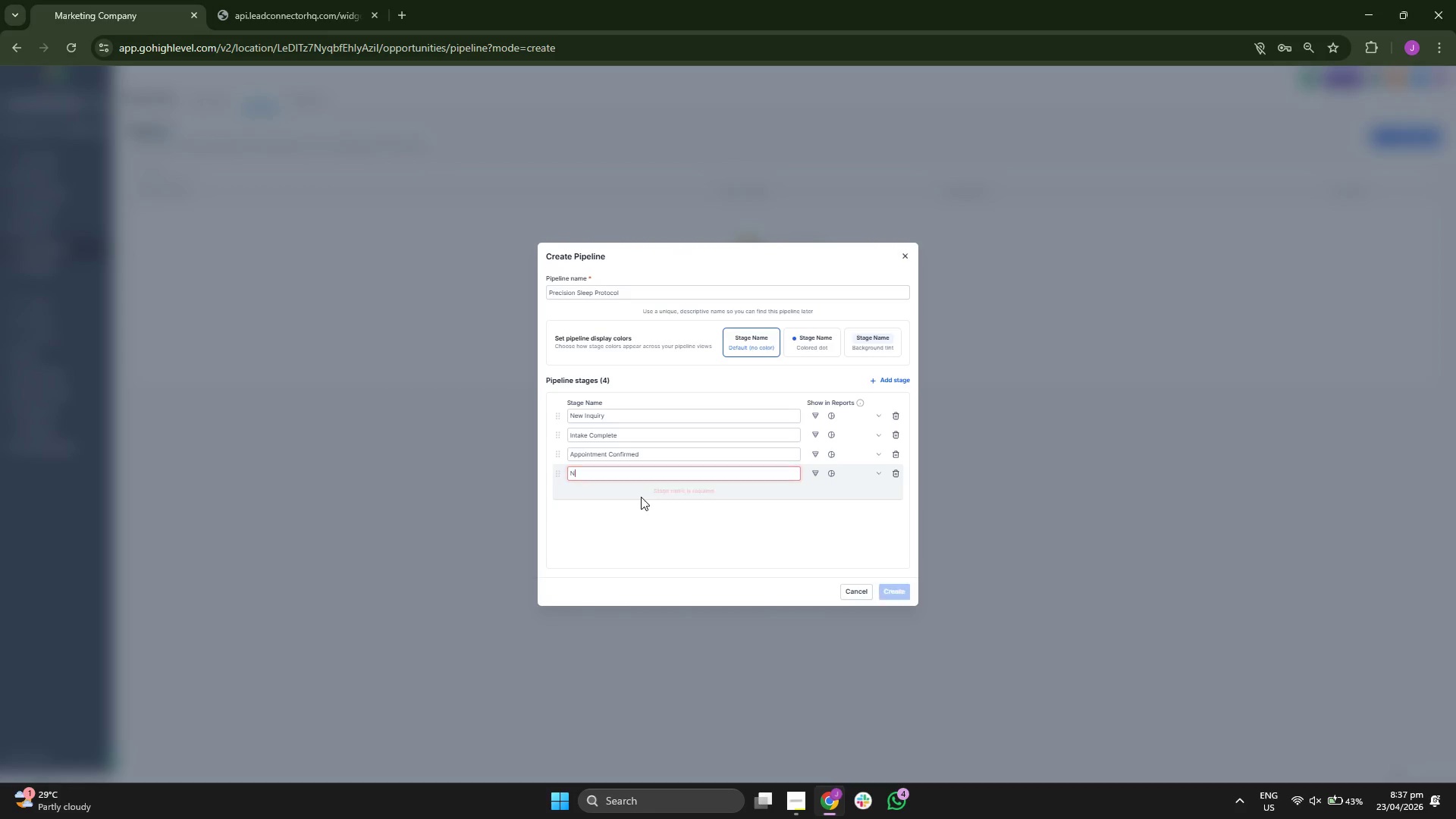 
key(CapsLock)
 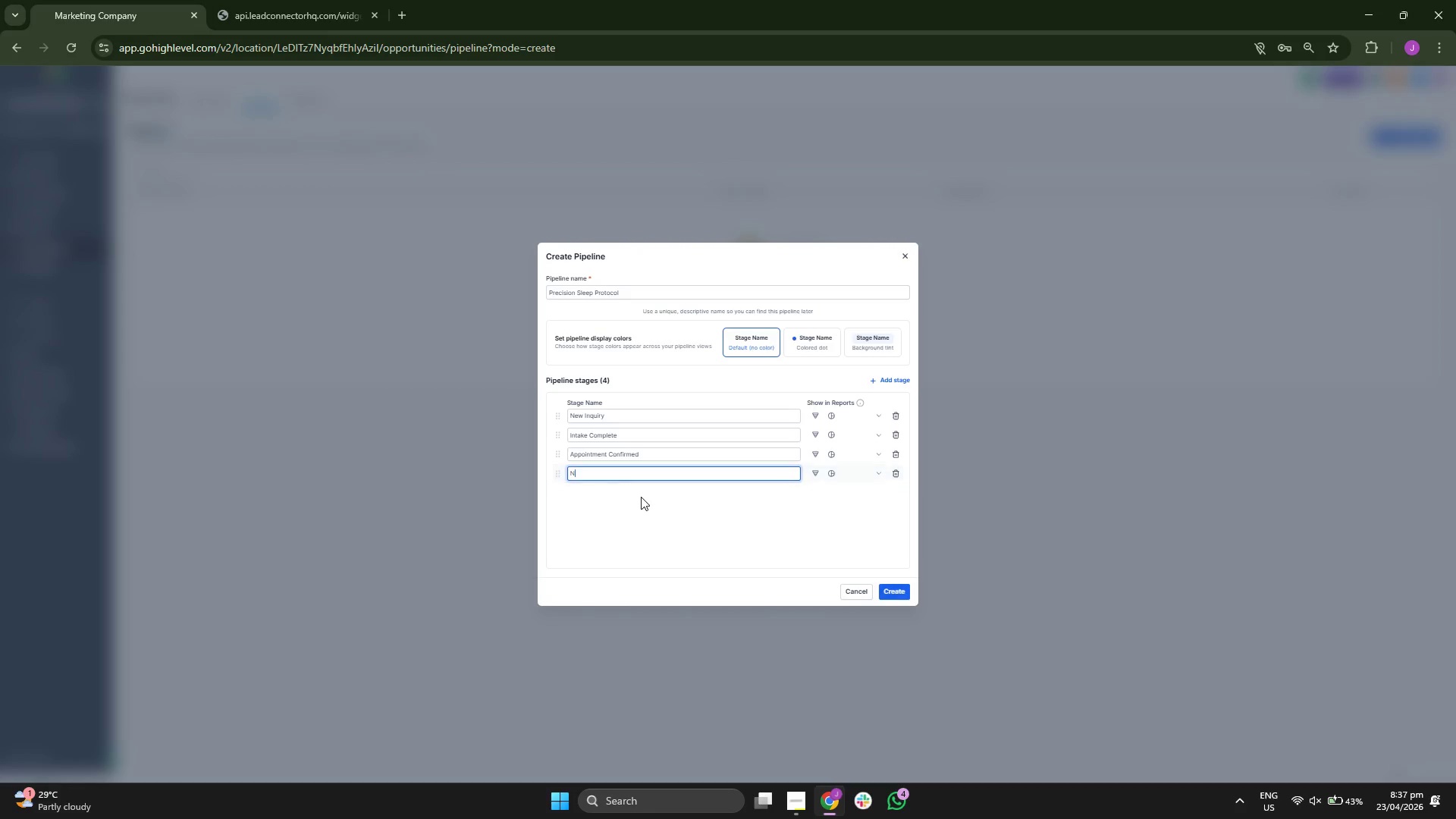 
key(O)
 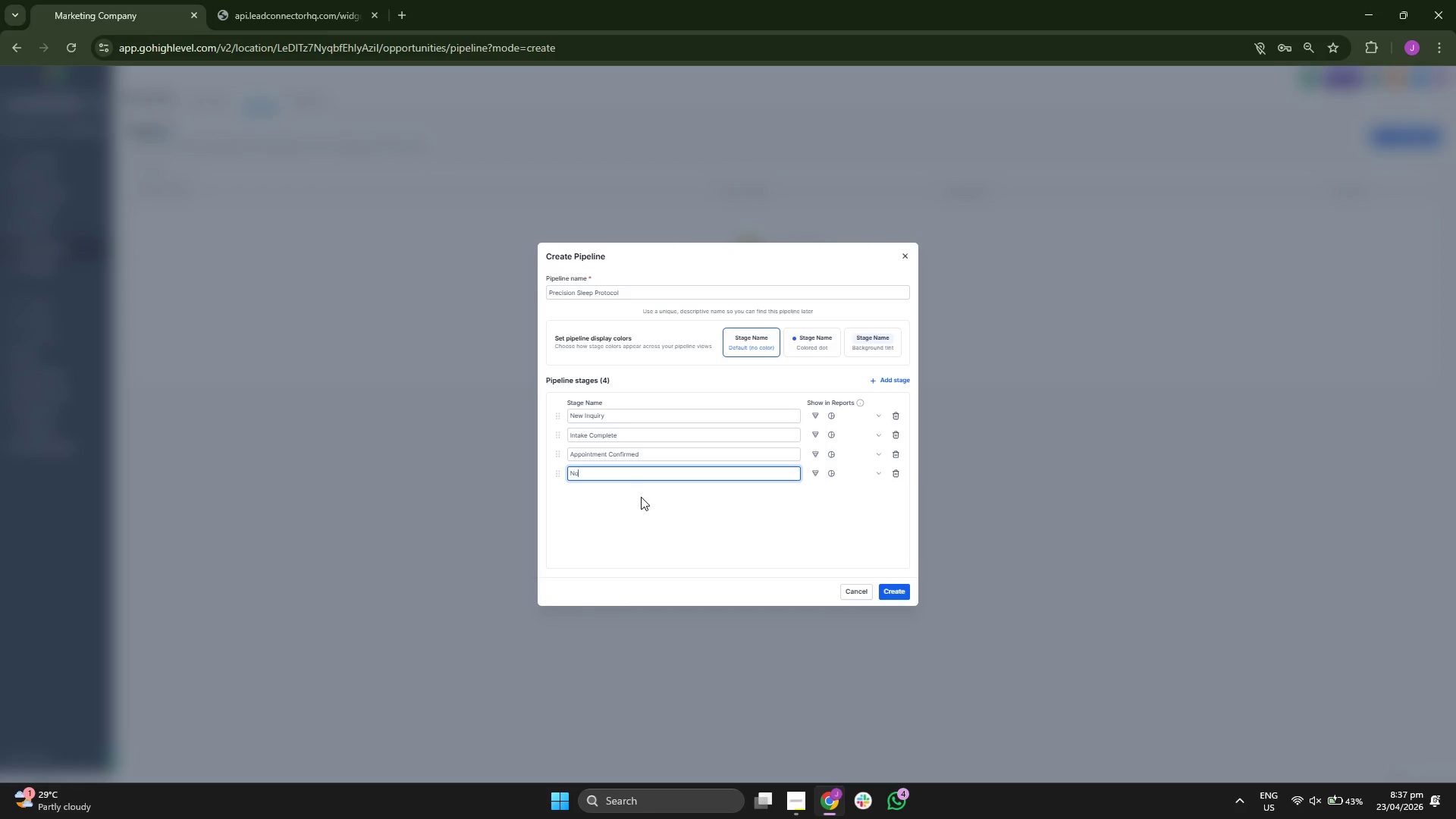 
type( )
key(Backspace)
type(-Soh)
key(Backspace)
key(Backspace)
type(how / Resu)
key(Backspace)
type(chedule )
key(Backspace)
 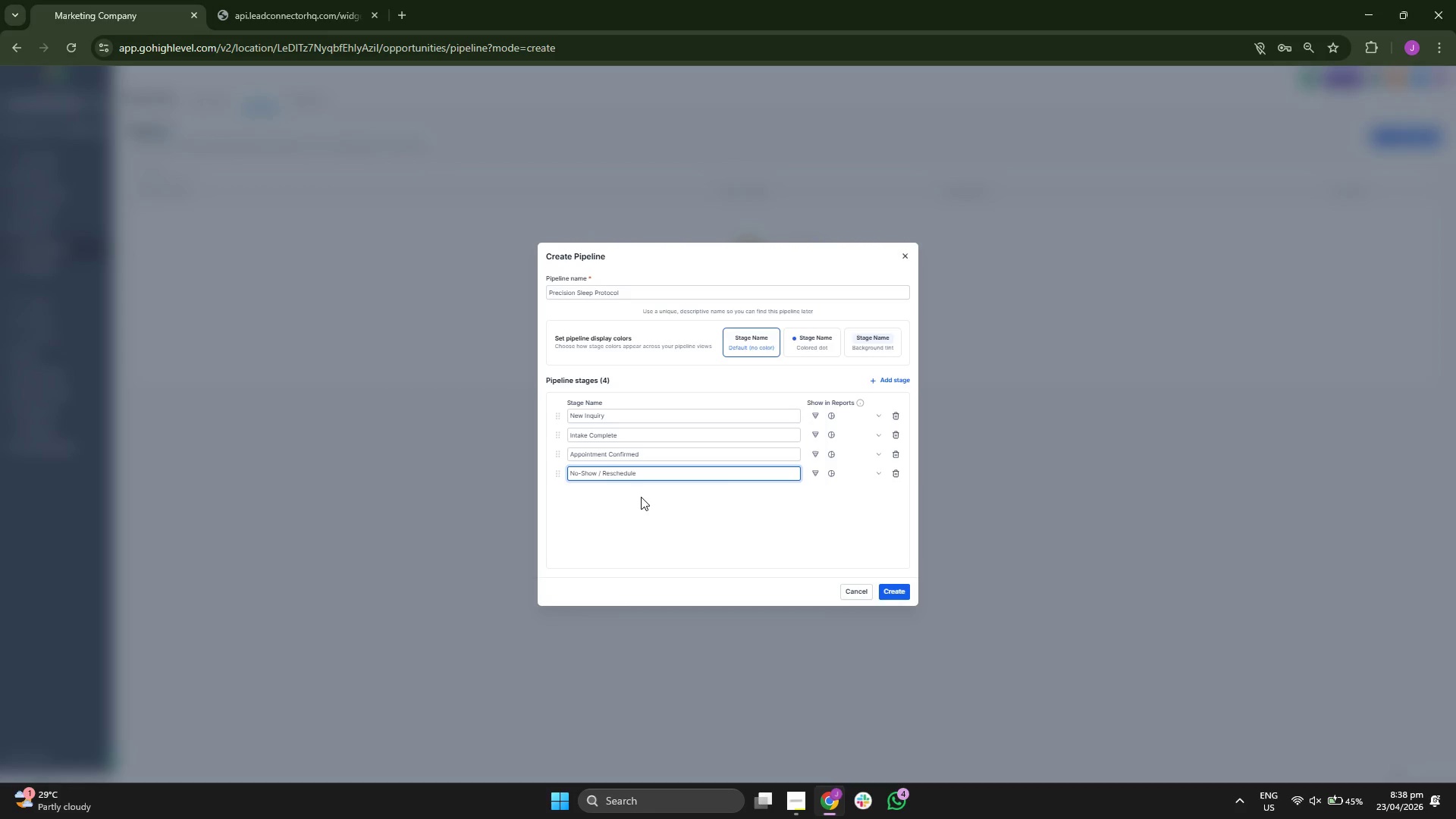 
left_click([641, 497])
 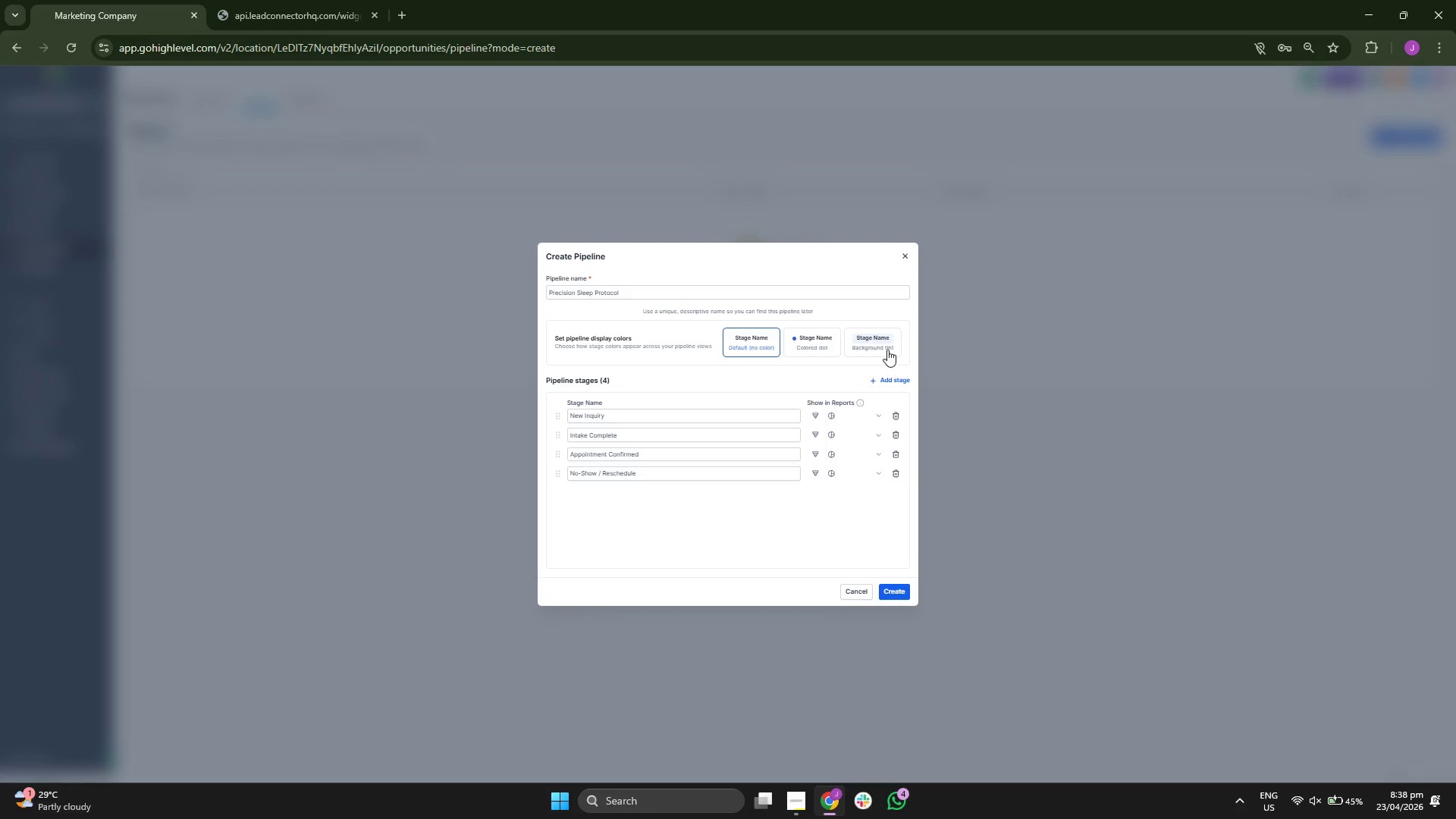 
left_click([892, 378])
 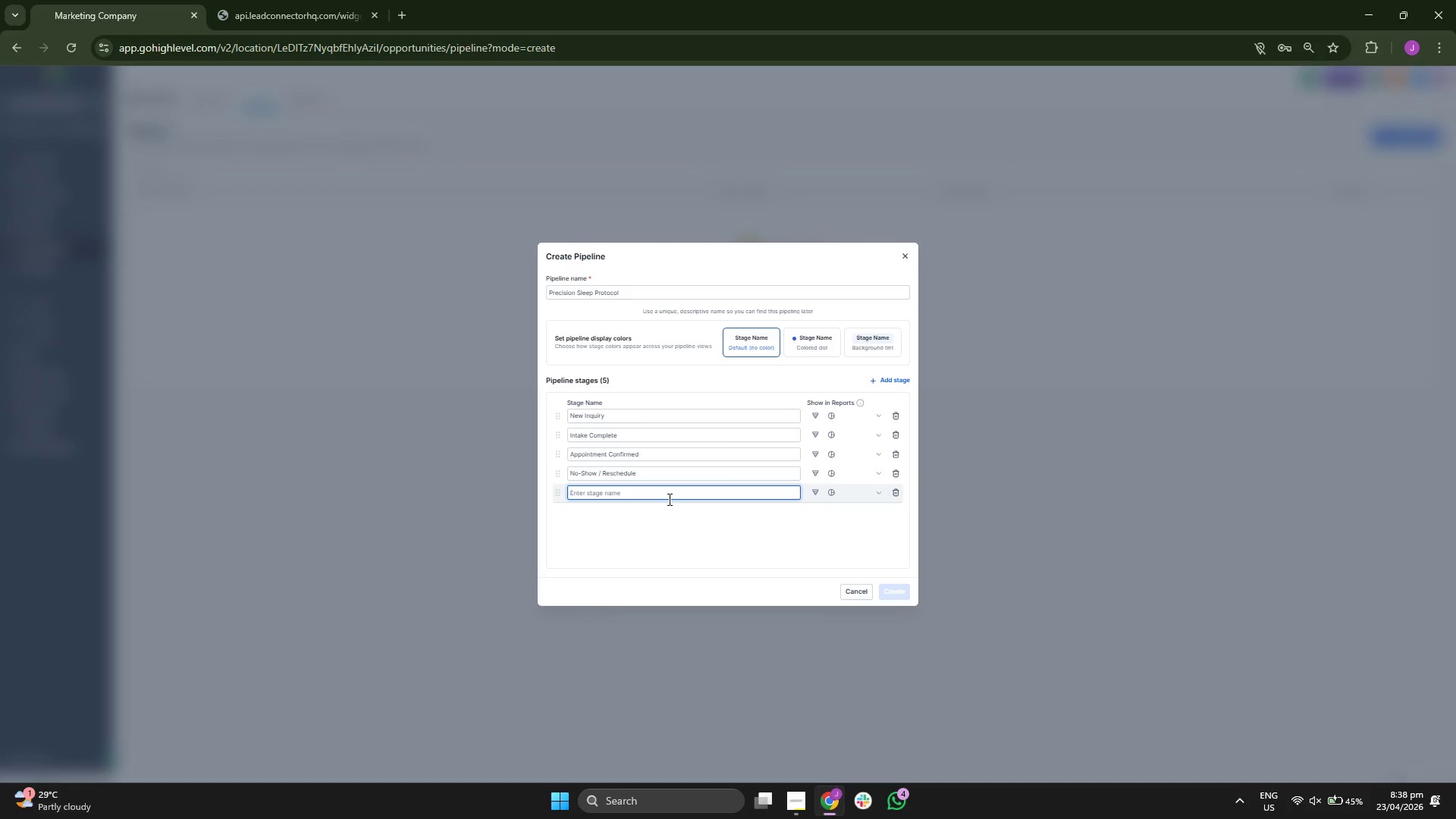 
type(Protocol Pitching)
 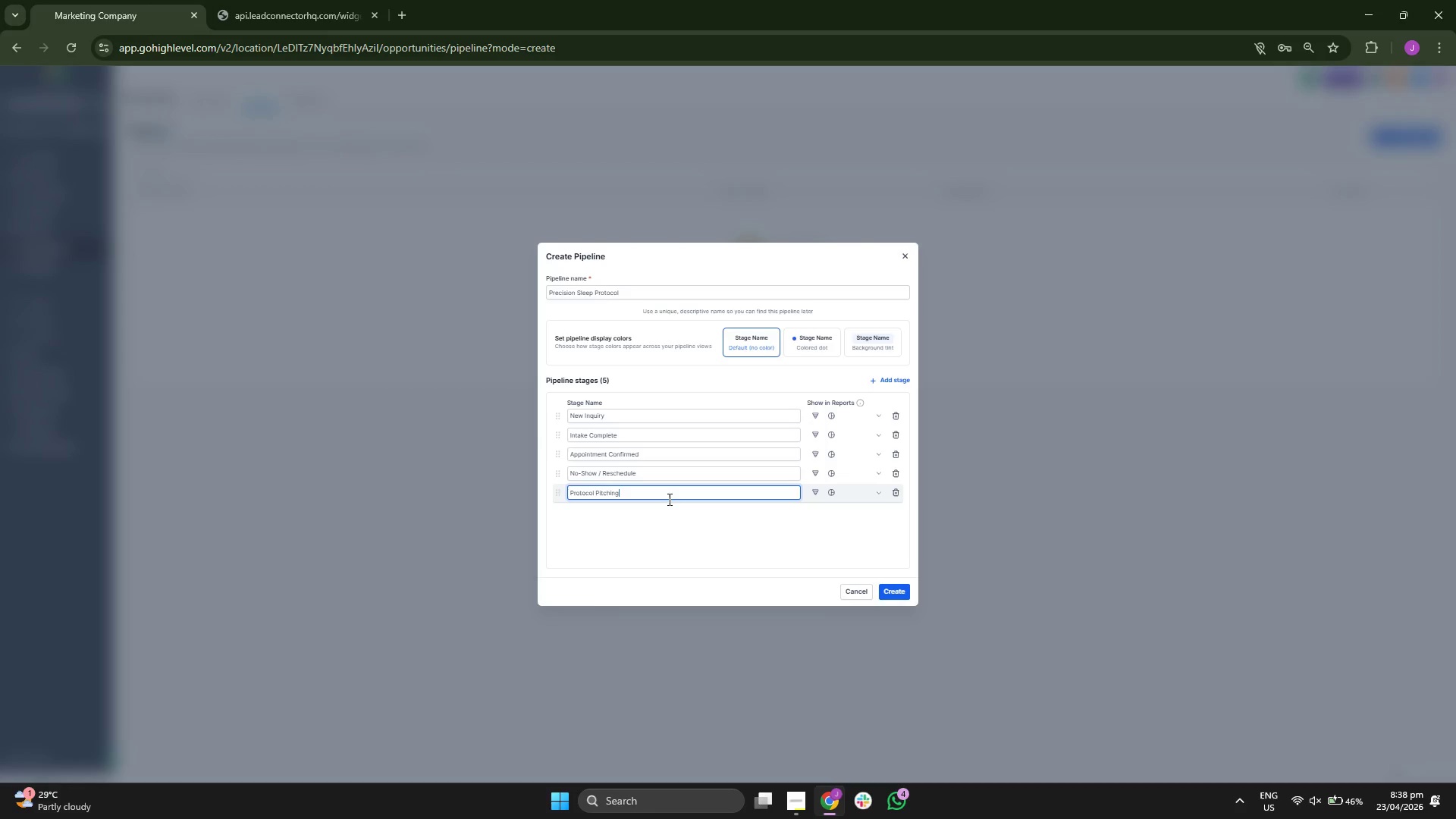 
left_click([730, 560])
 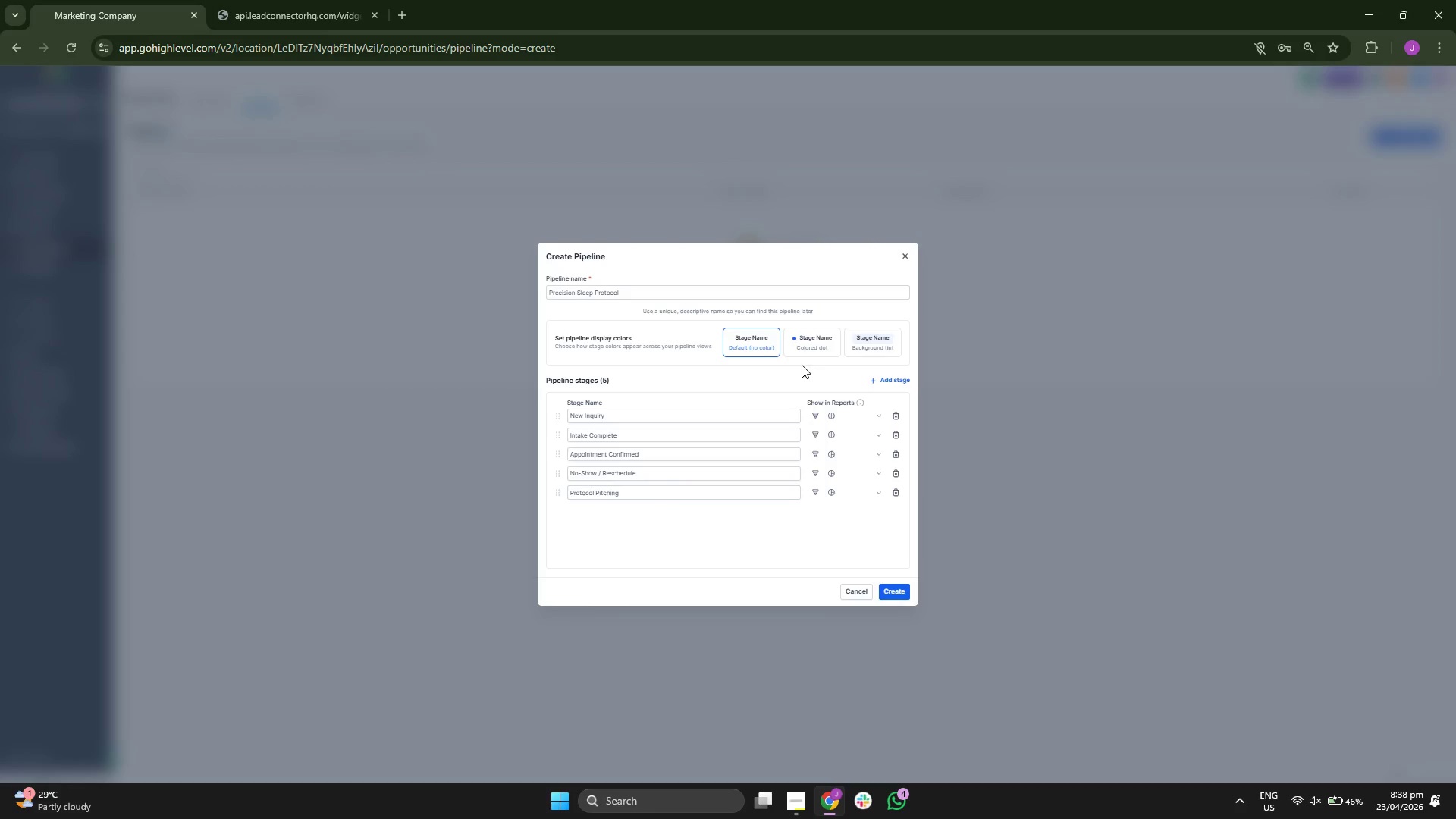 
left_click([818, 343])
 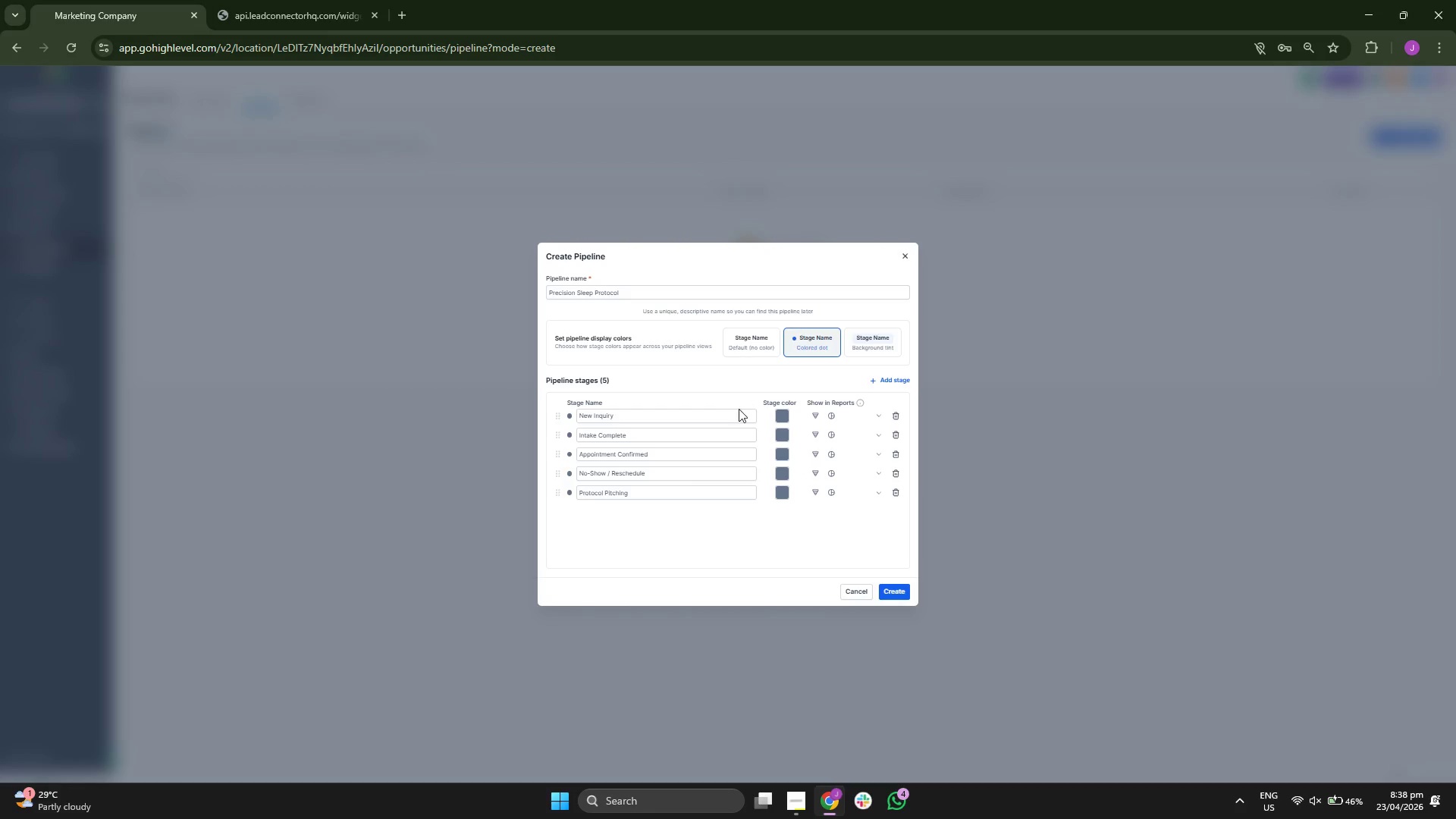 
left_click([777, 412])
 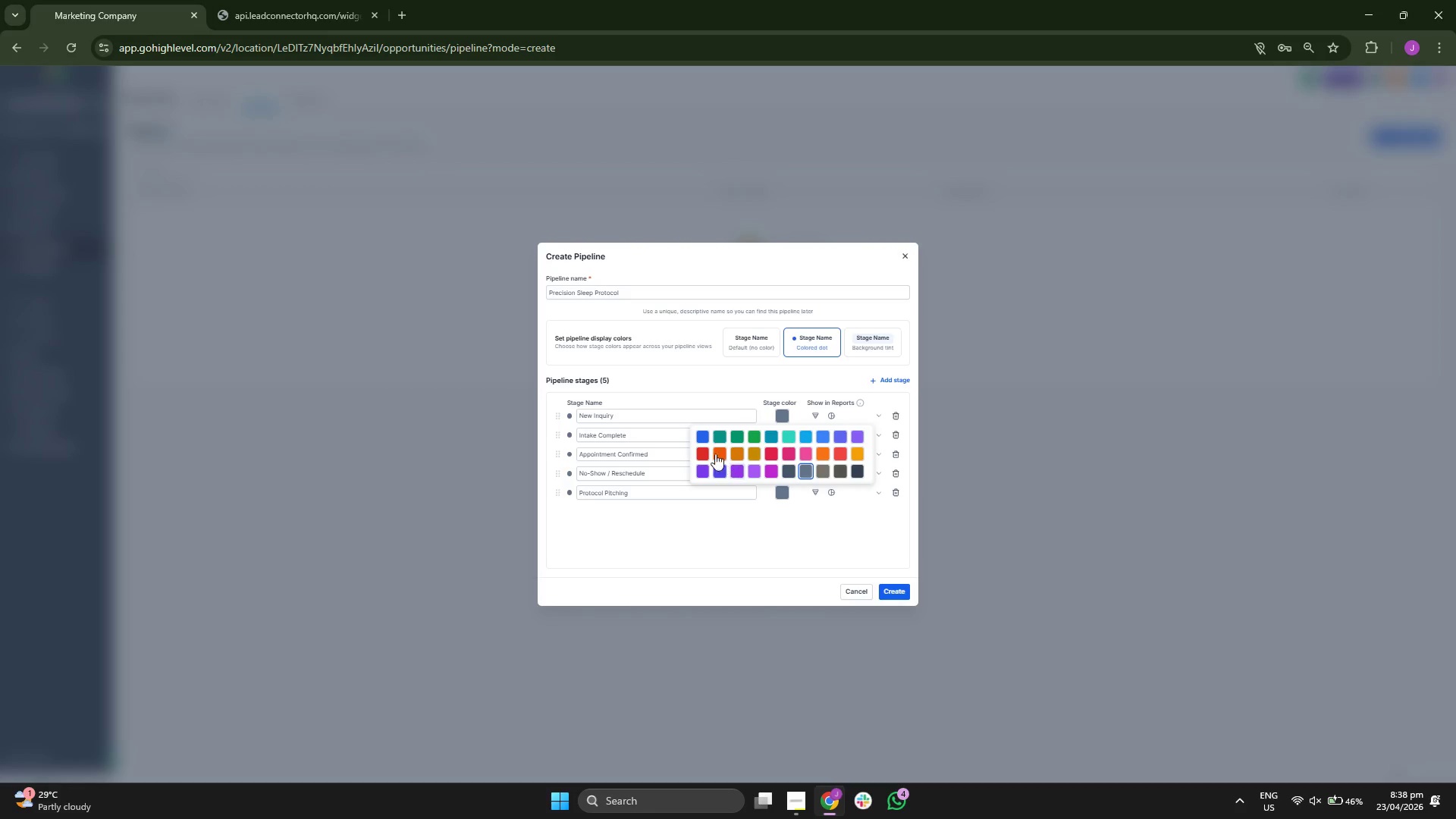 
left_click([699, 435])
 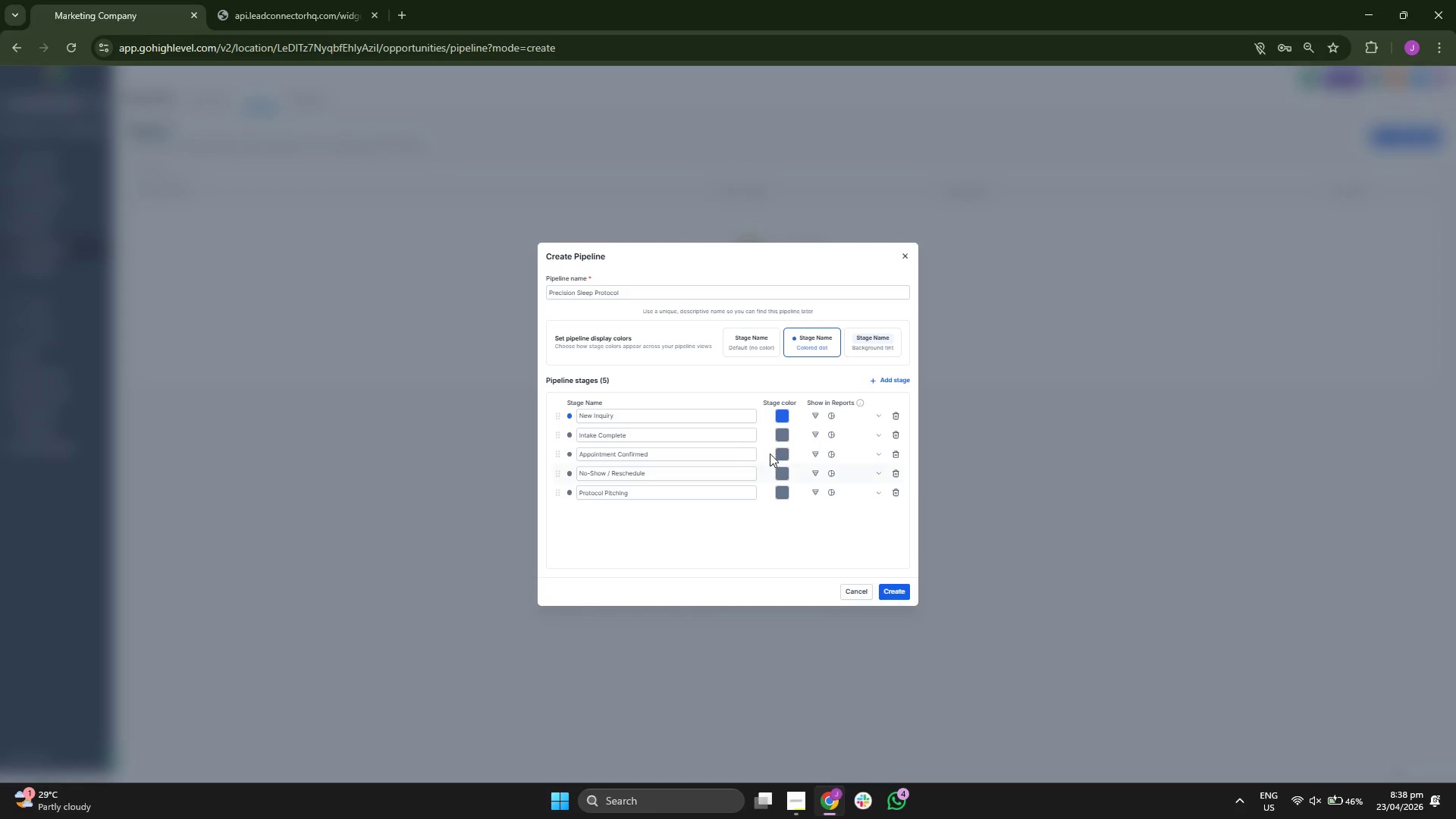 
left_click([785, 430])
 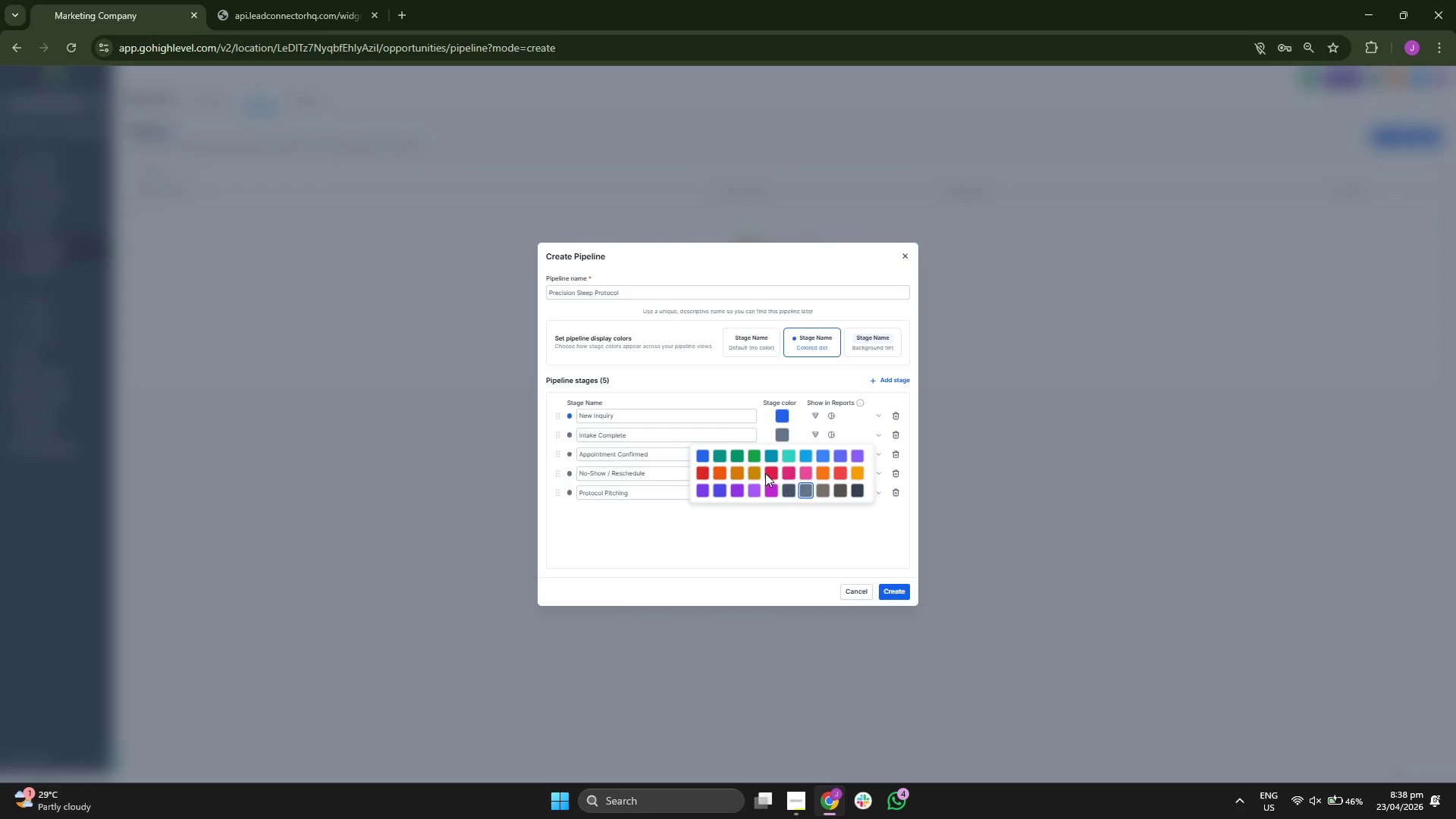 
left_click([786, 456])
 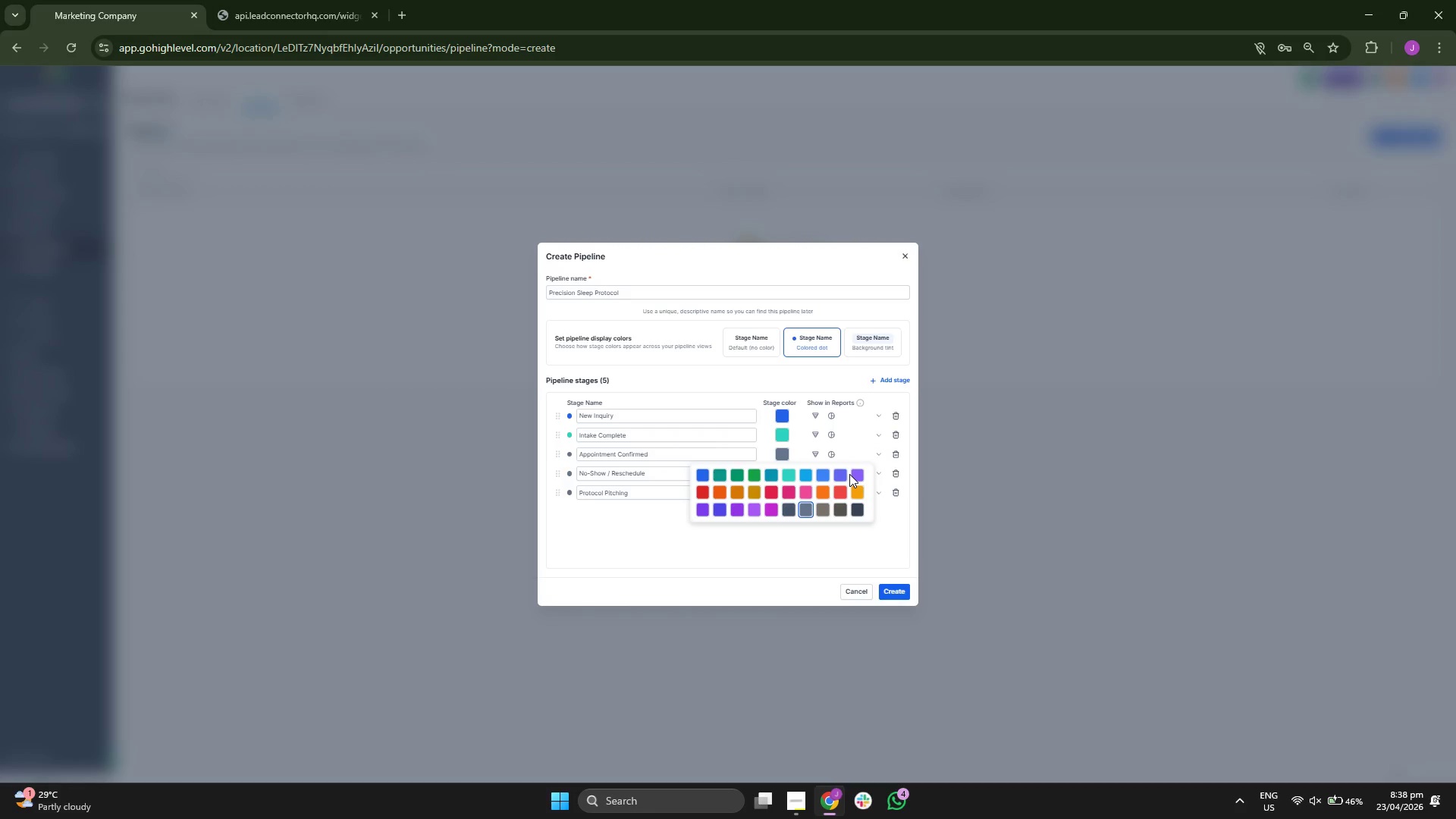 
left_click([855, 474])
 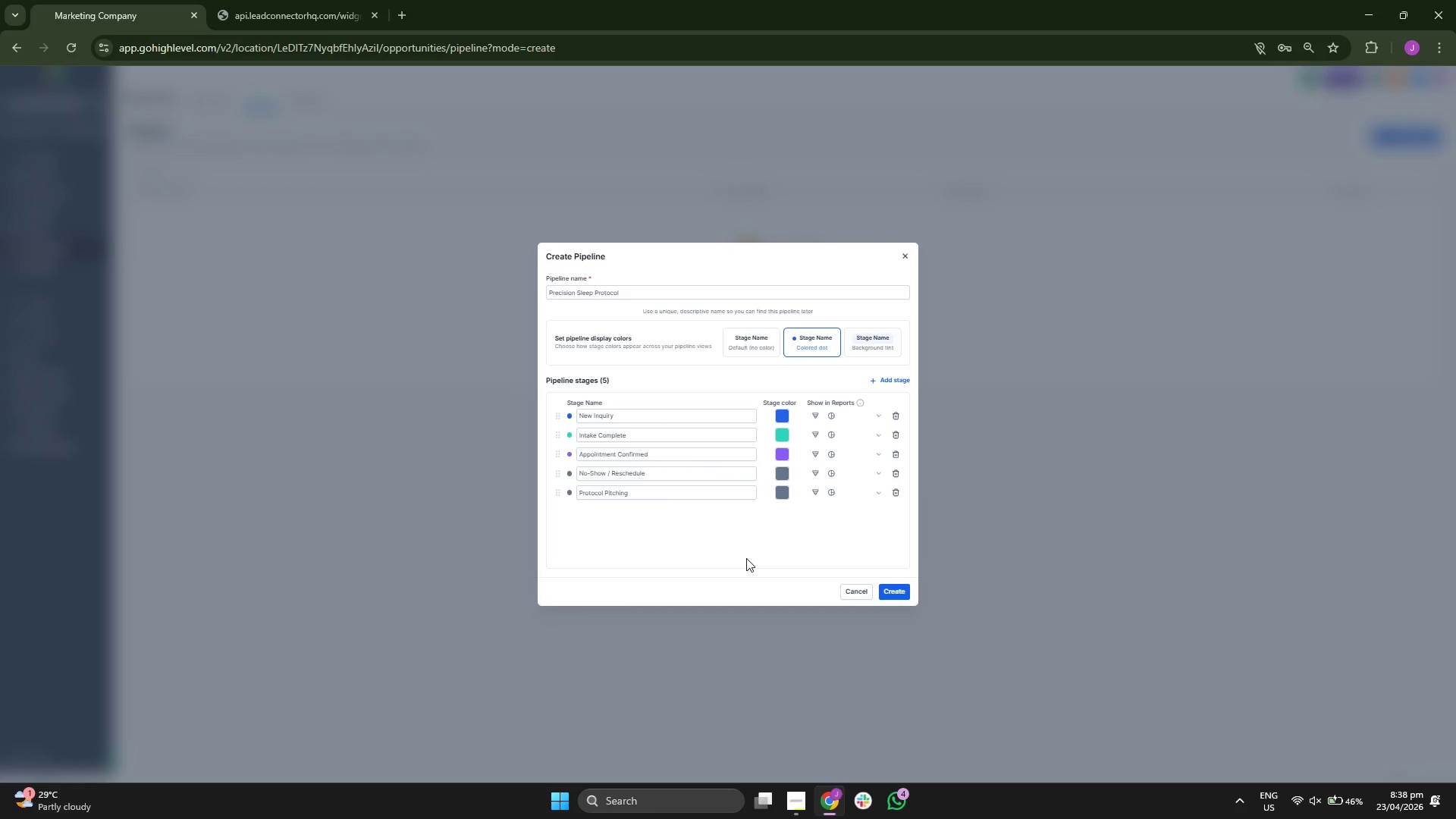 
left_click([746, 558])
 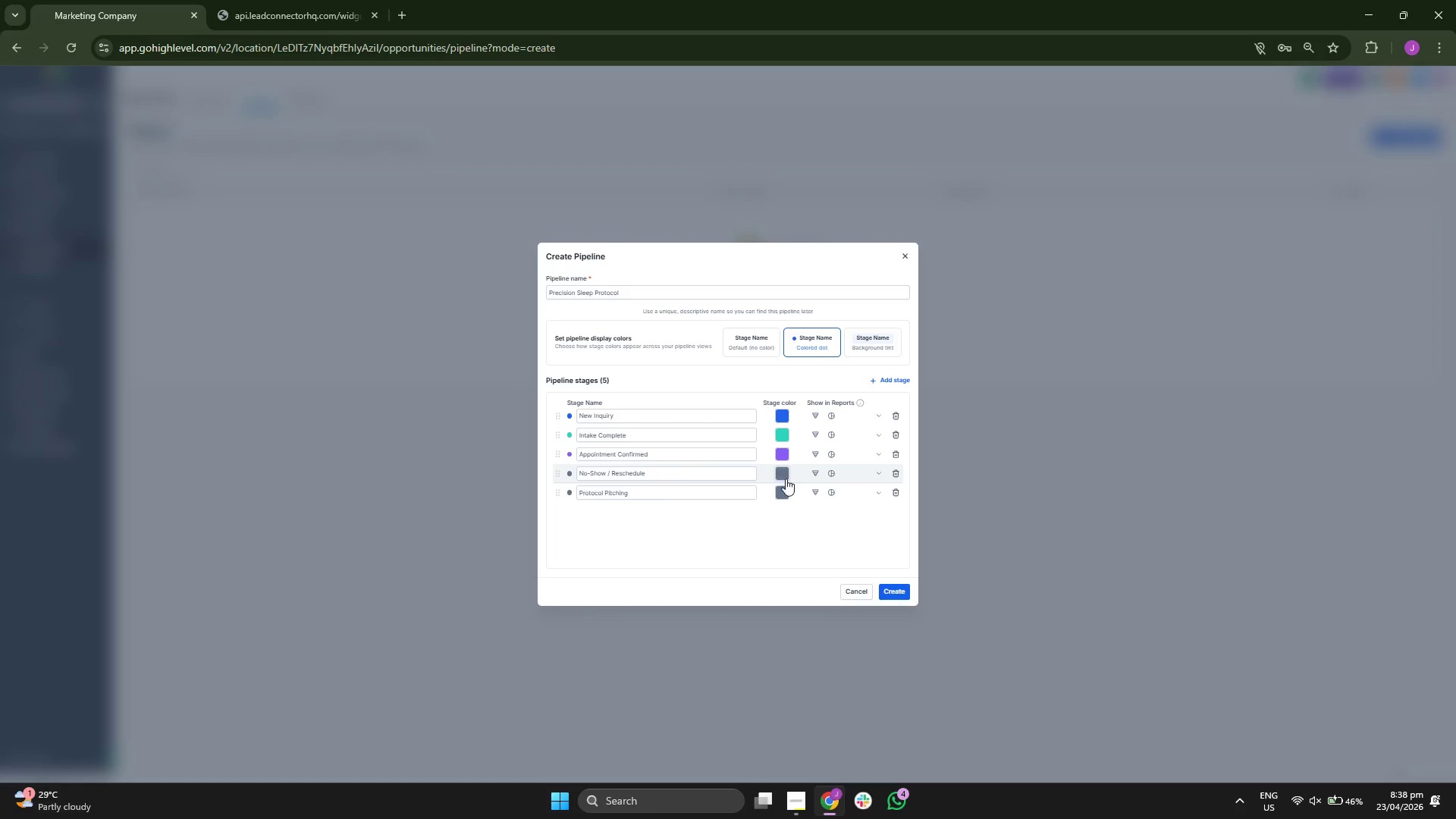 
left_click([781, 469])
 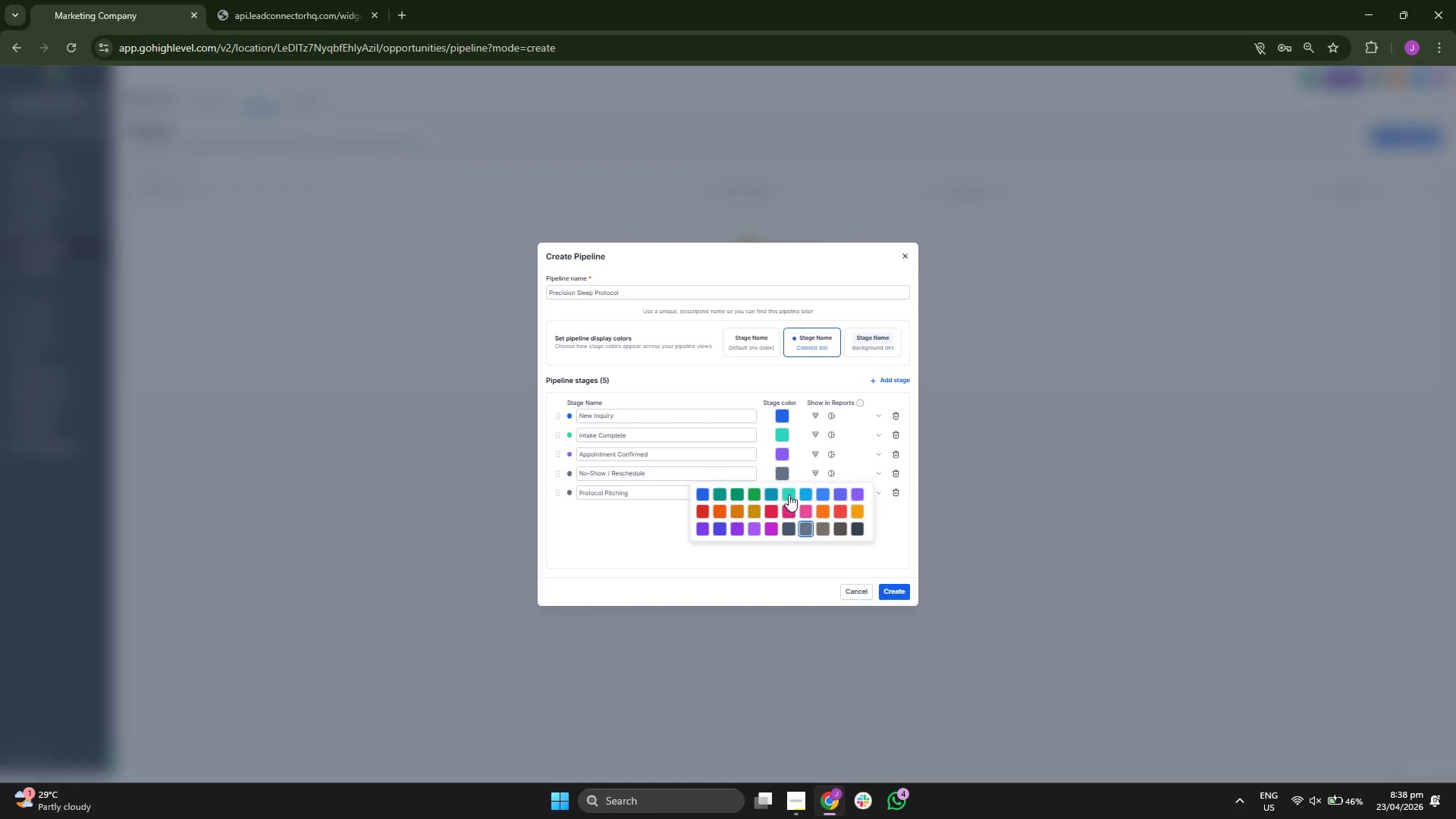 
left_click([789, 510])
 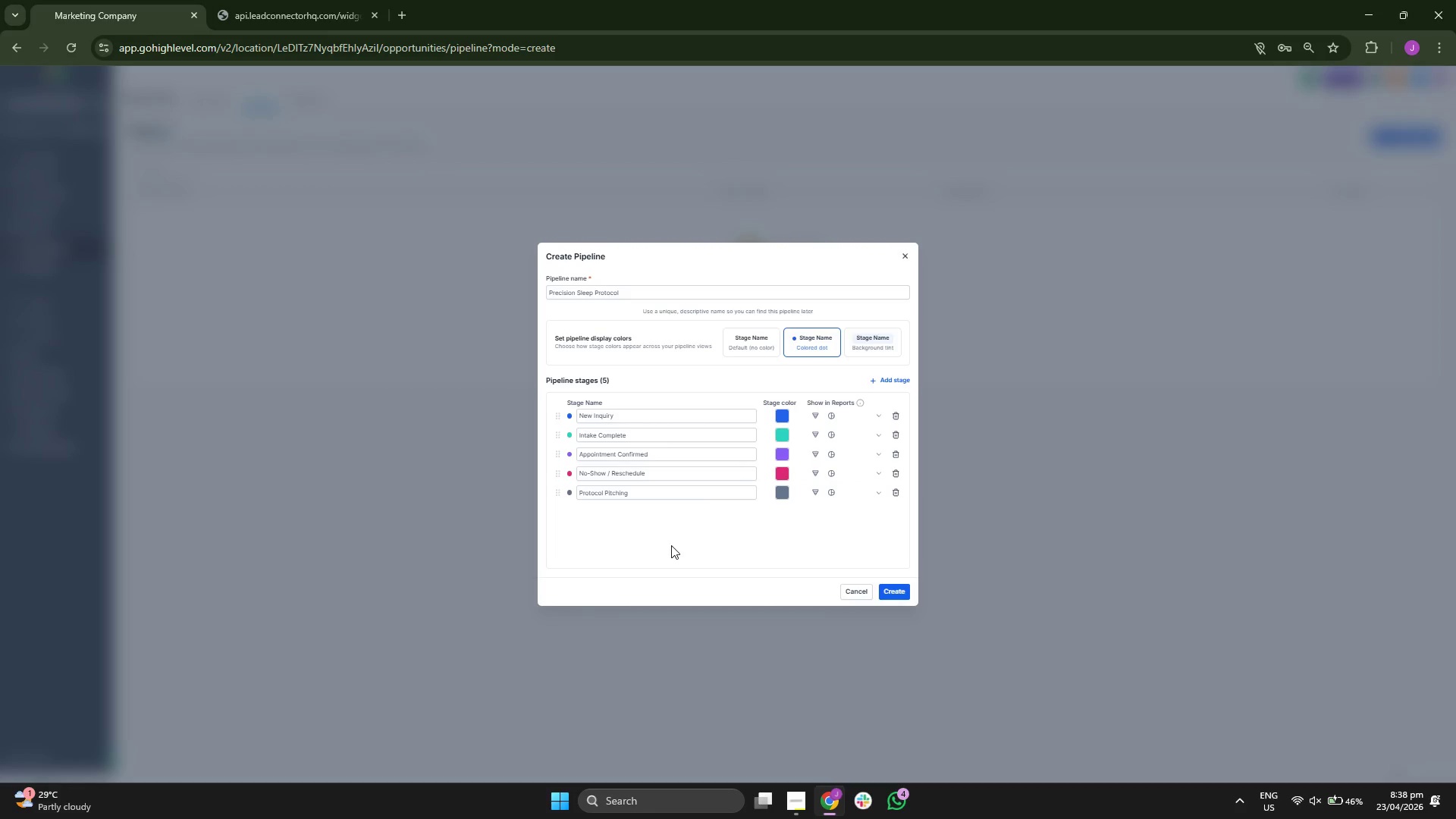 
left_click([671, 545])
 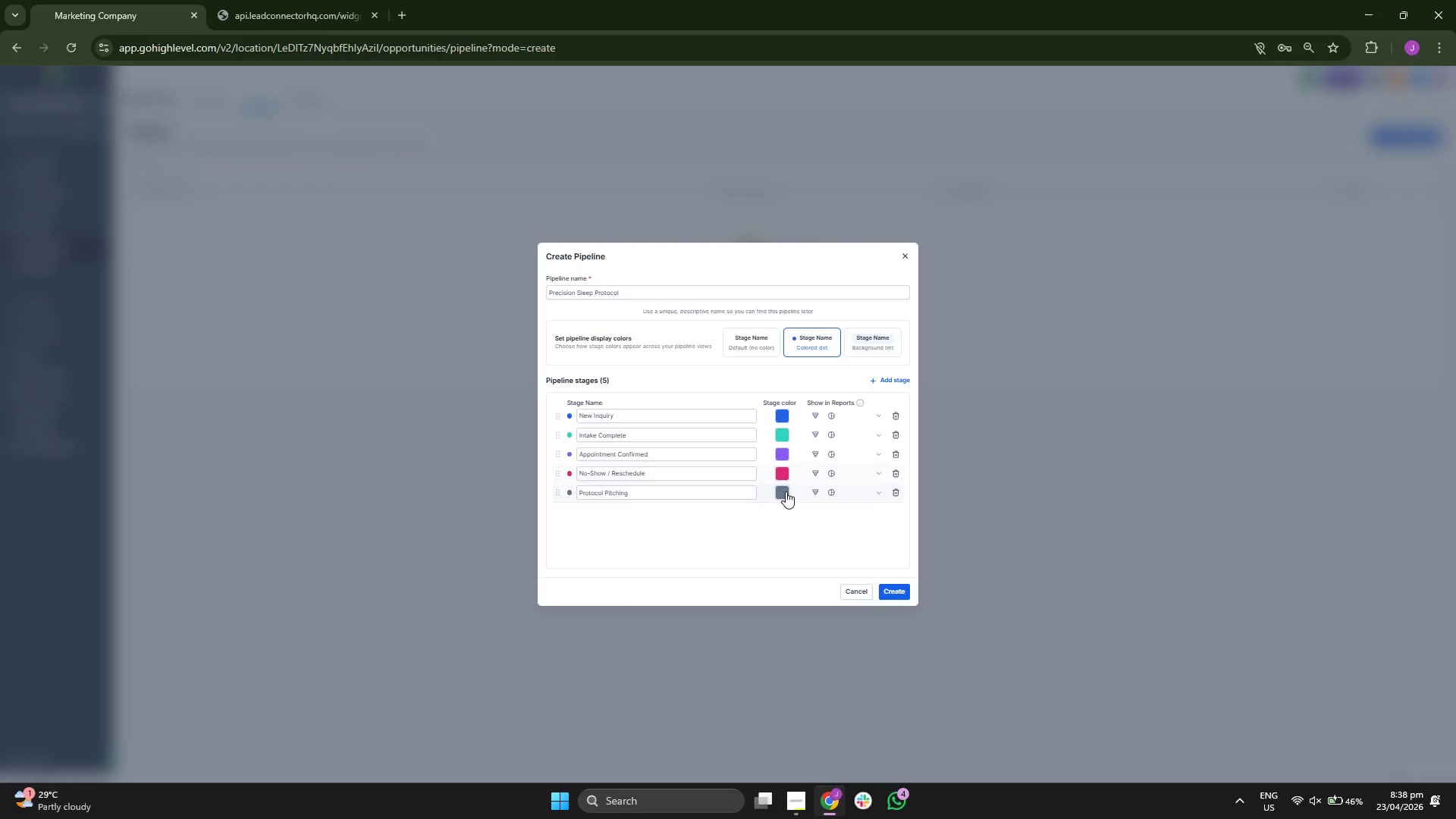 
left_click([786, 472])
 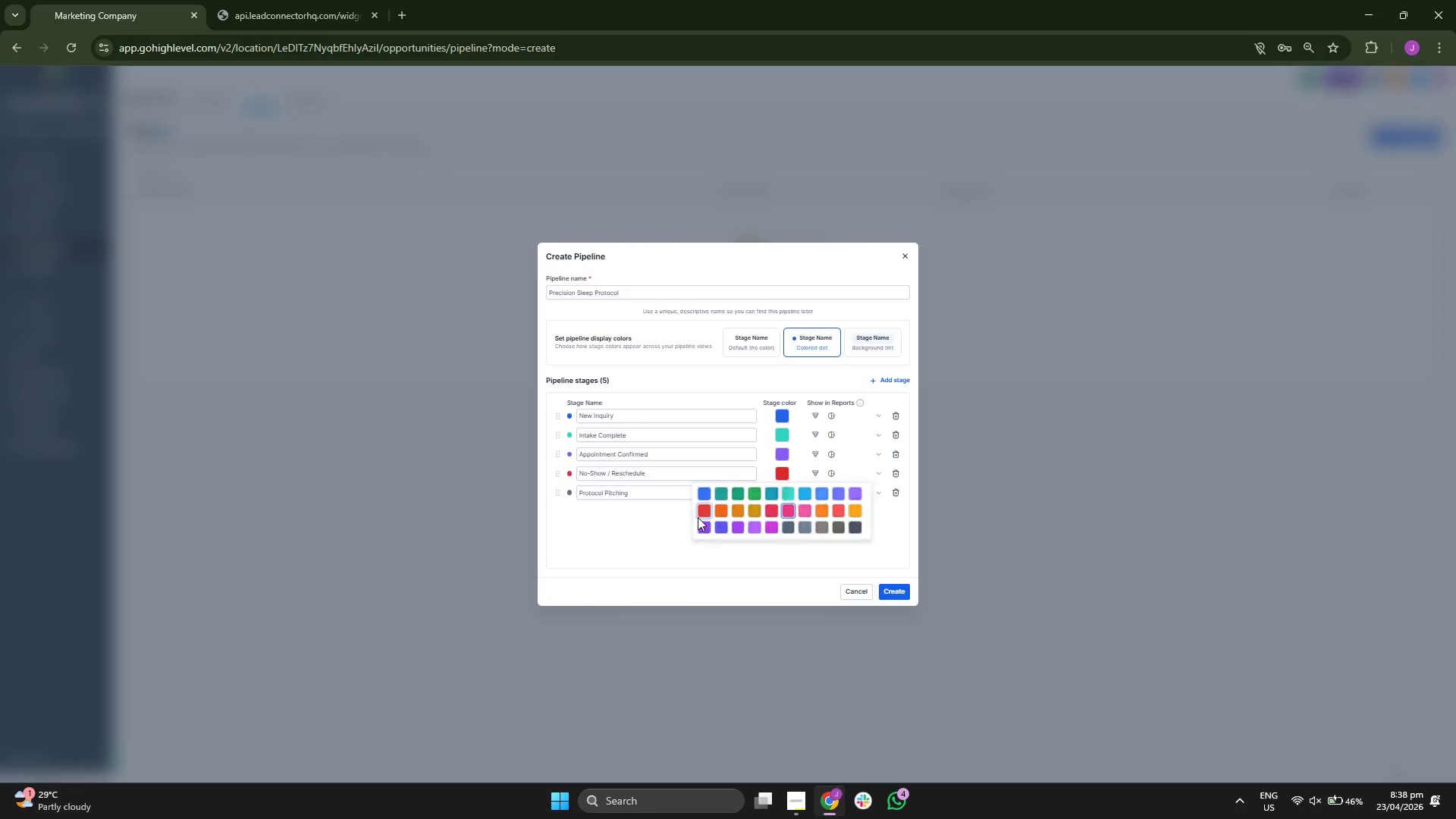 
double_click([682, 562])
 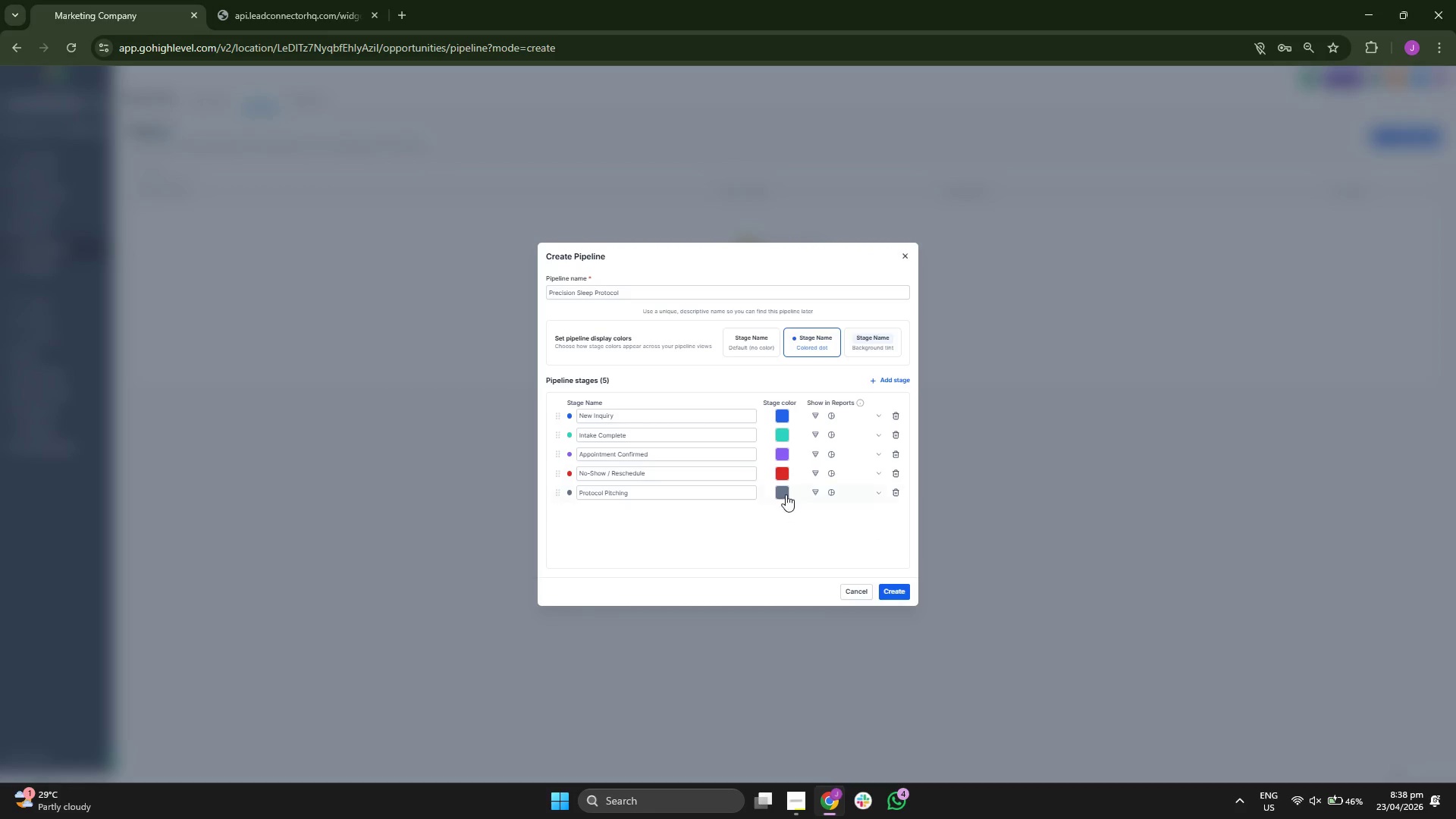 
left_click([786, 491])
 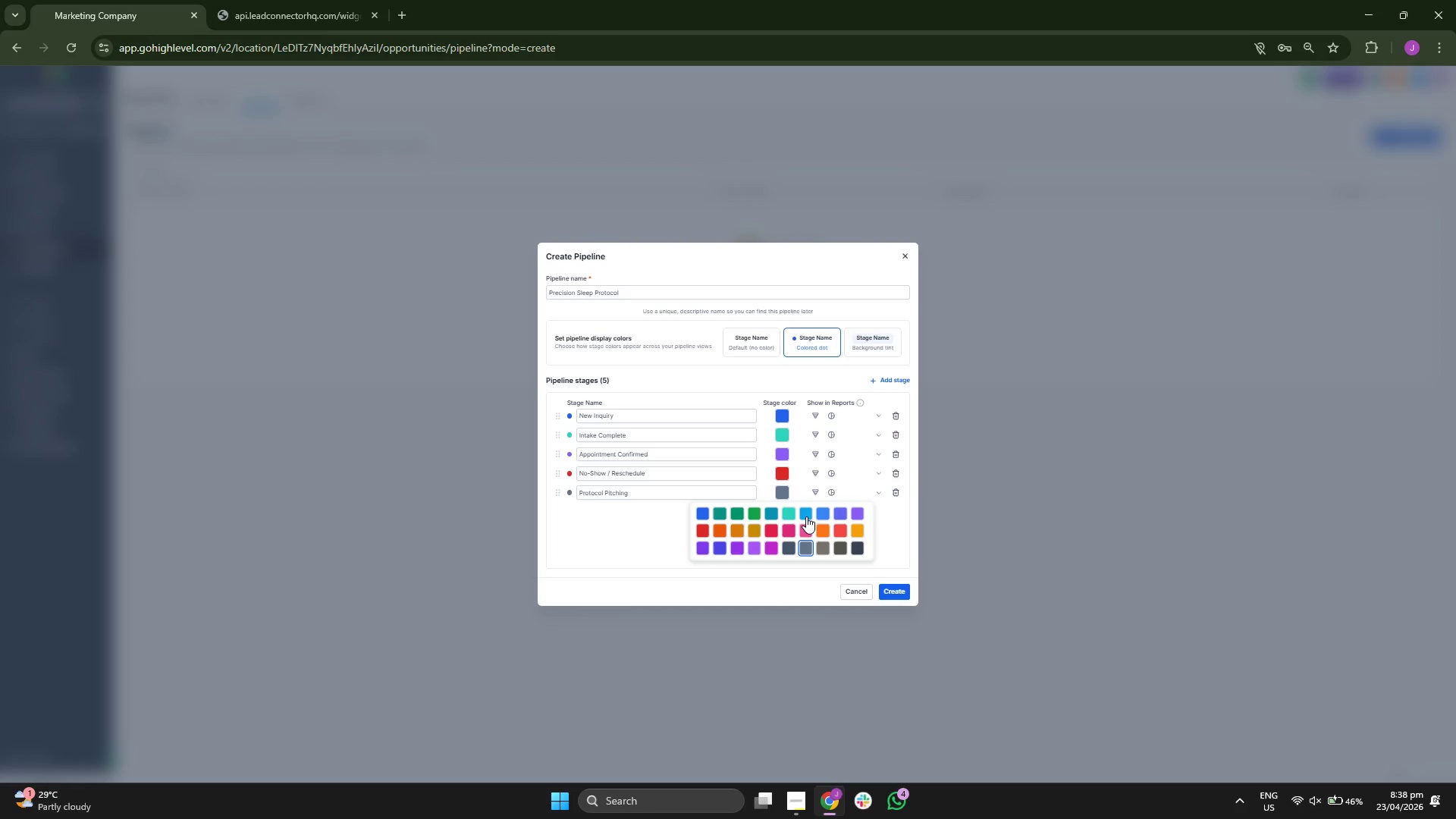 
left_click([753, 515])
 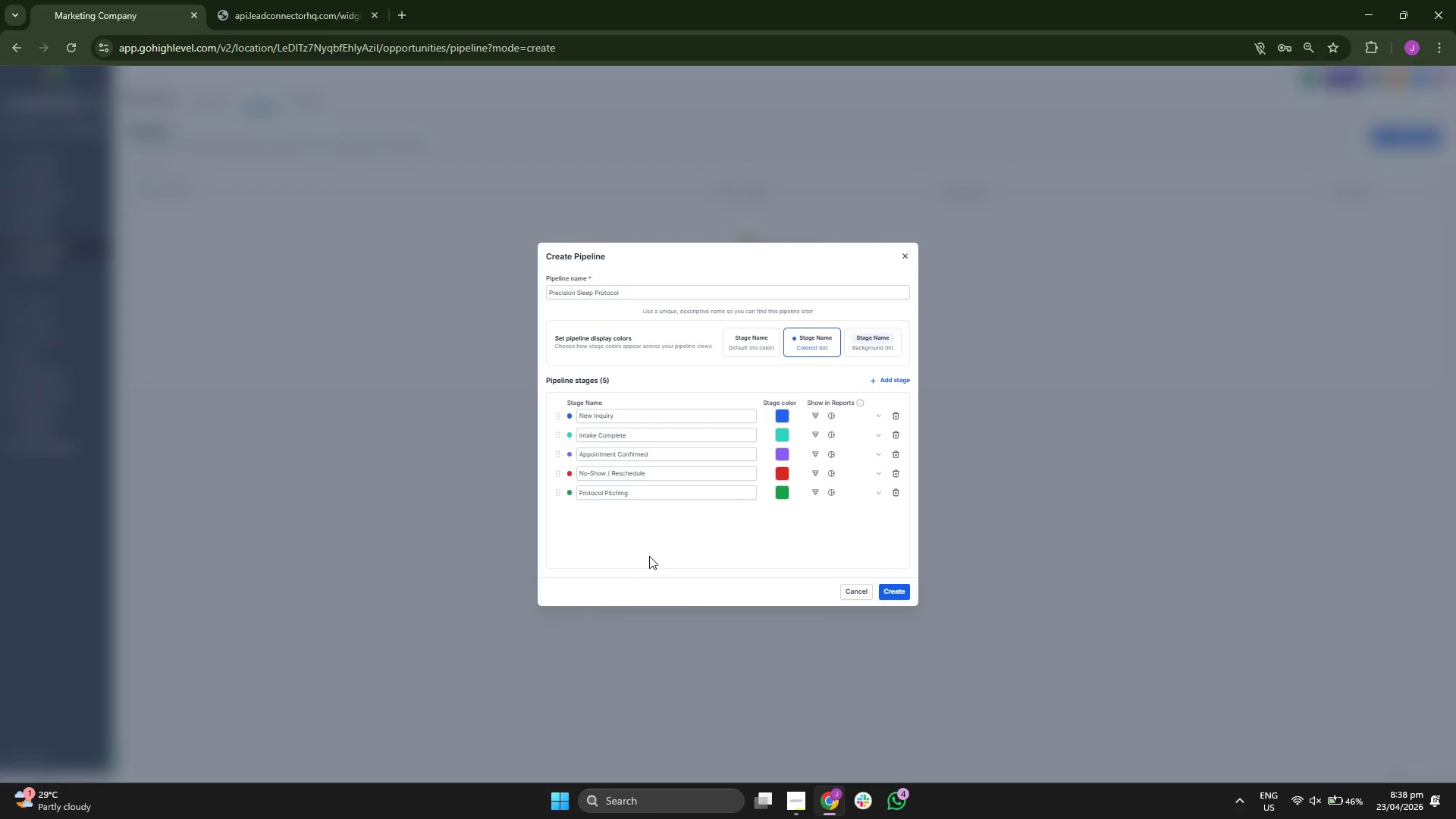 
left_click([657, 552])
 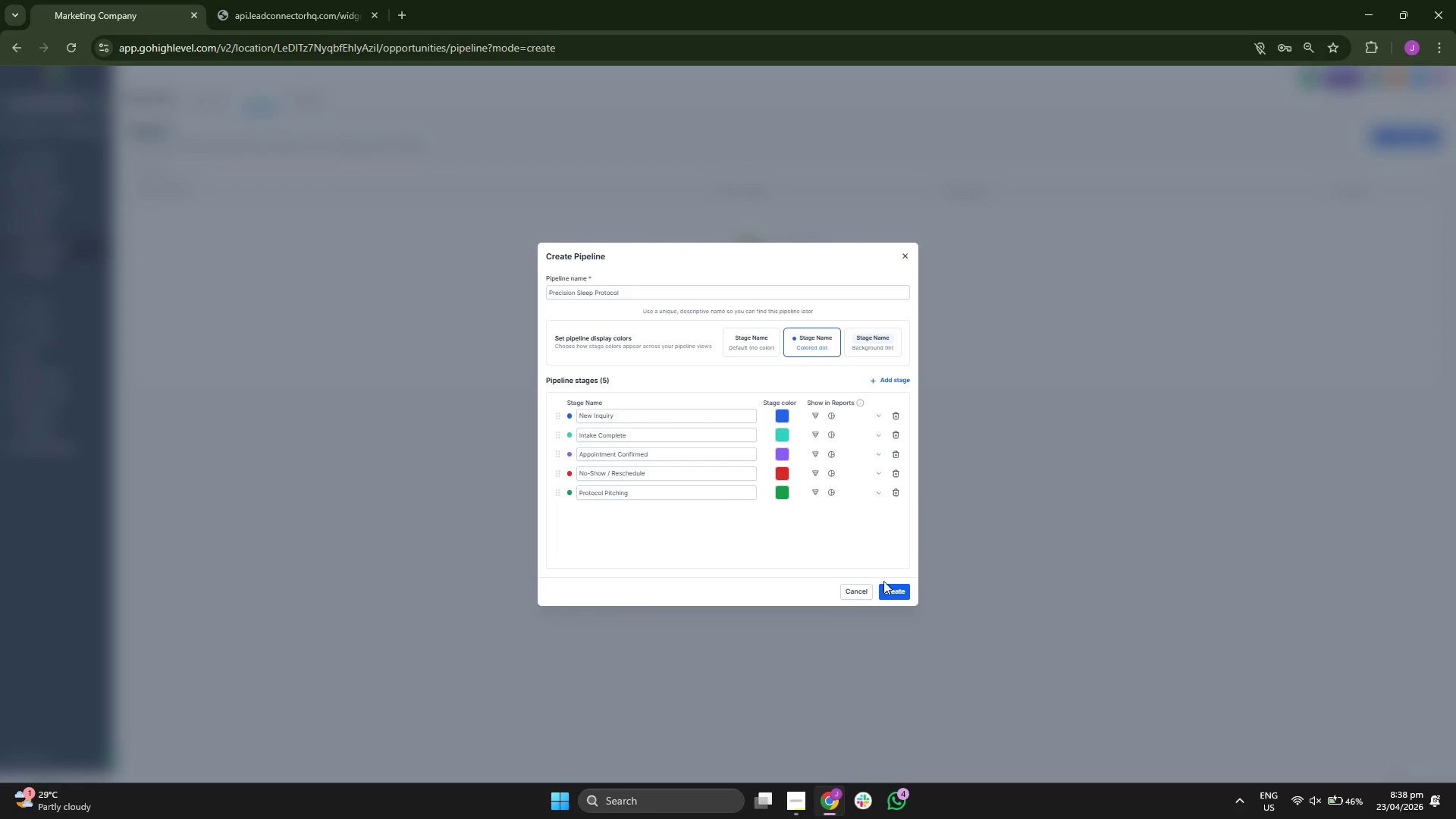 
left_click([890, 595])
 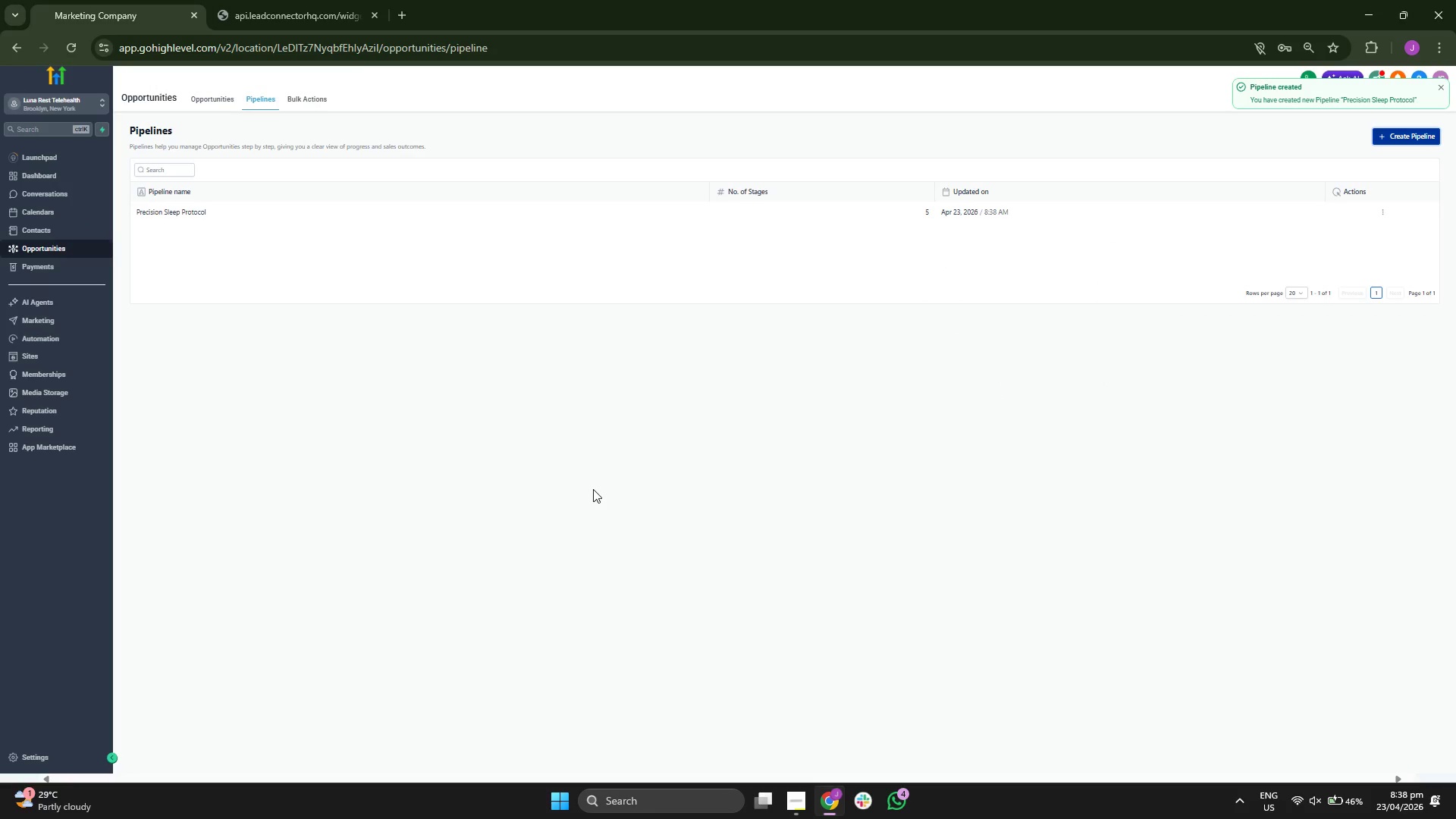 
wait(5.67)
 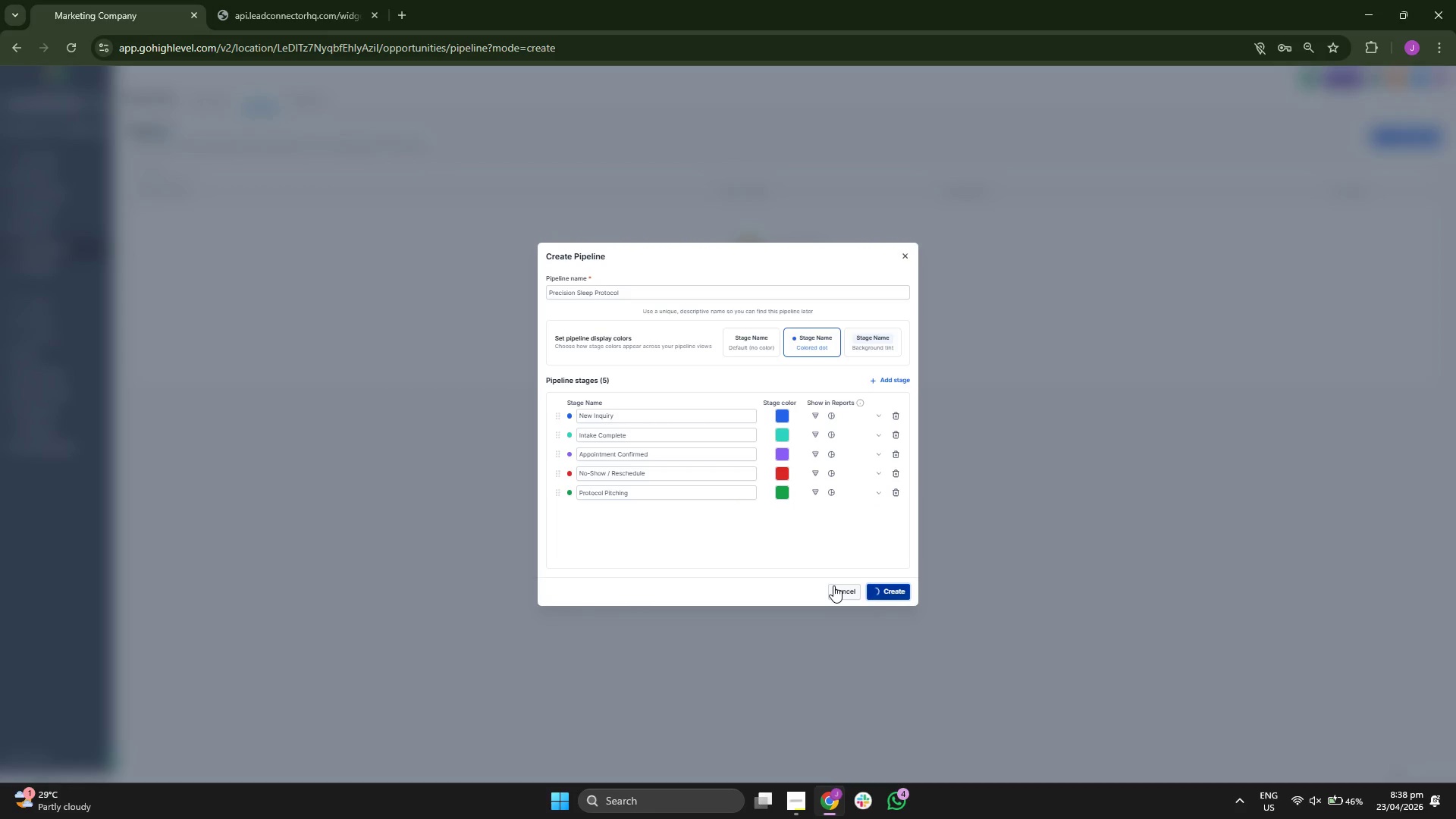 
left_click([219, 92])
 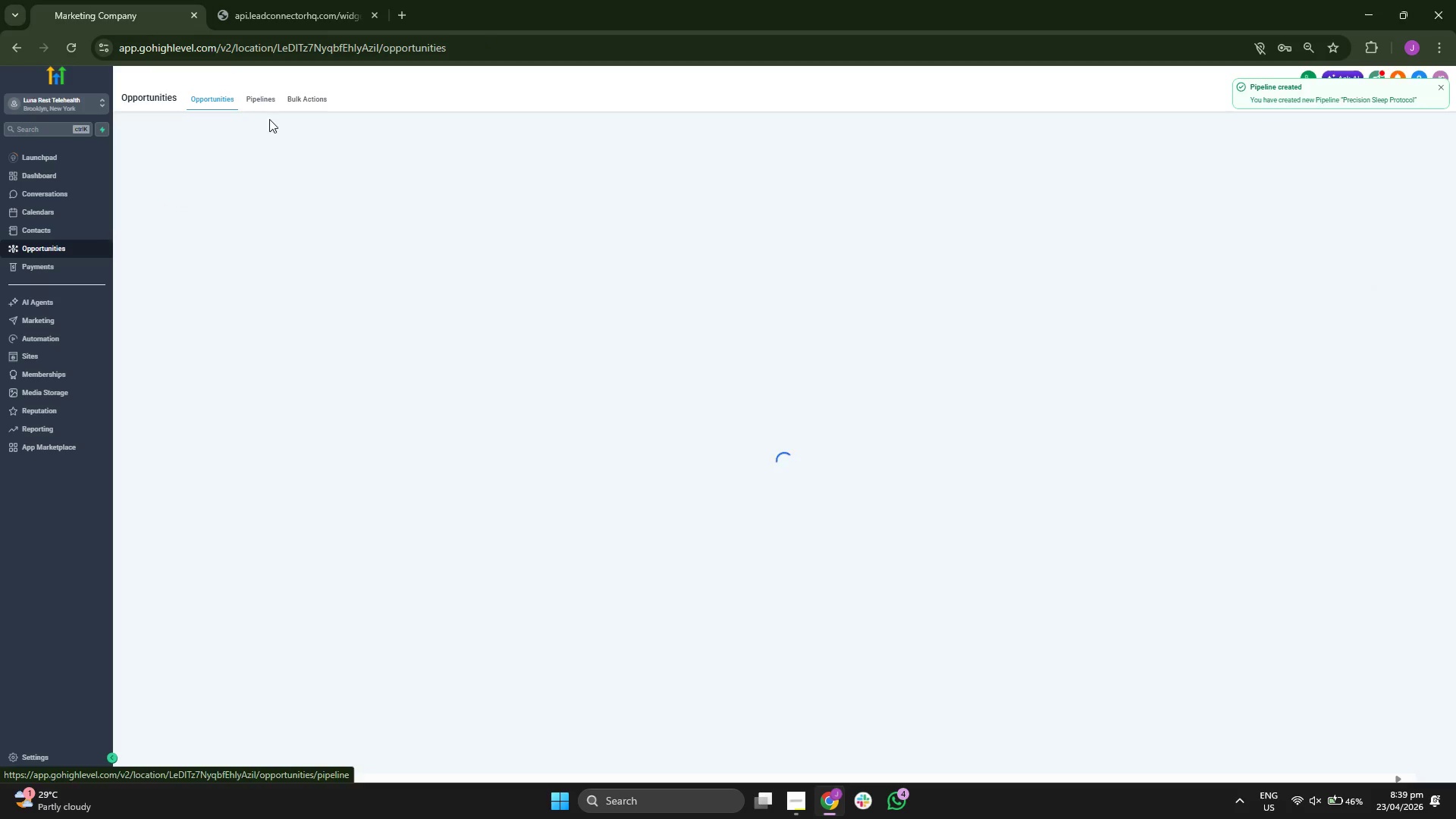 
mouse_move([533, 280])
 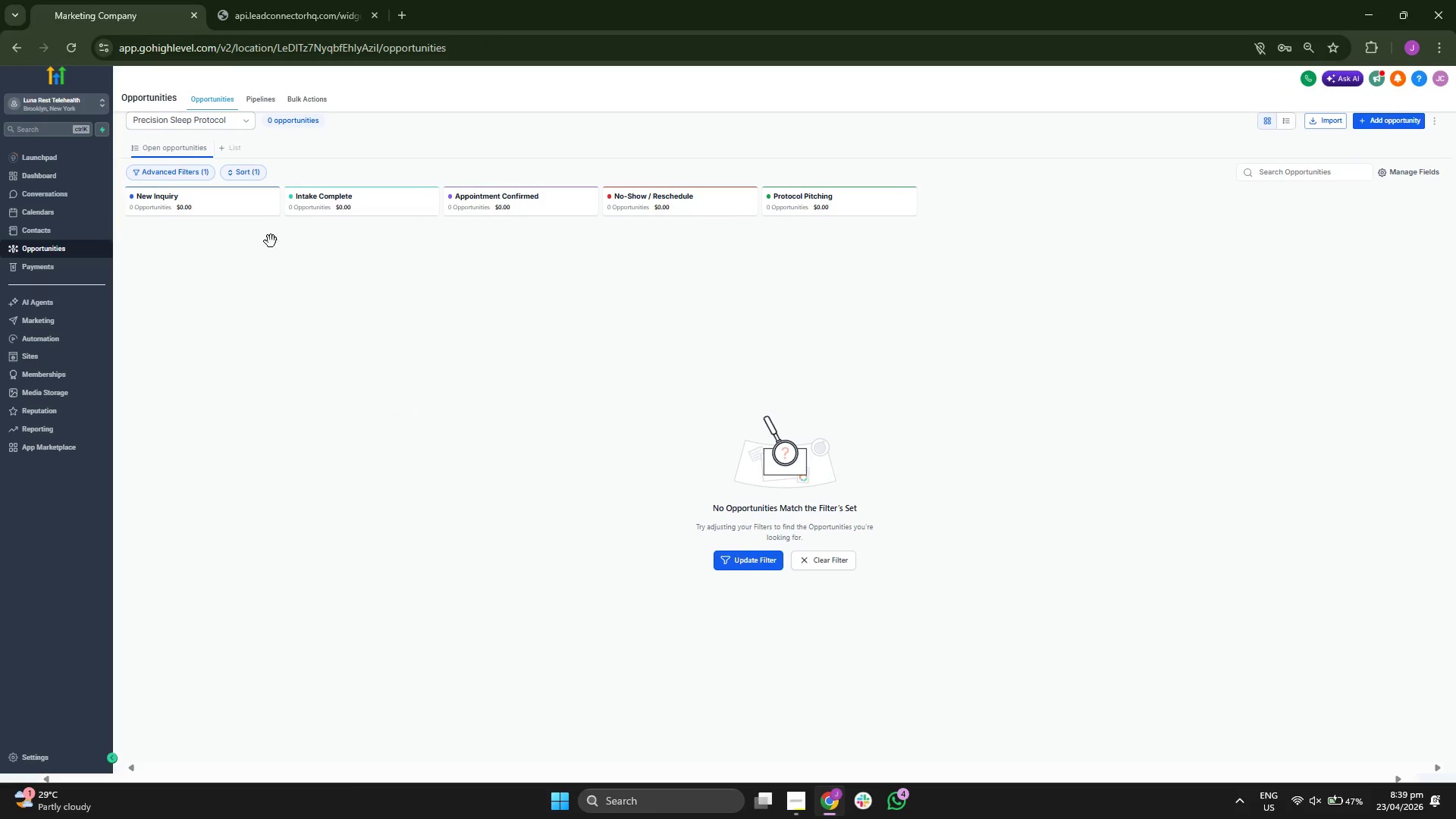 
wait(5.55)
 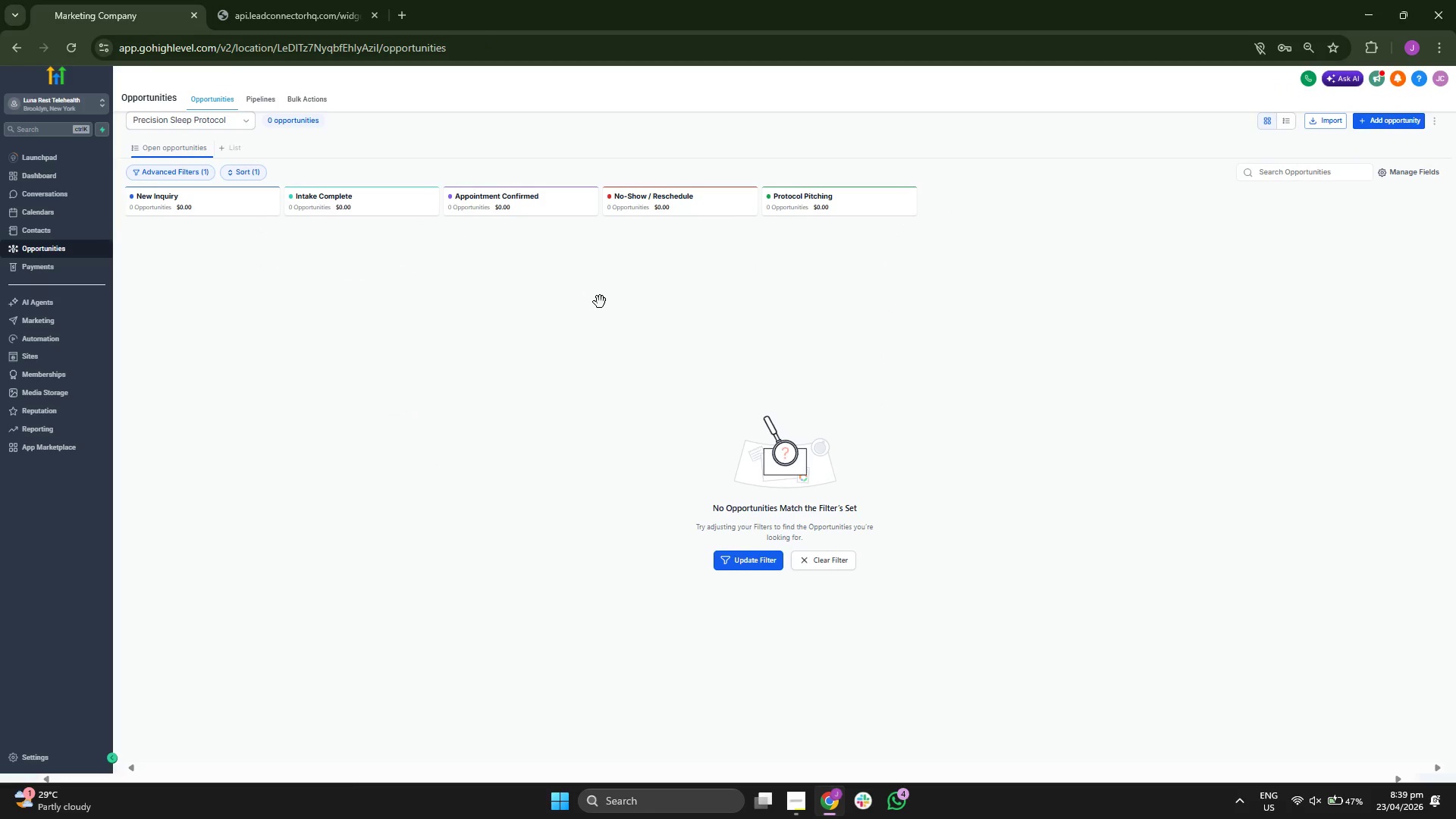 
left_click([254, 102])
 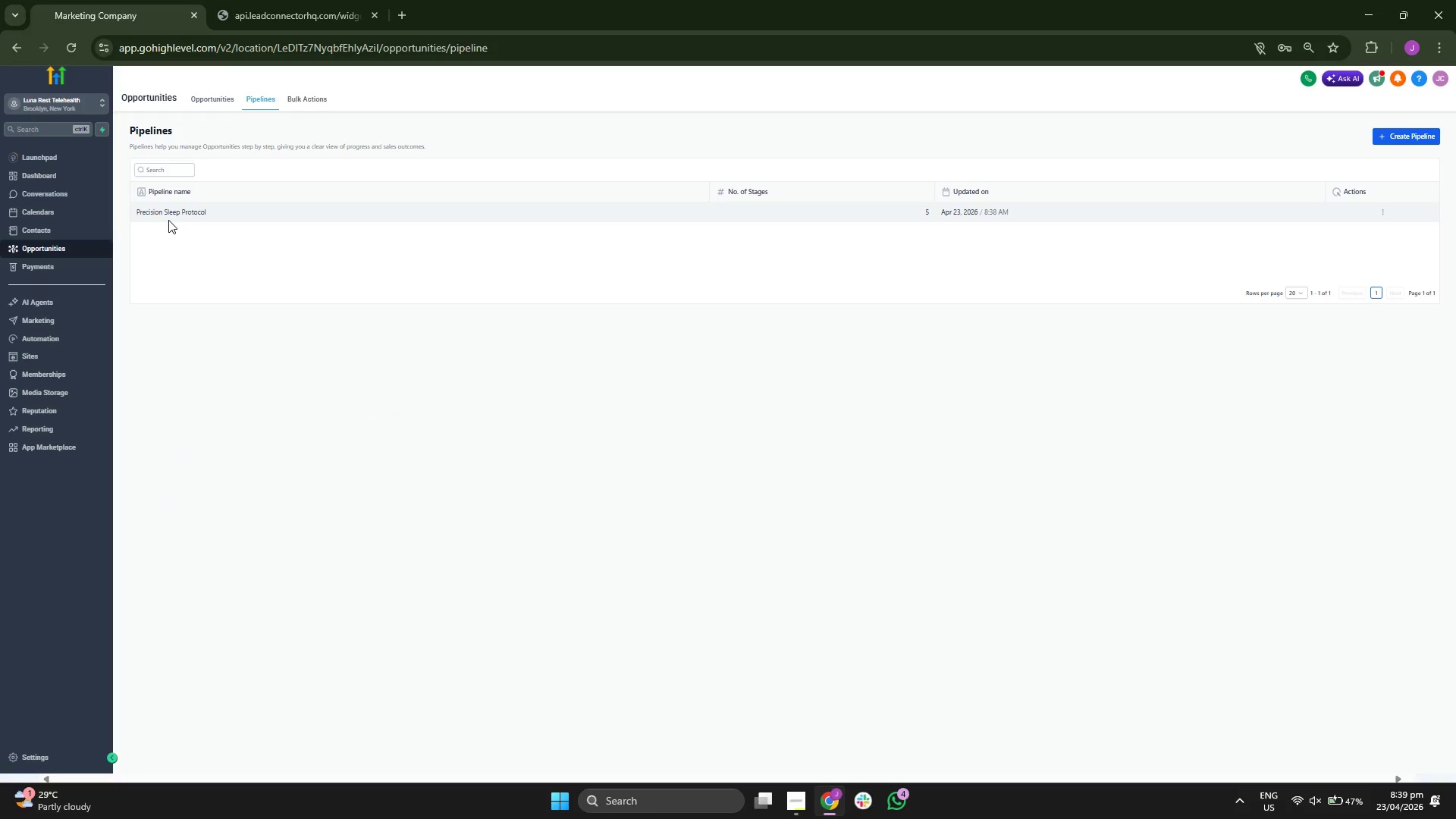 
left_click([224, 89])
 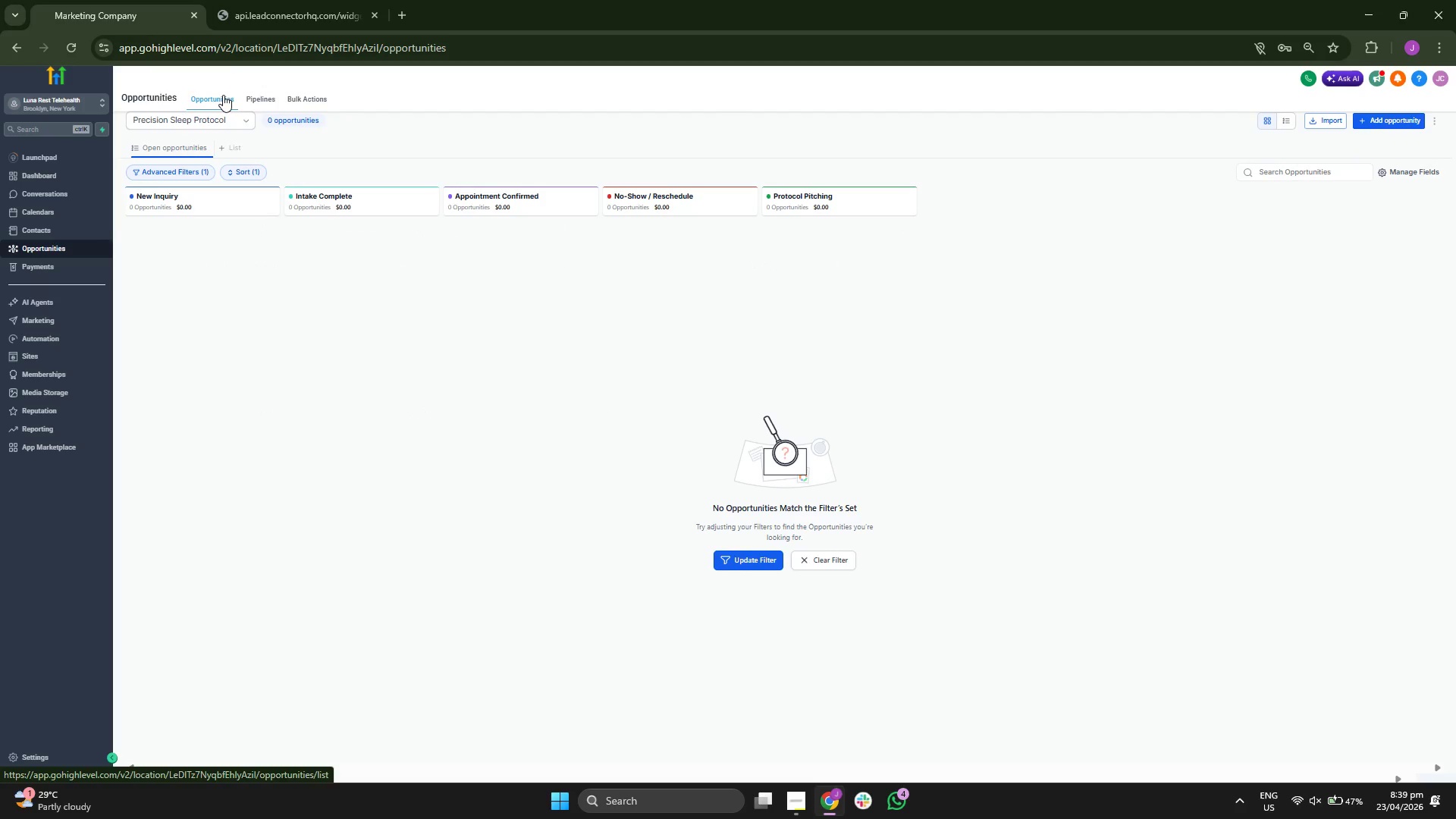 
left_click([84, 172])
 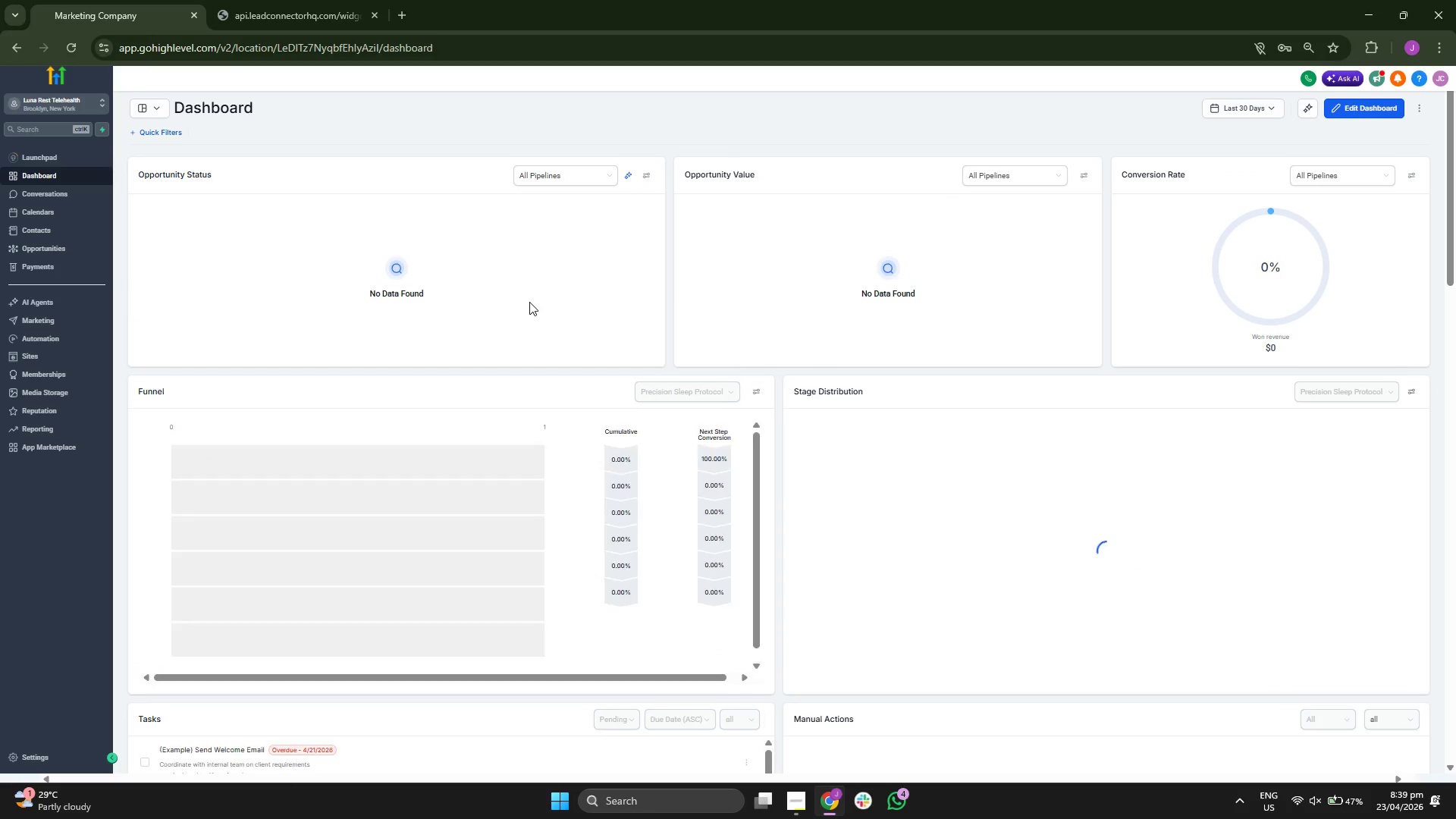 
scroll: coordinate [851, 431], scroll_direction: down, amount: 12.0
 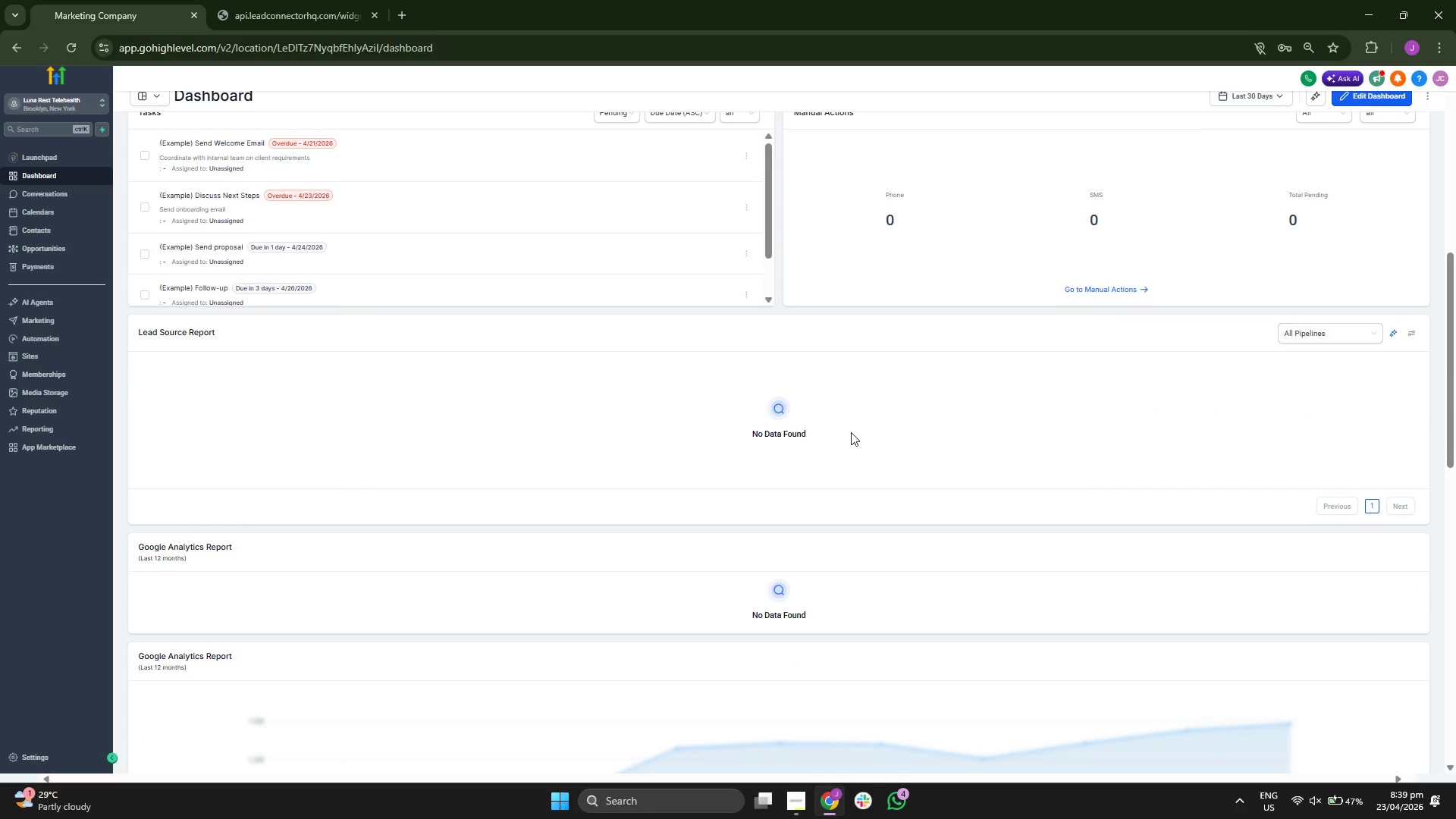 
scroll: coordinate [852, 434], scroll_direction: down, amount: 6.0
 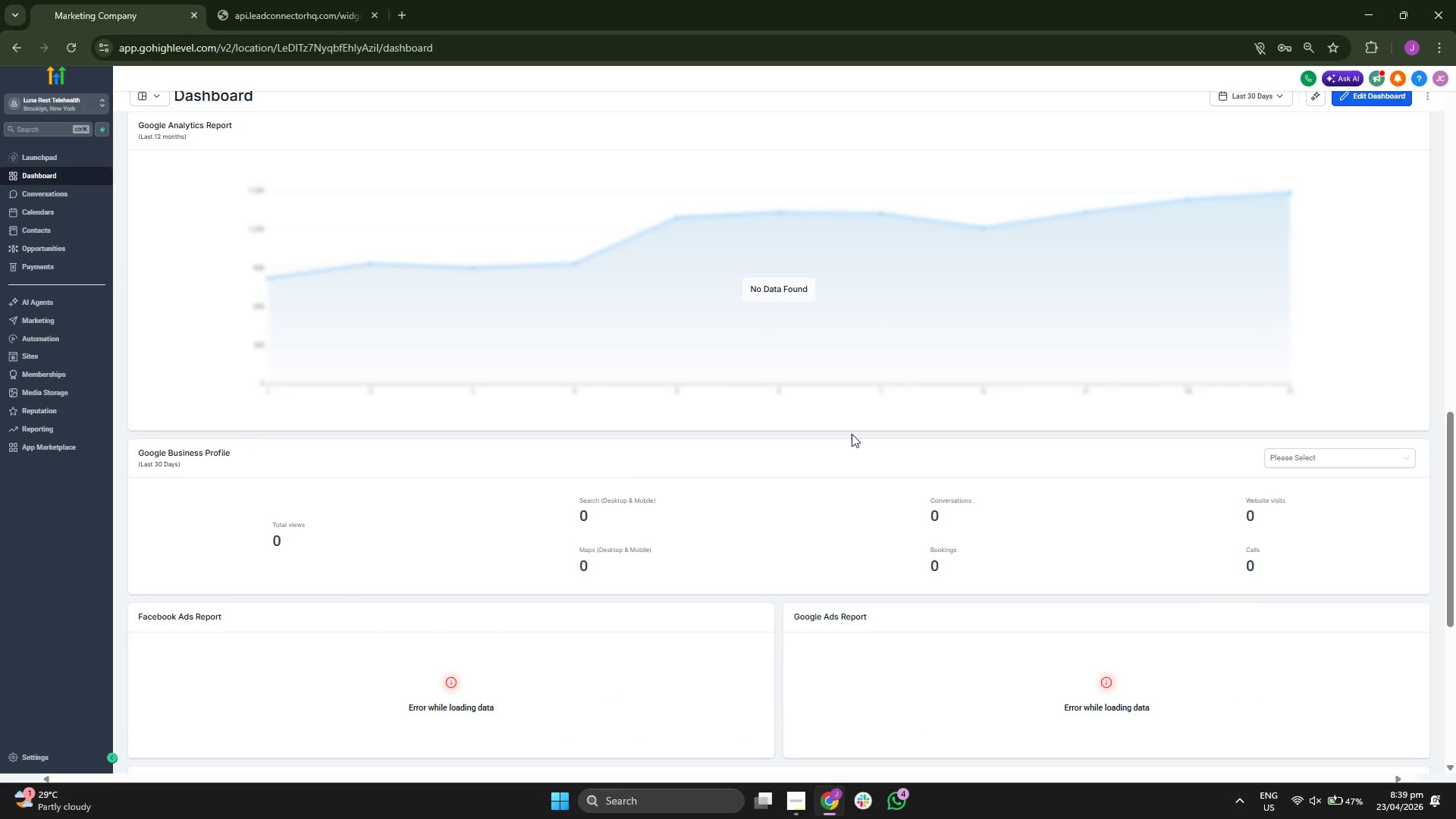 
scroll: coordinate [852, 417], scroll_direction: down, amount: 6.0
 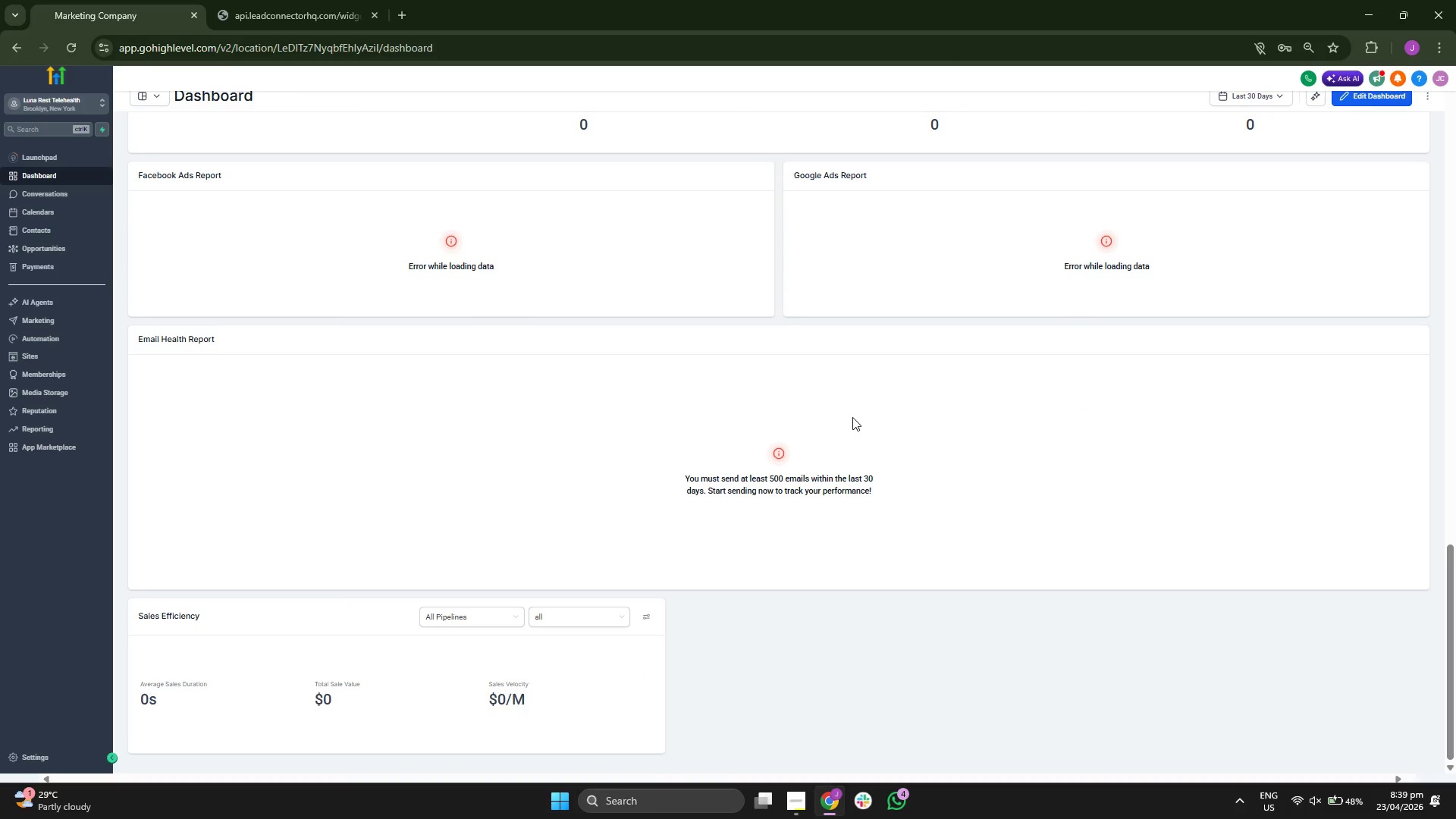 
scroll: coordinate [861, 442], scroll_direction: up, amount: 4.0
 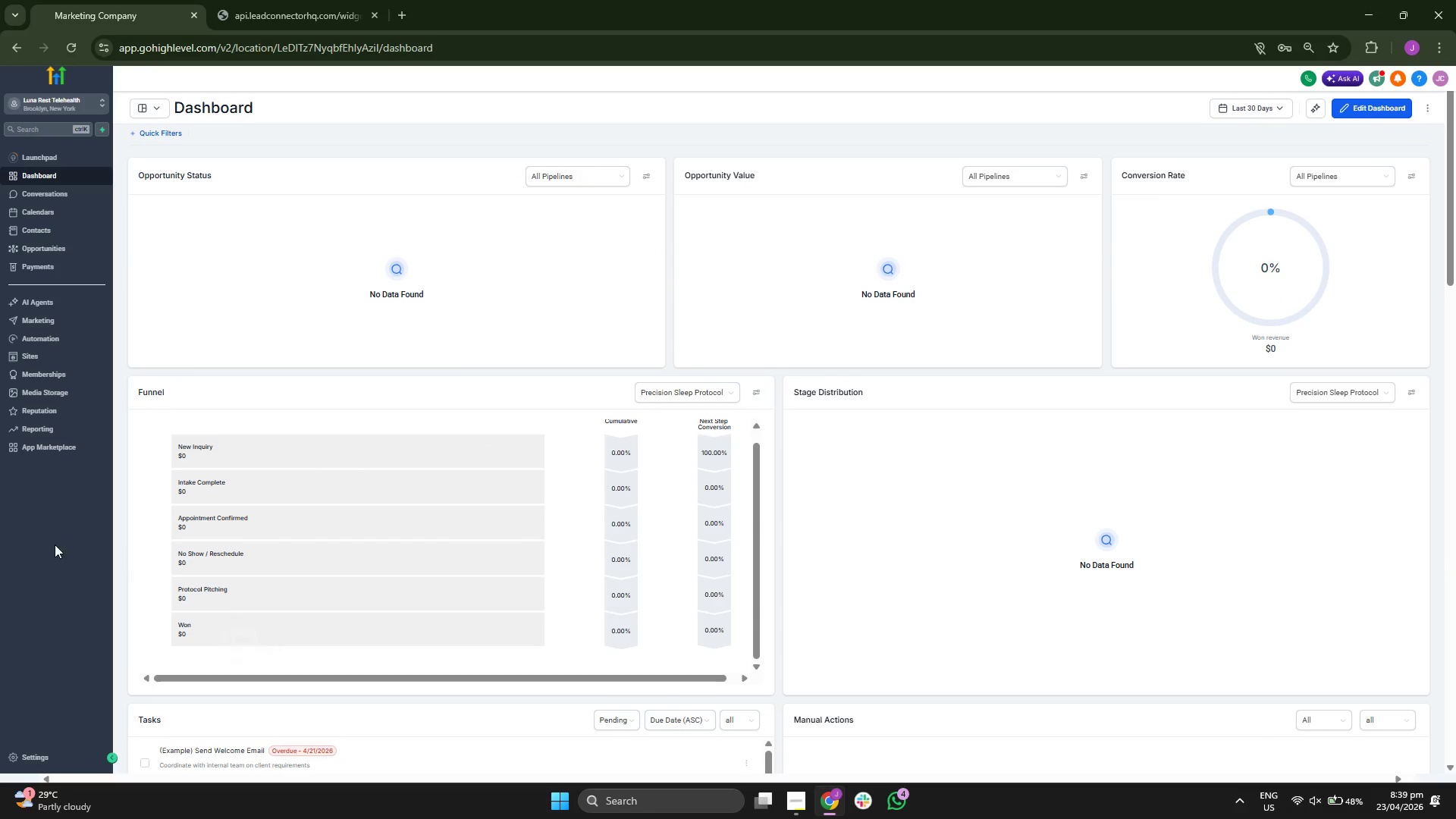 
wait(6.7)
 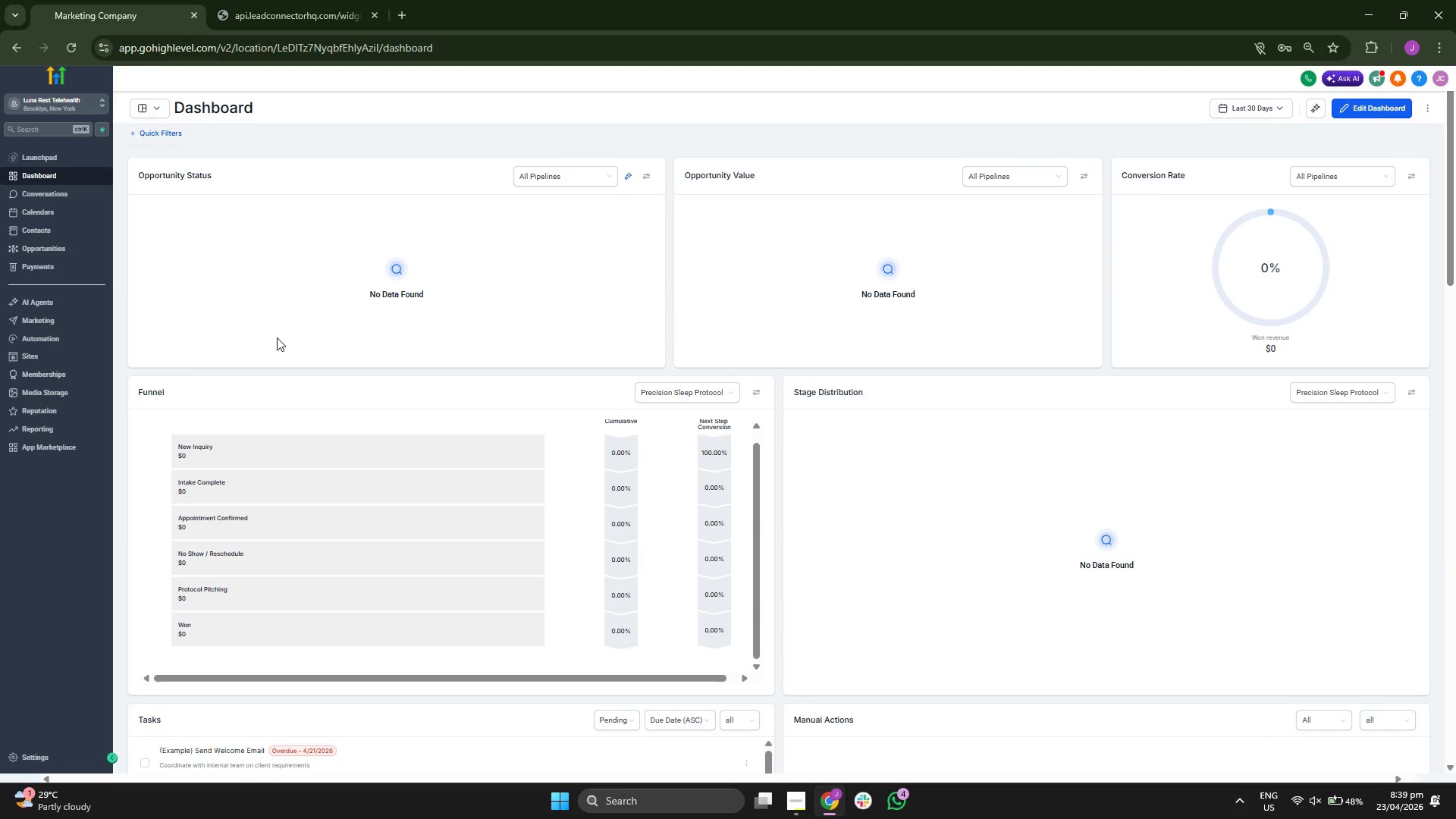 
left_click([82, 214])
 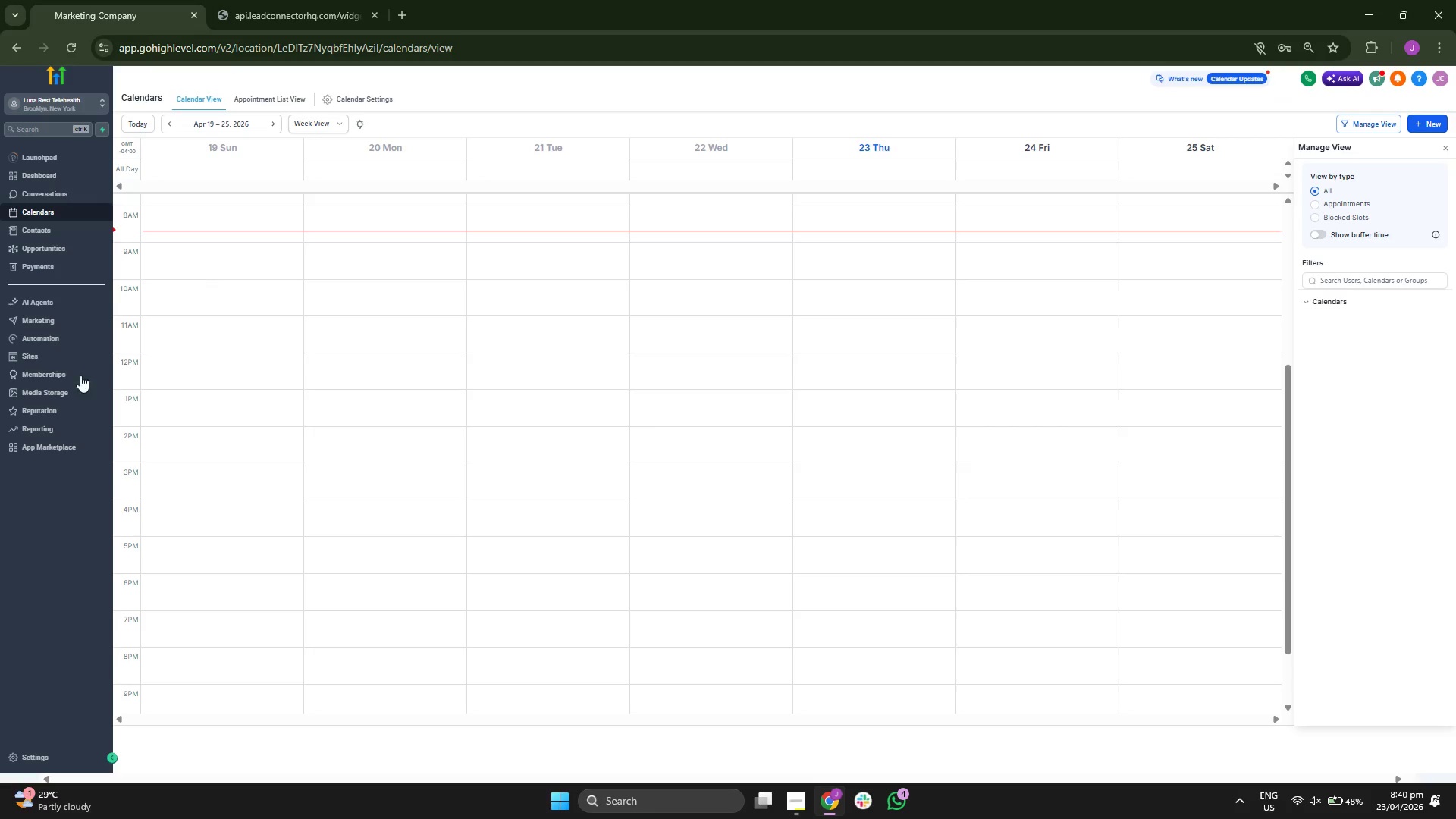 
wait(5.05)
 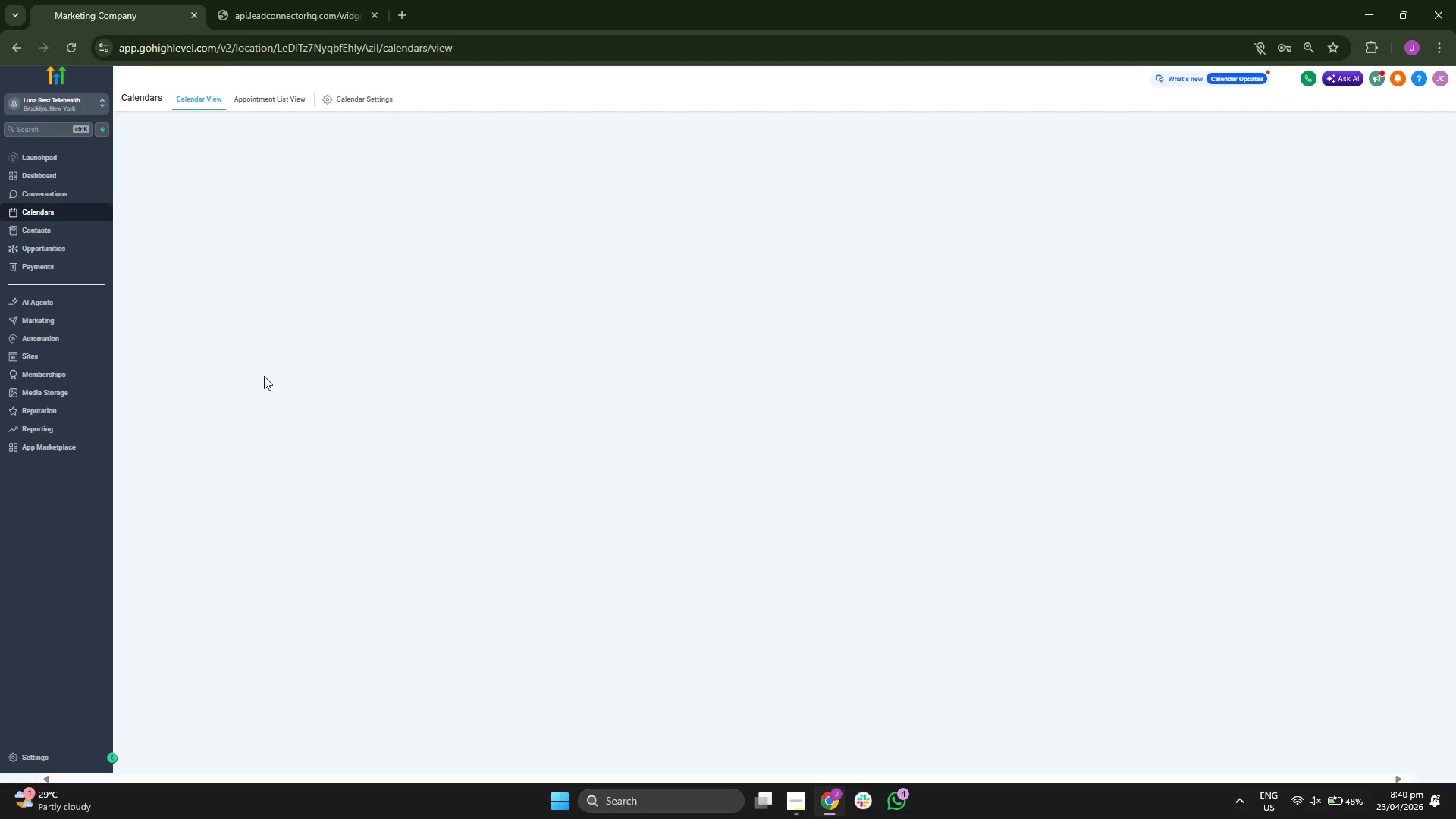 
left_click([58, 177])
 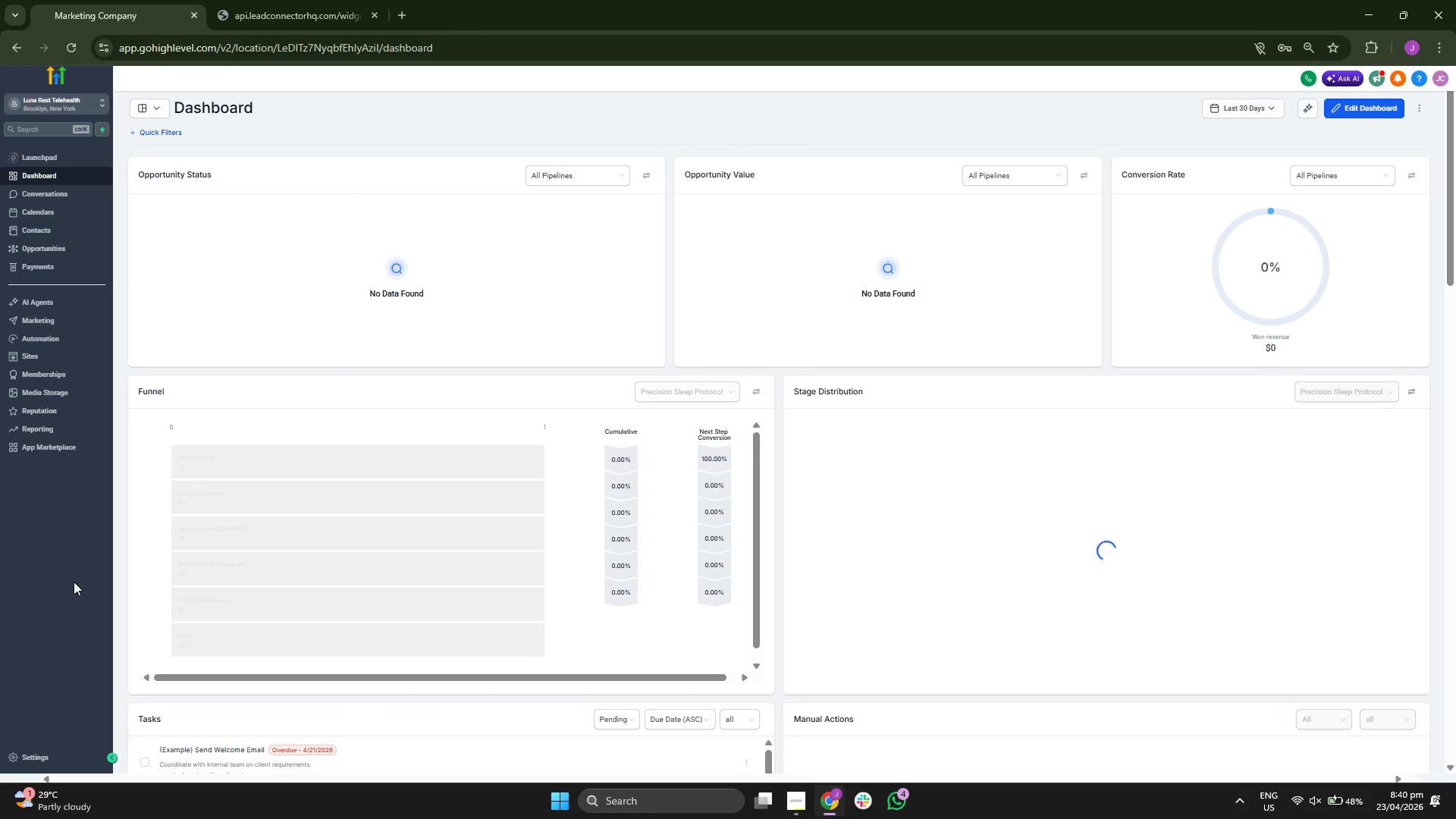 
wait(5.31)
 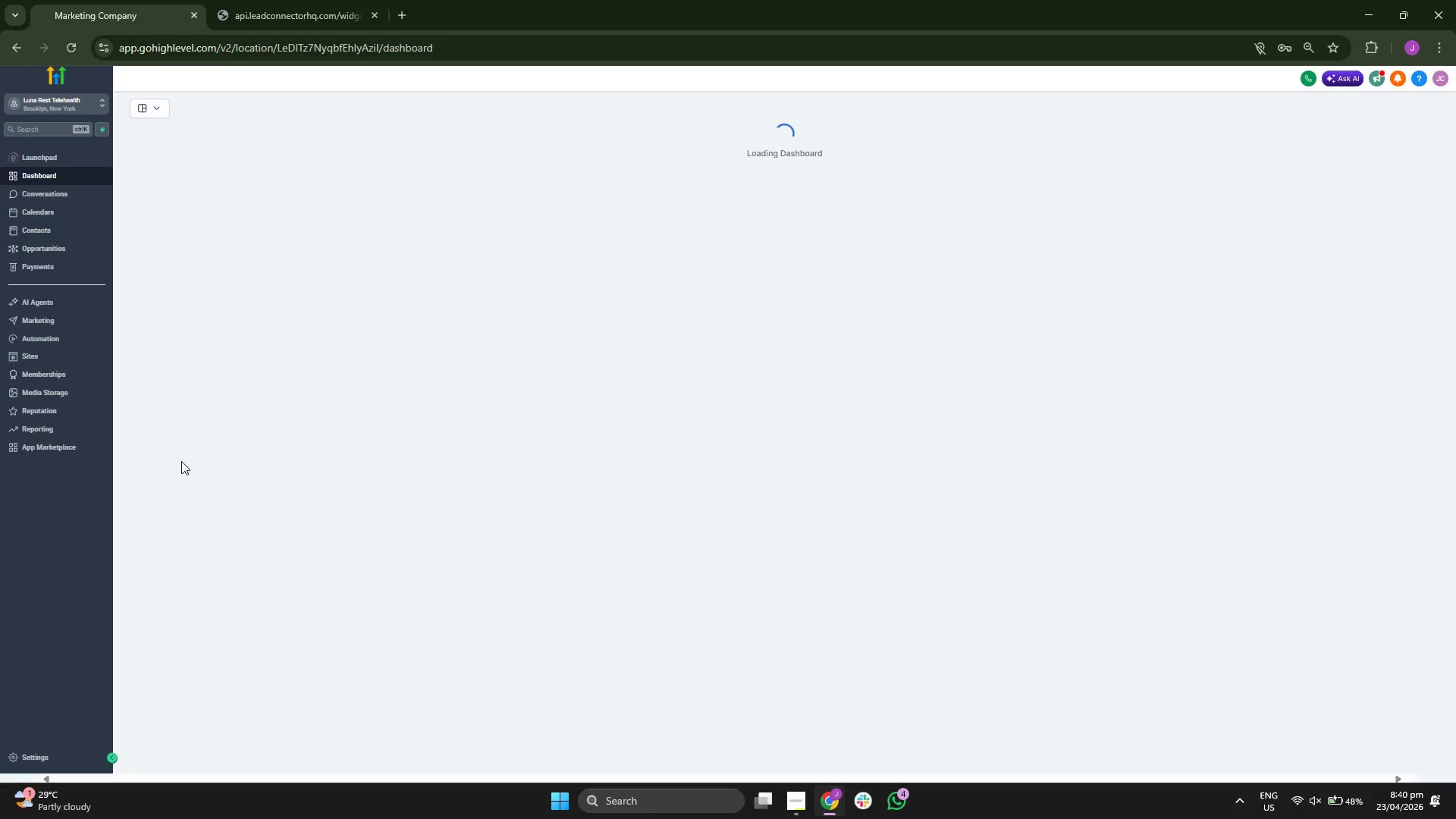 
mouse_move([56, 671])
 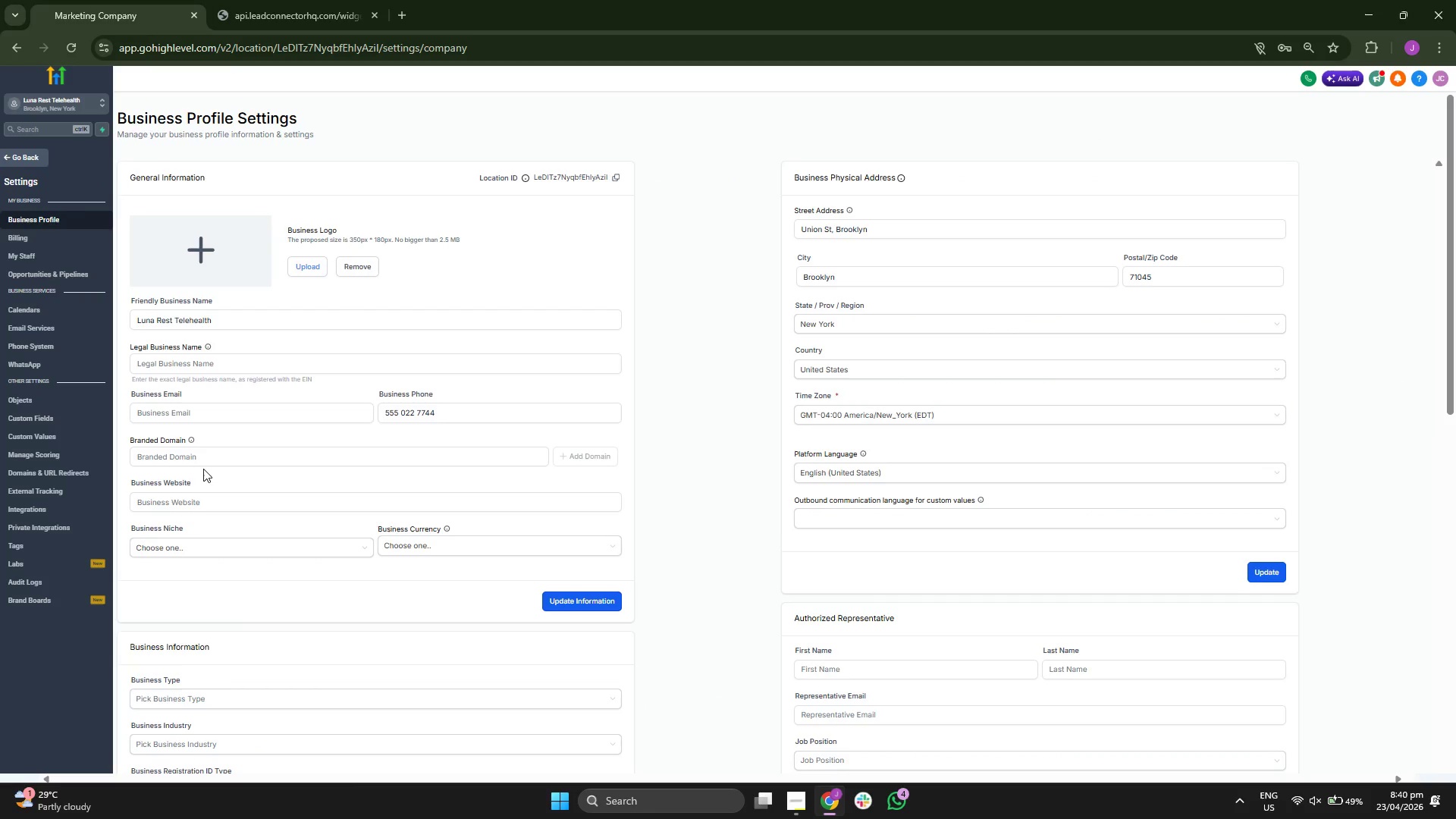 
wait(7.55)
 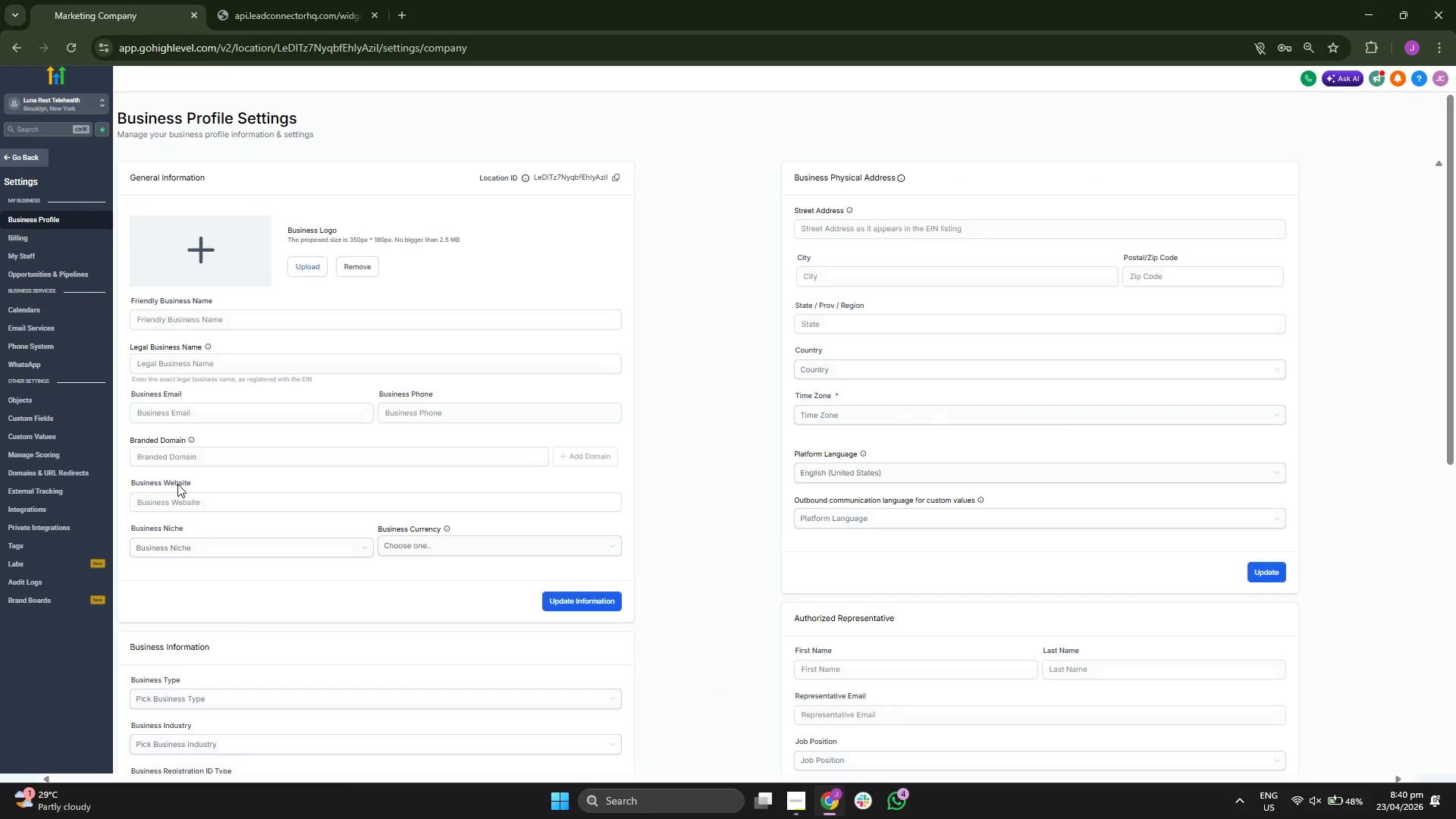 
scroll: coordinate [593, 443], scroll_direction: down, amount: 7.0
 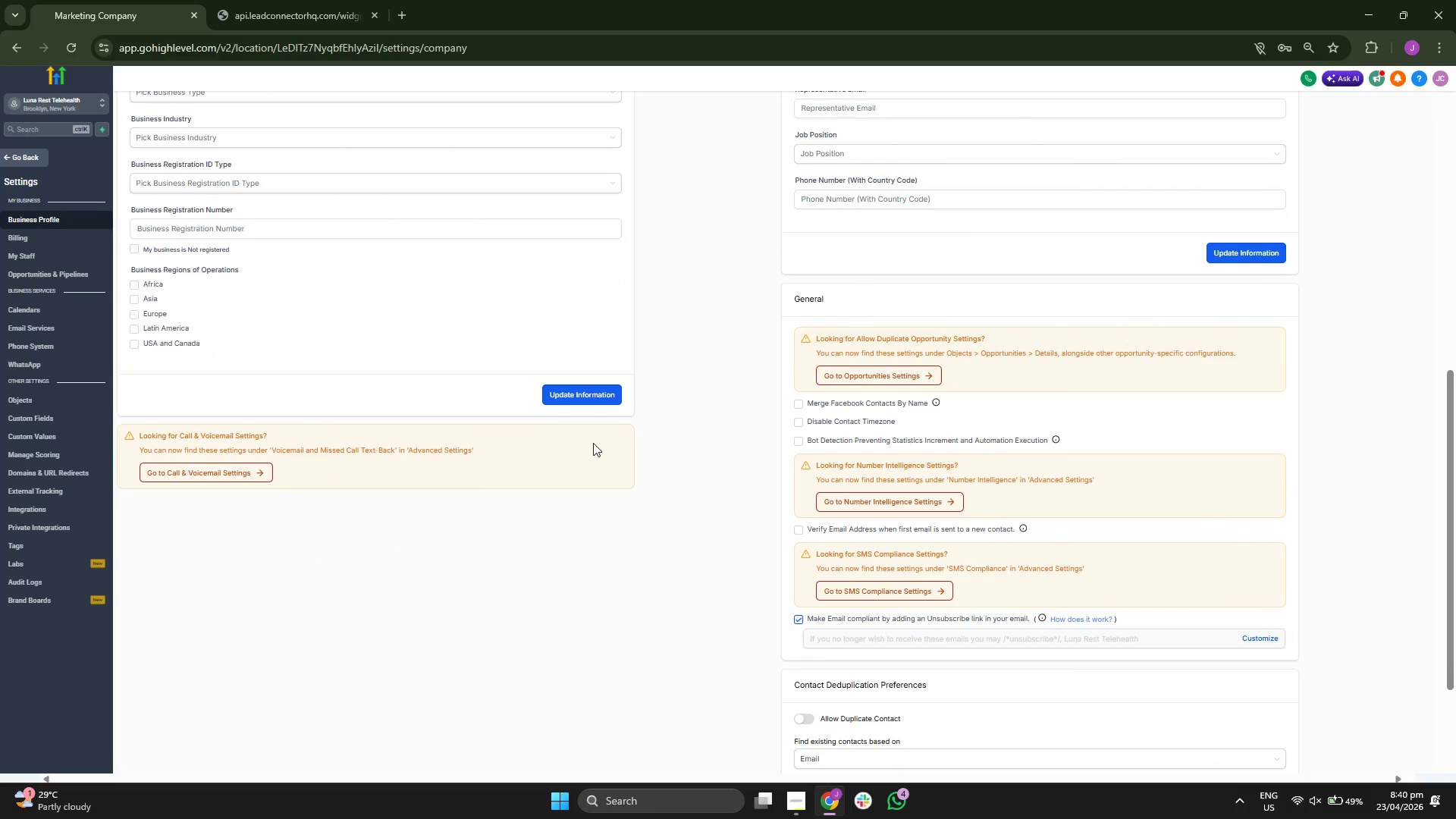 
scroll: coordinate [593, 443], scroll_direction: down, amount: 5.0
 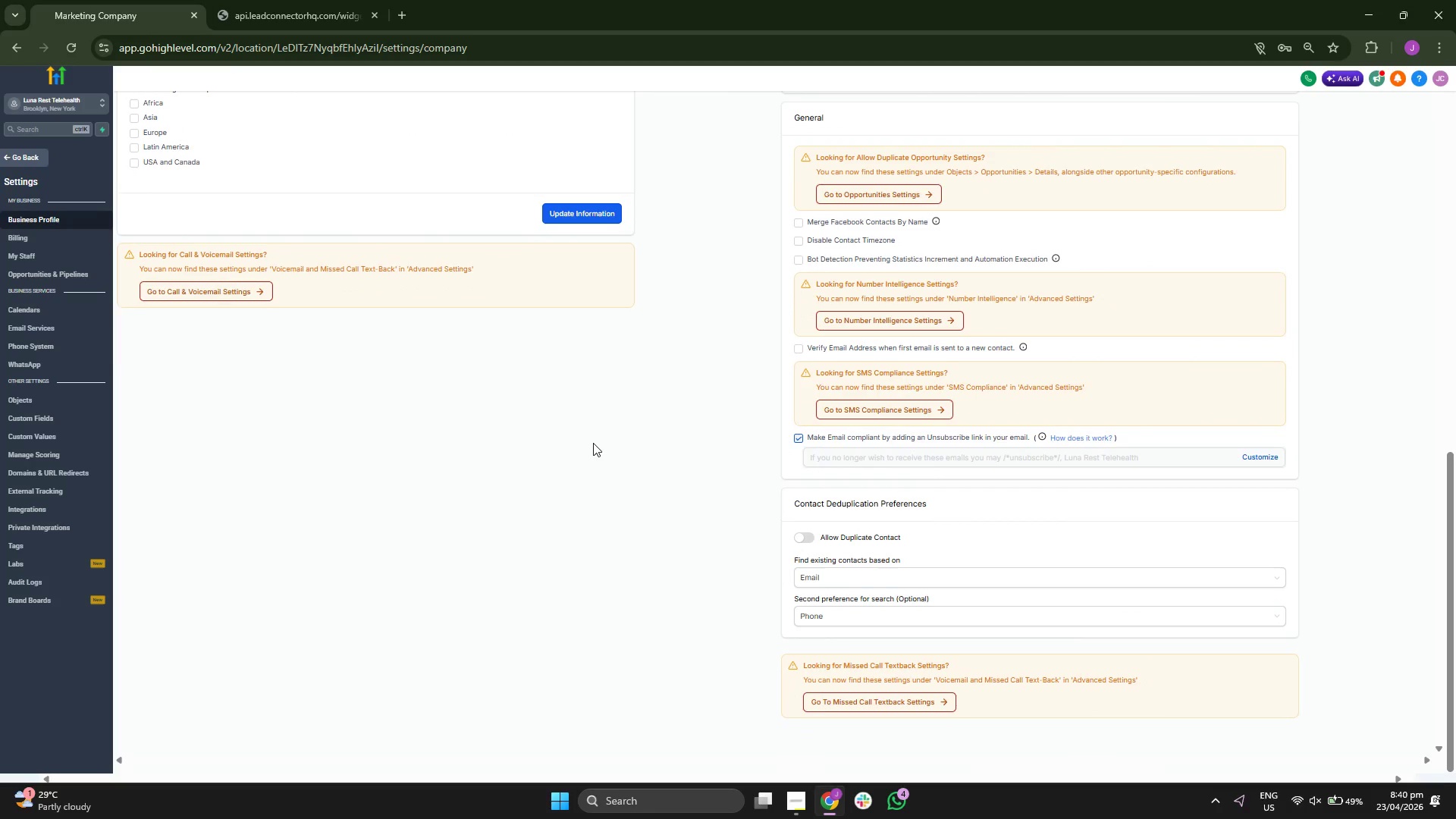 
scroll: coordinate [593, 443], scroll_direction: up, amount: 2.0
 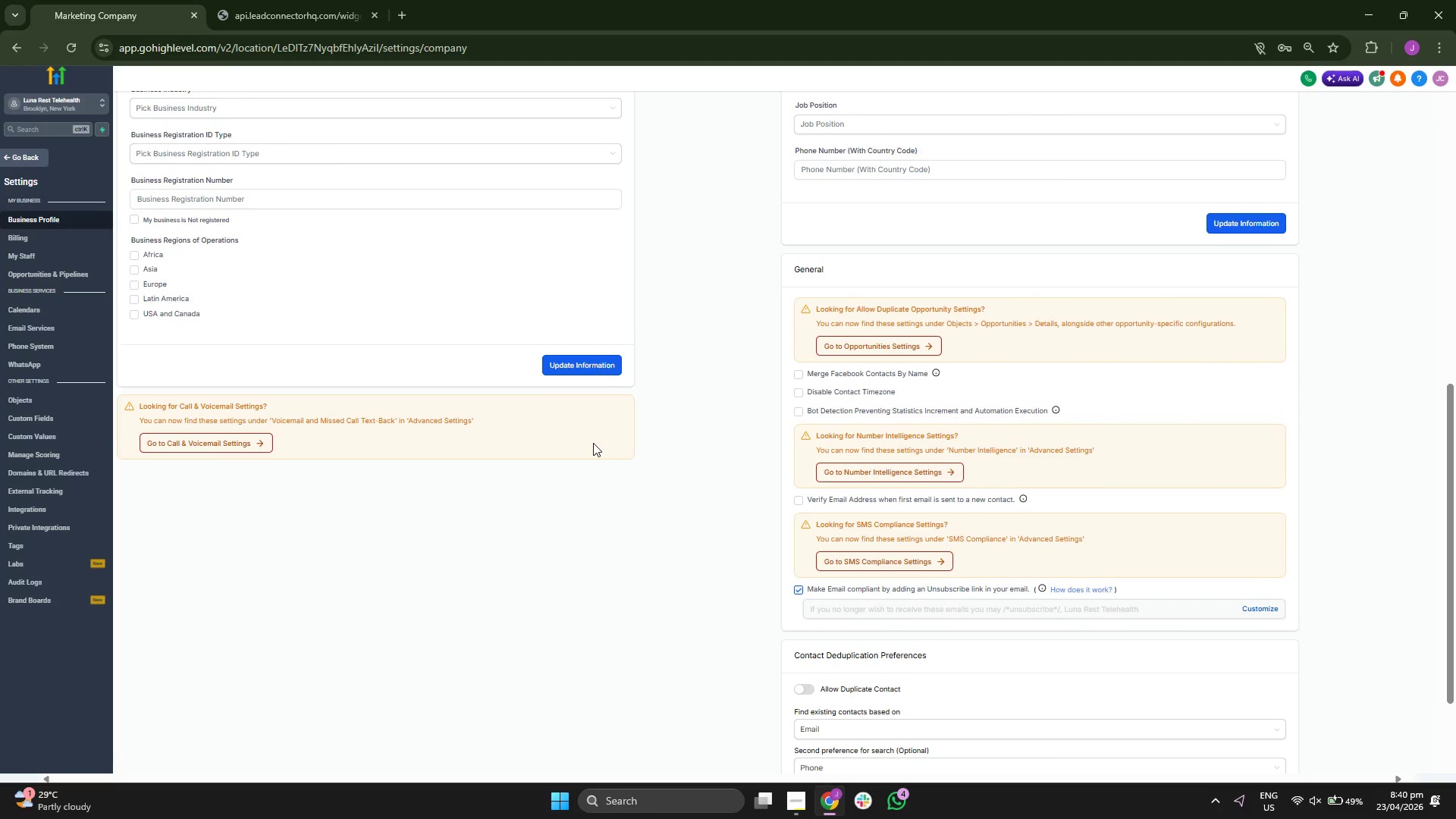 
scroll: coordinate [593, 443], scroll_direction: down, amount: 1.0
 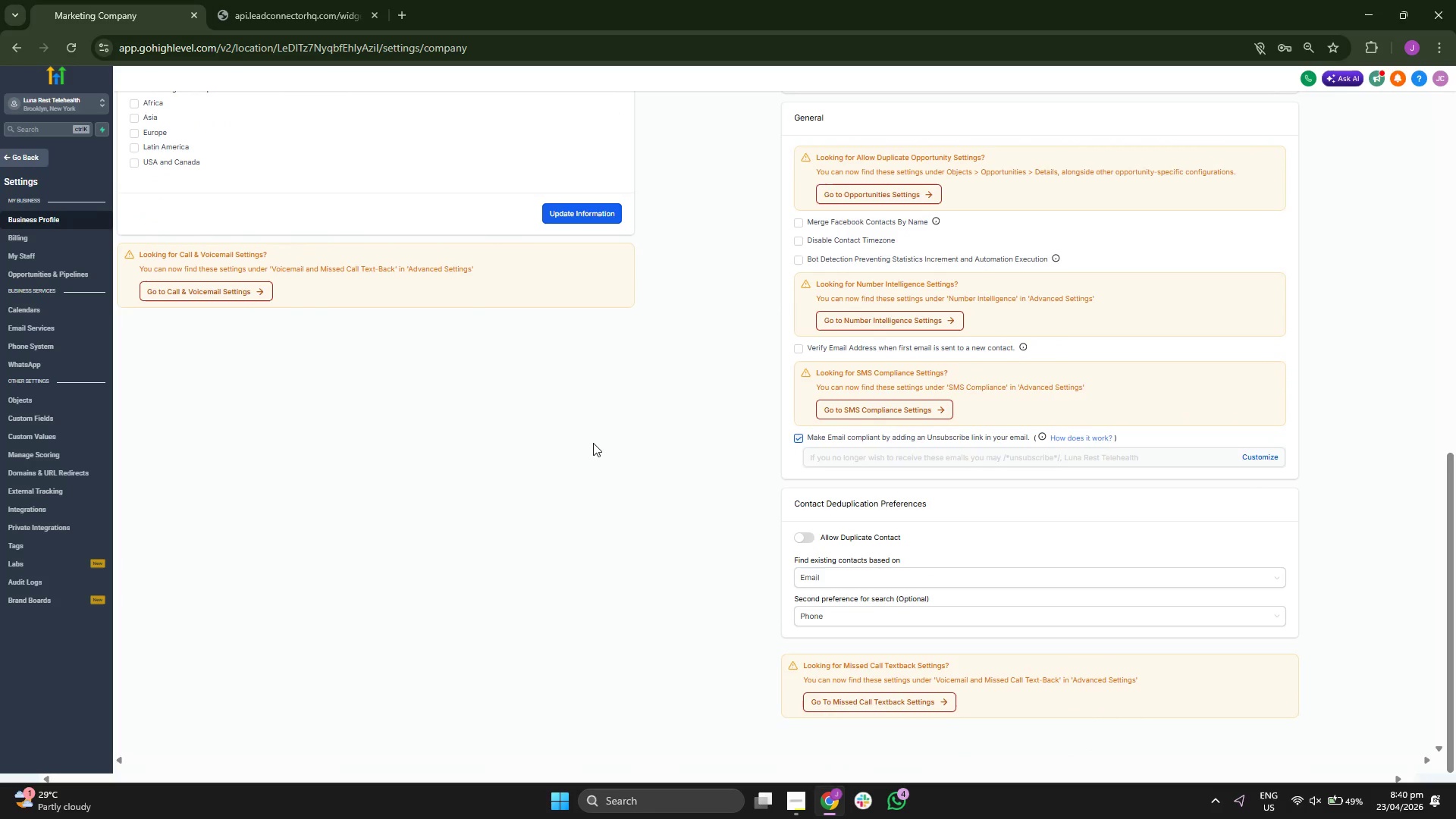 
scroll: coordinate [593, 443], scroll_direction: up, amount: 2.0
 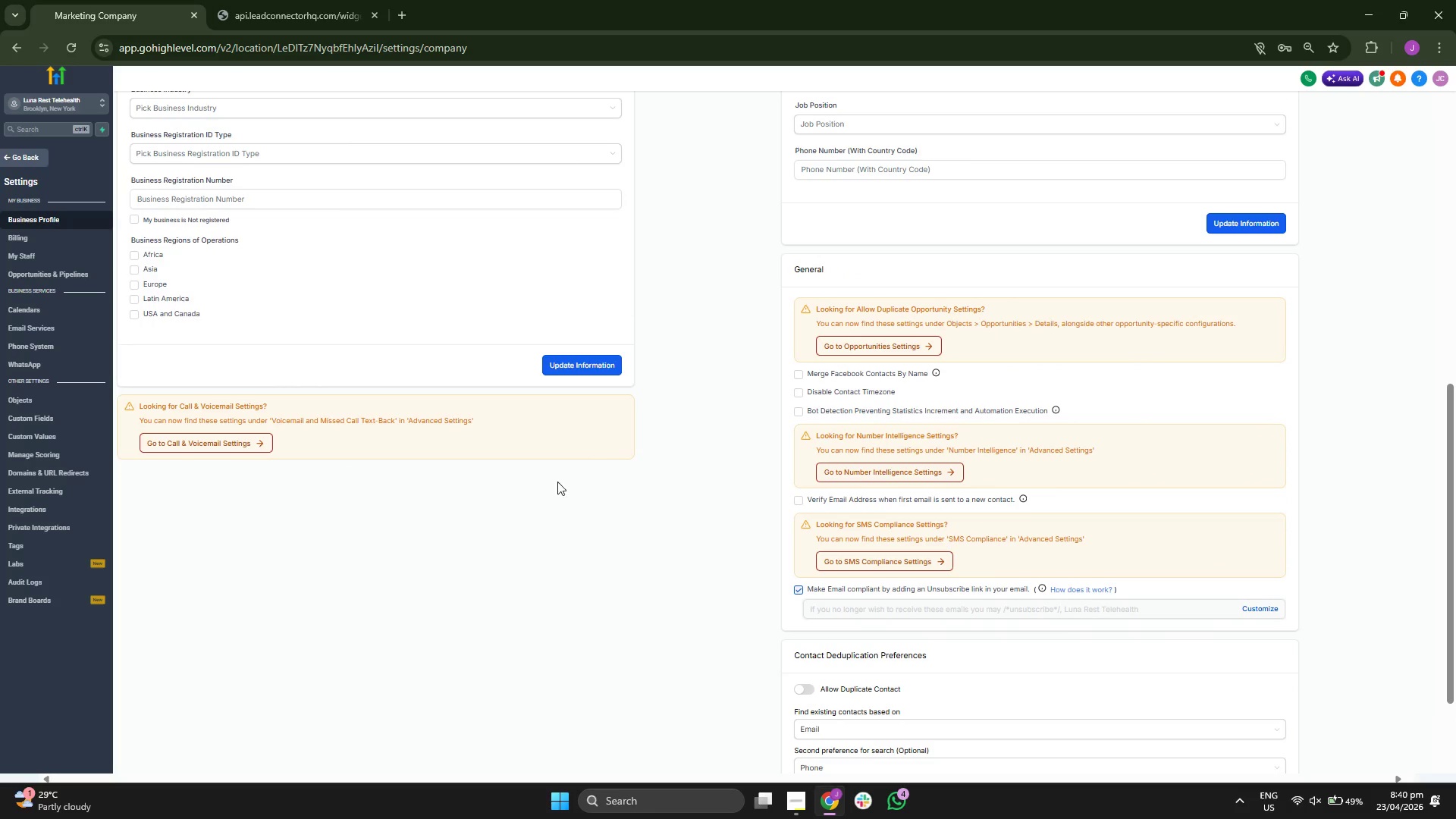 
left_click([71, 419])
 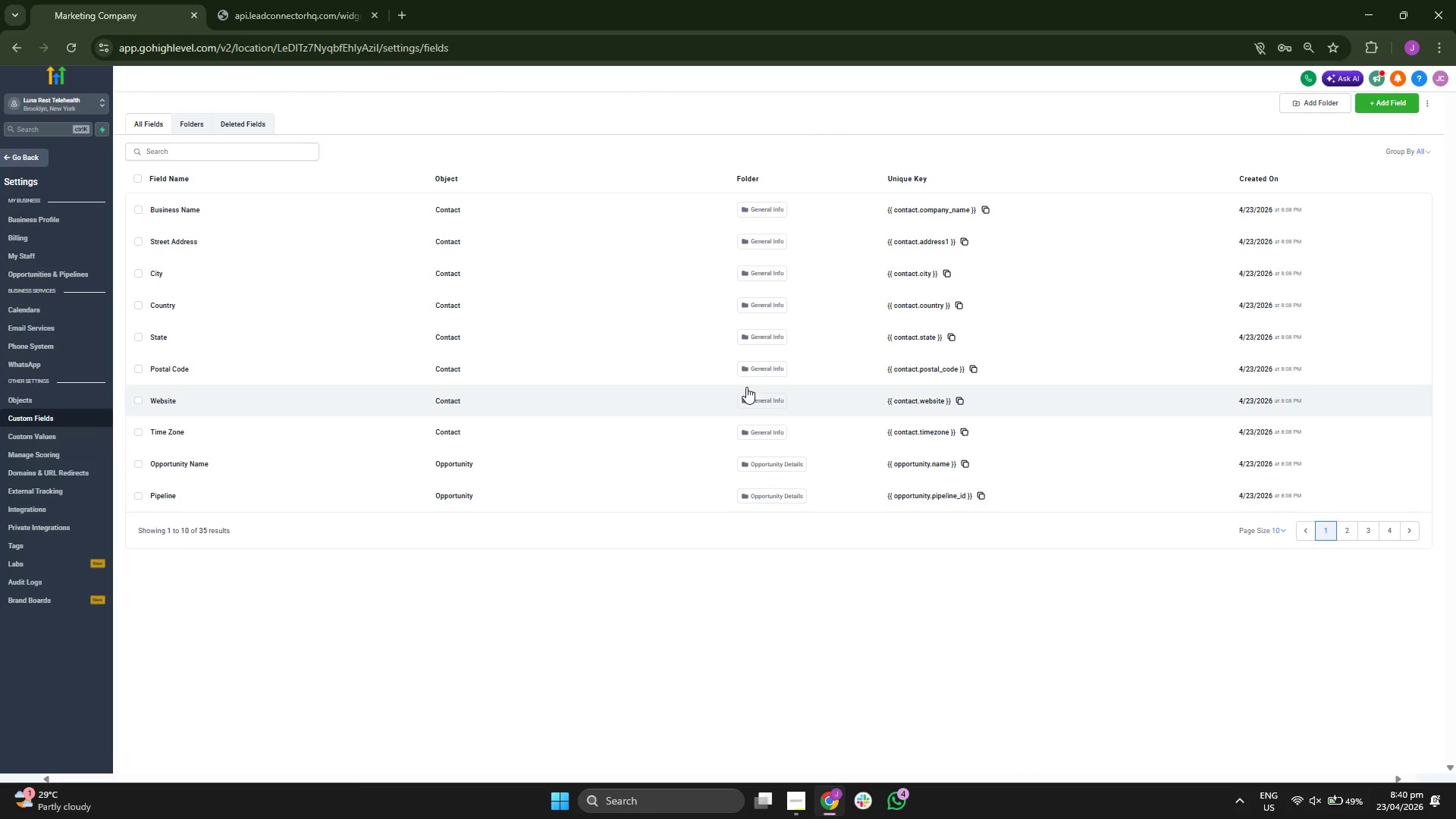 
scroll: coordinate [746, 384], scroll_direction: down, amount: 1.0
 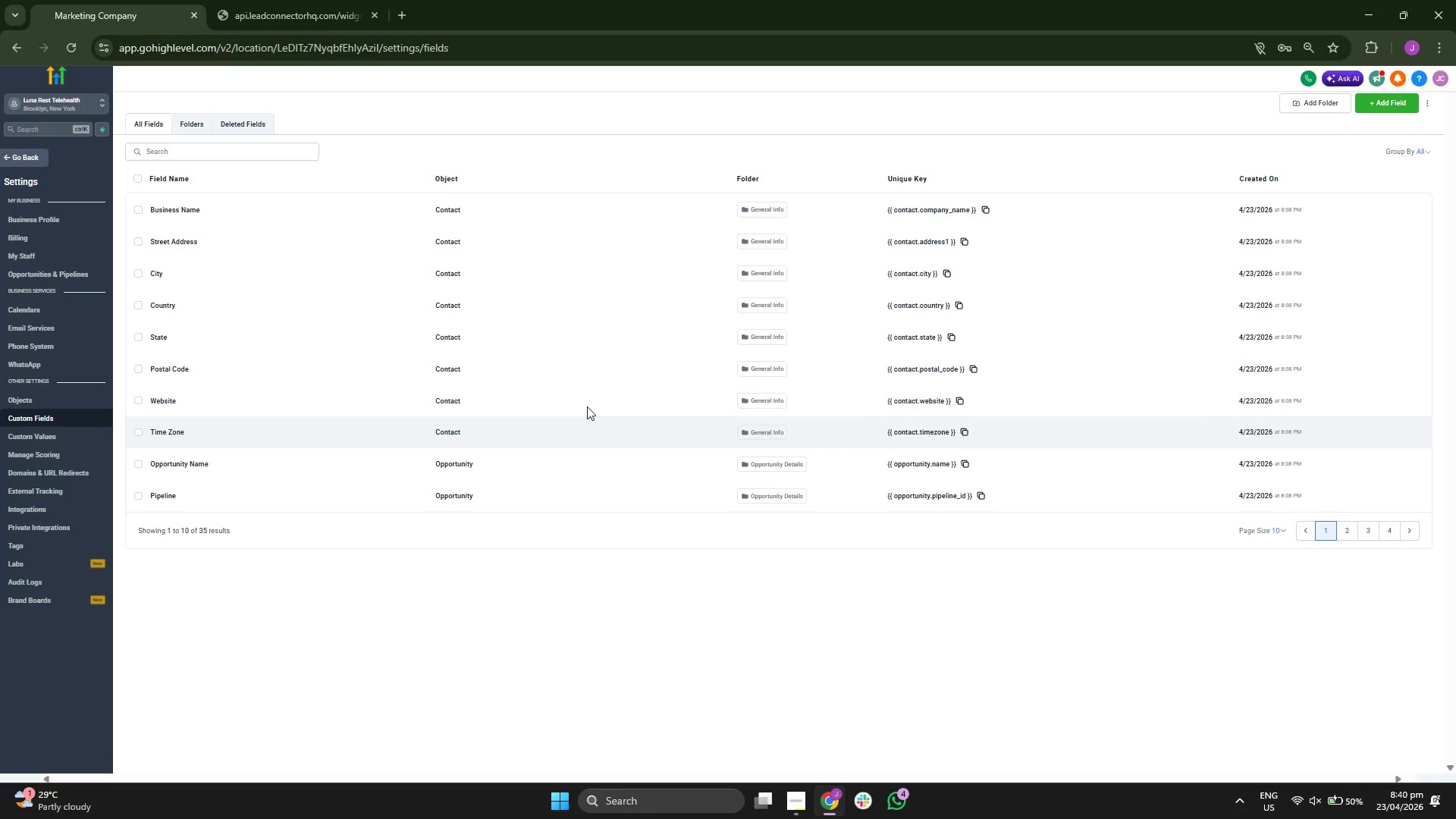 
left_click([55, 438])
 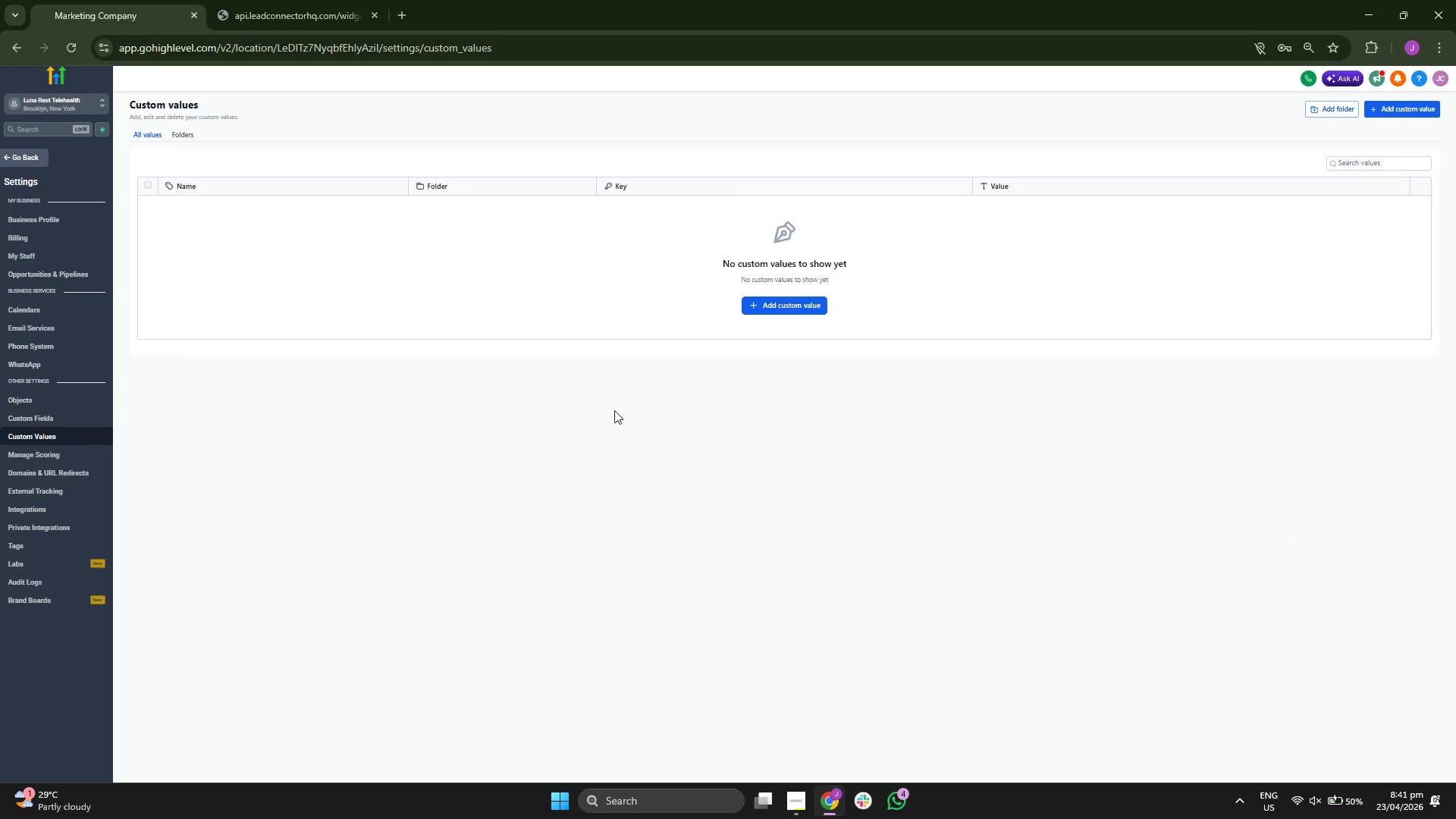 
left_click([783, 307])
 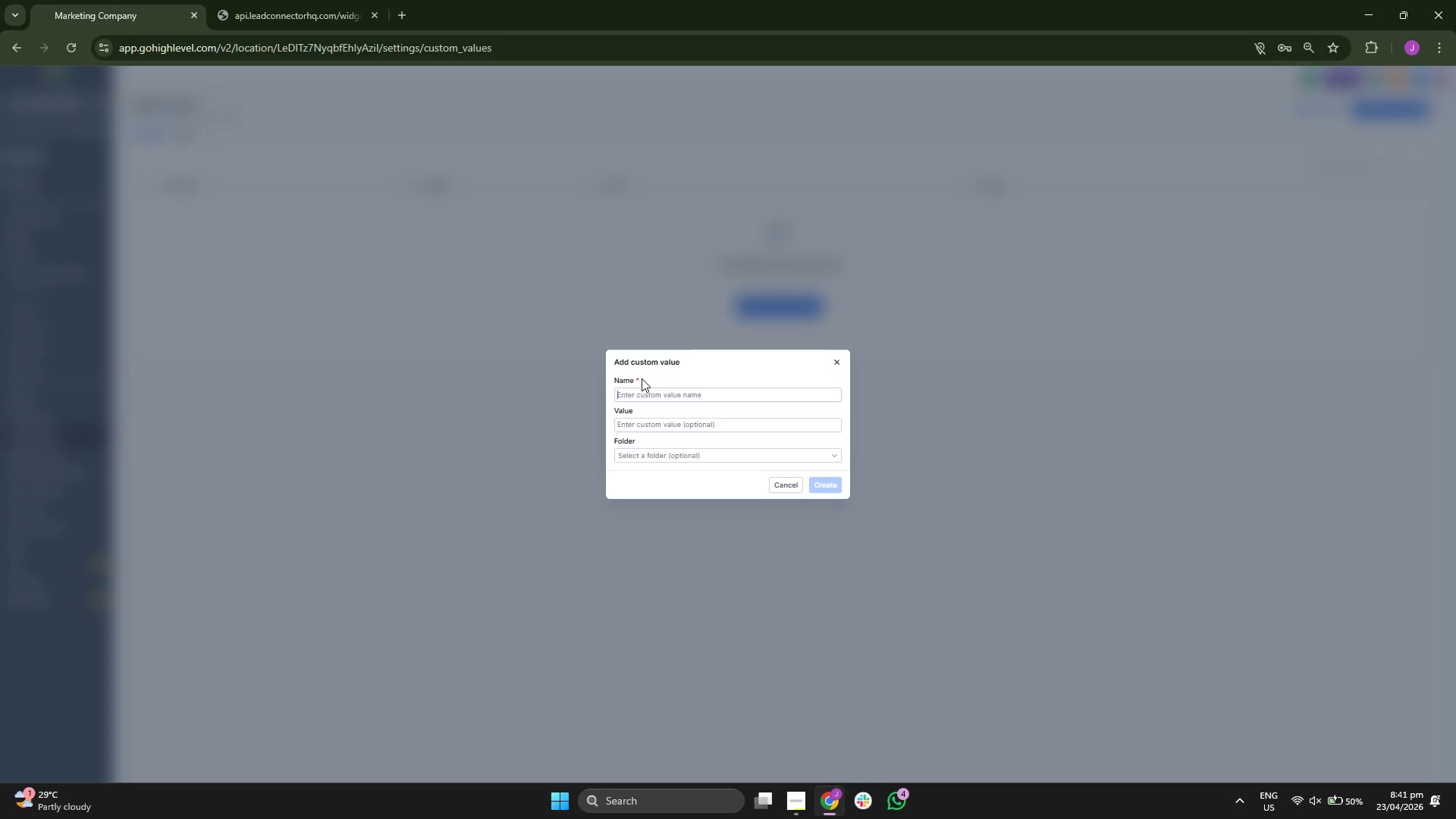 
left_click([683, 390])
 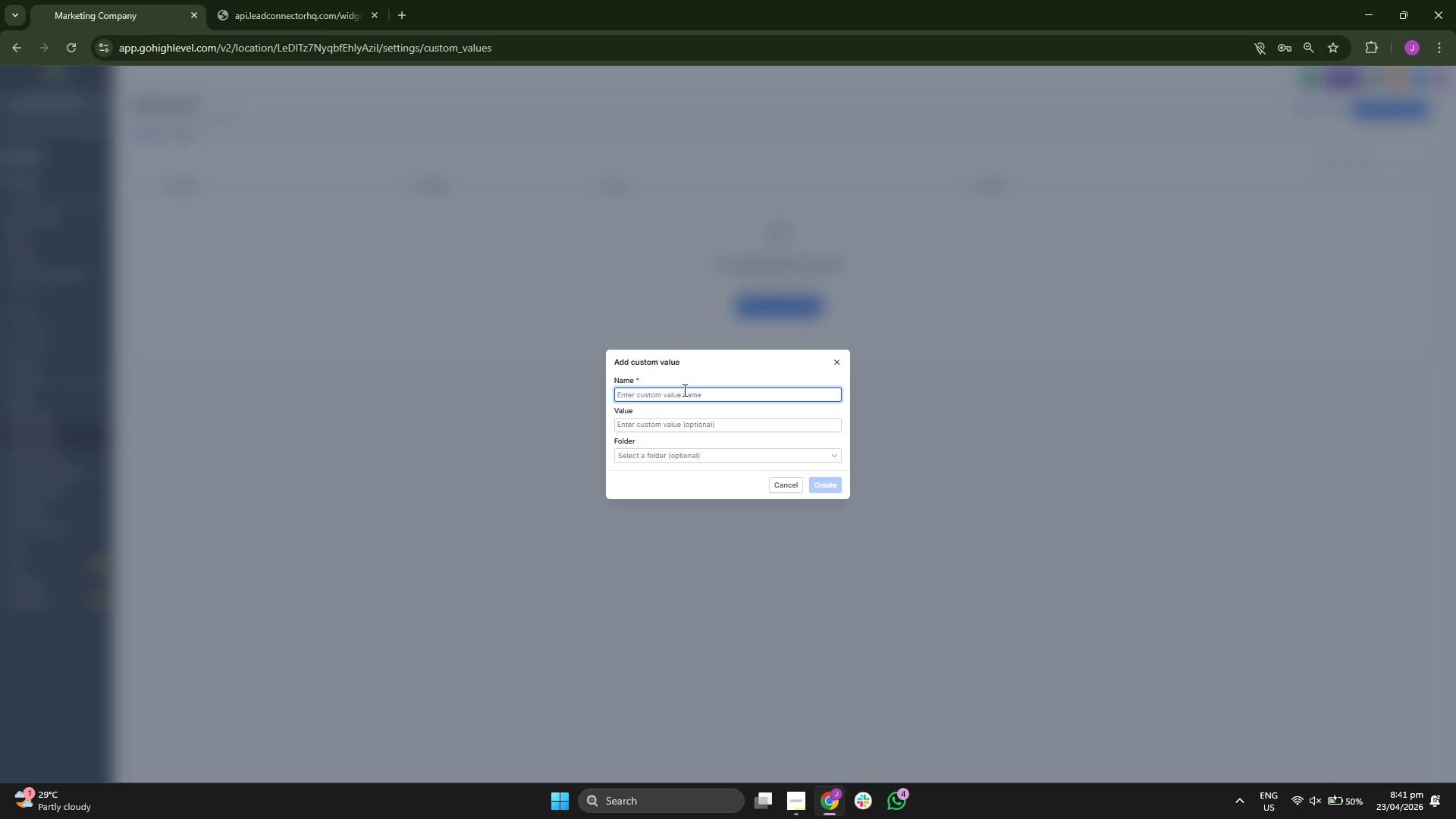 
type(Download PDF Guide)
 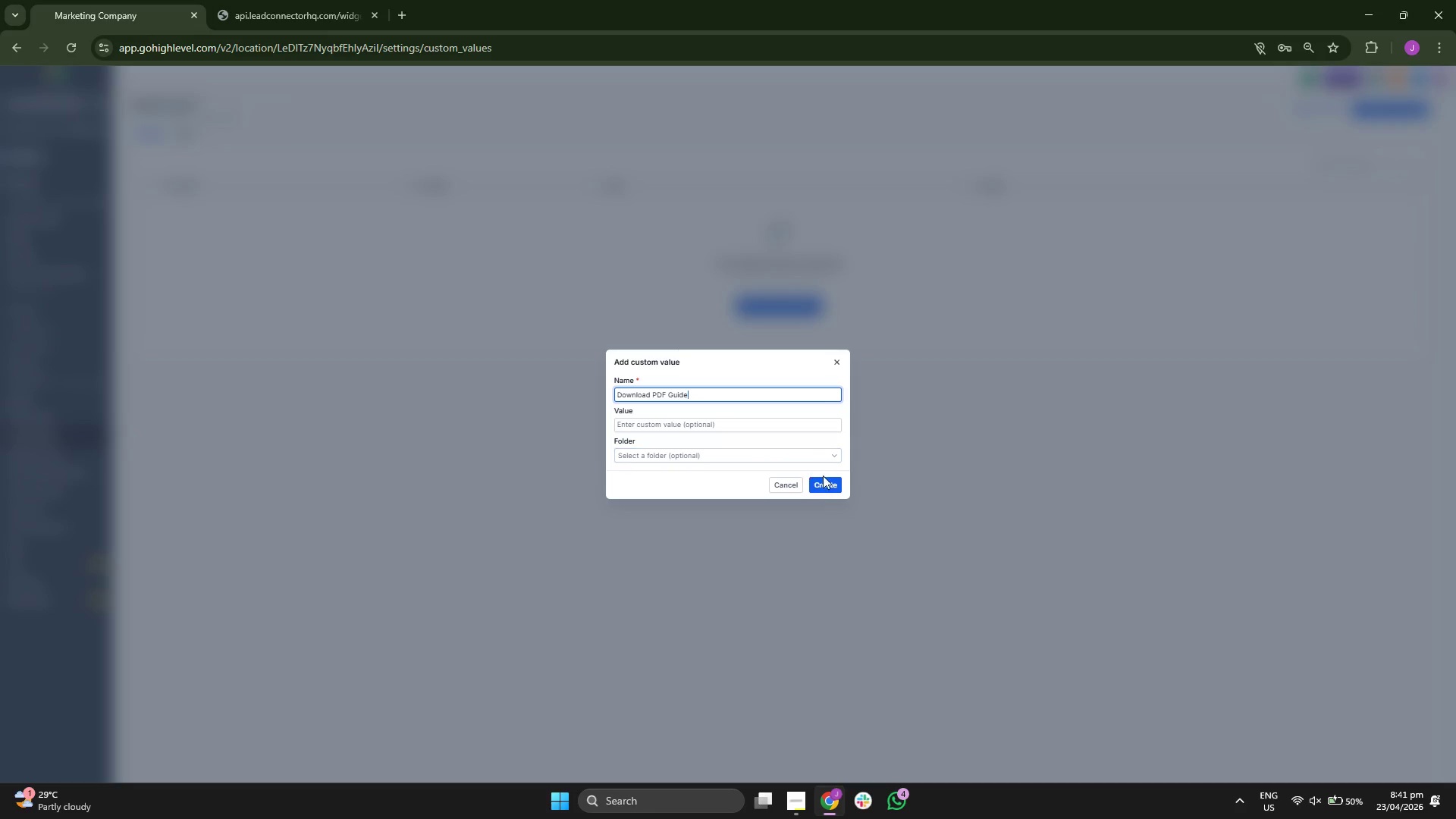 
left_click([833, 491])
 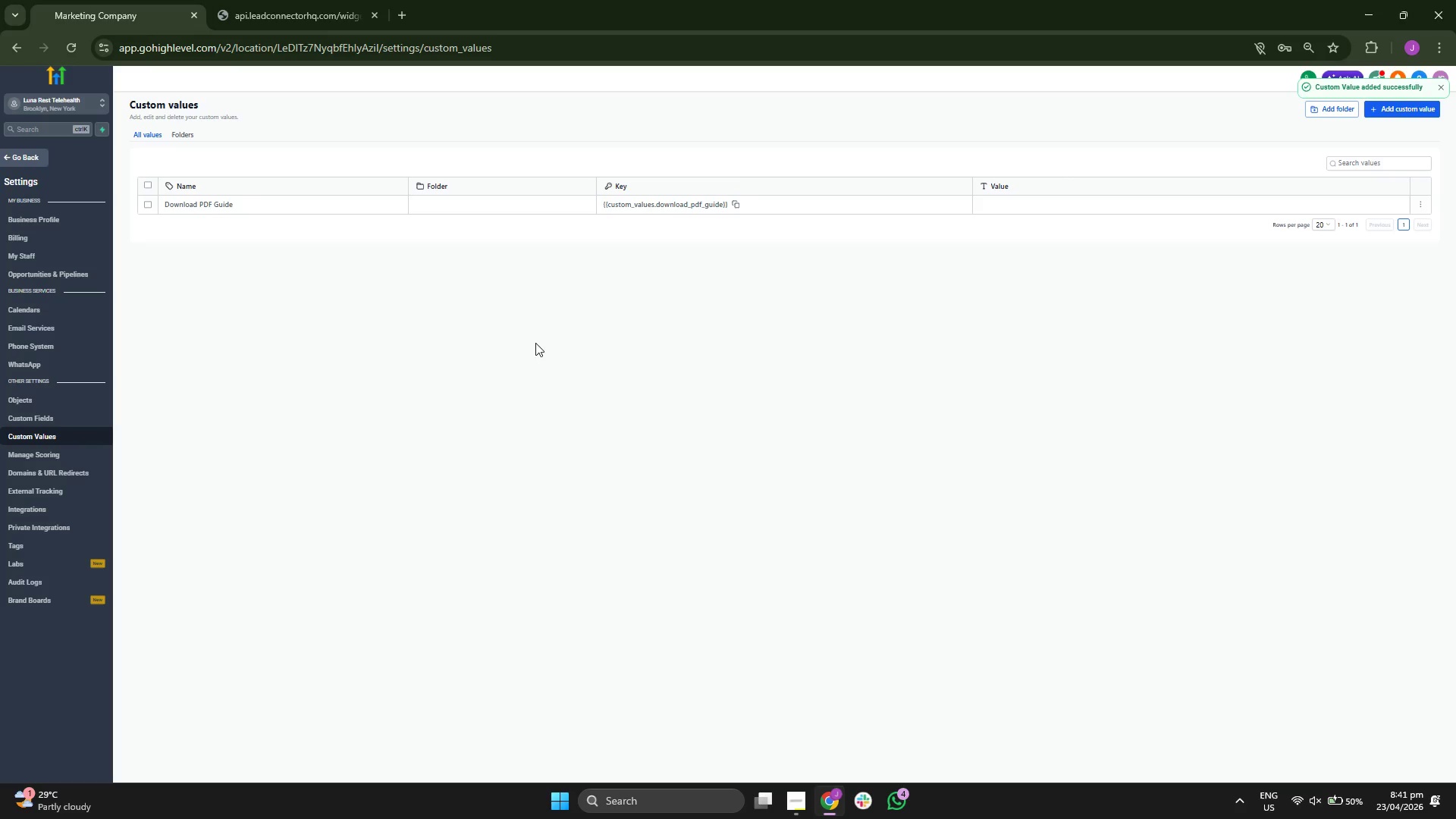 
wait(10.3)
 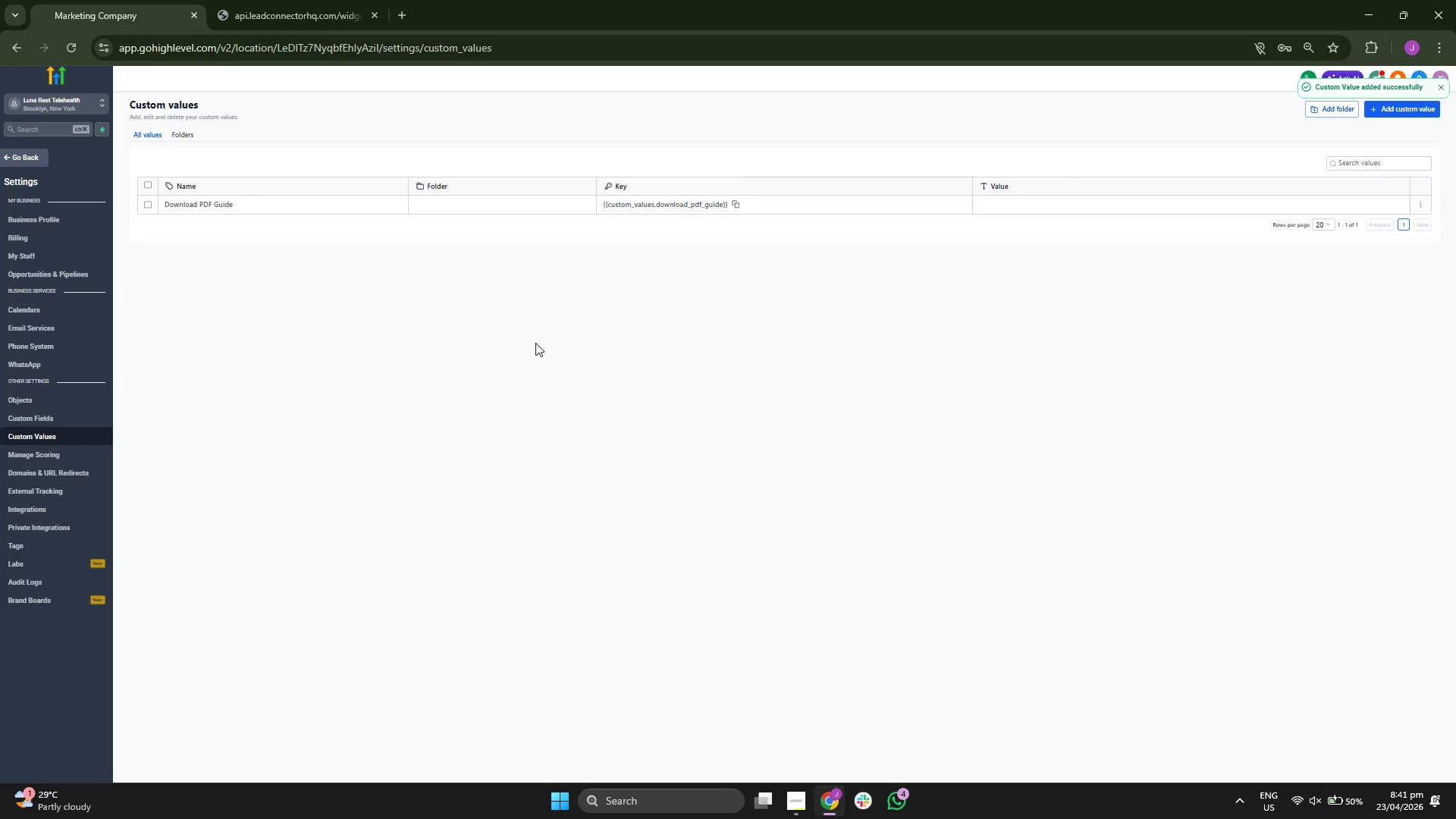 
left_click([1412, 106])
 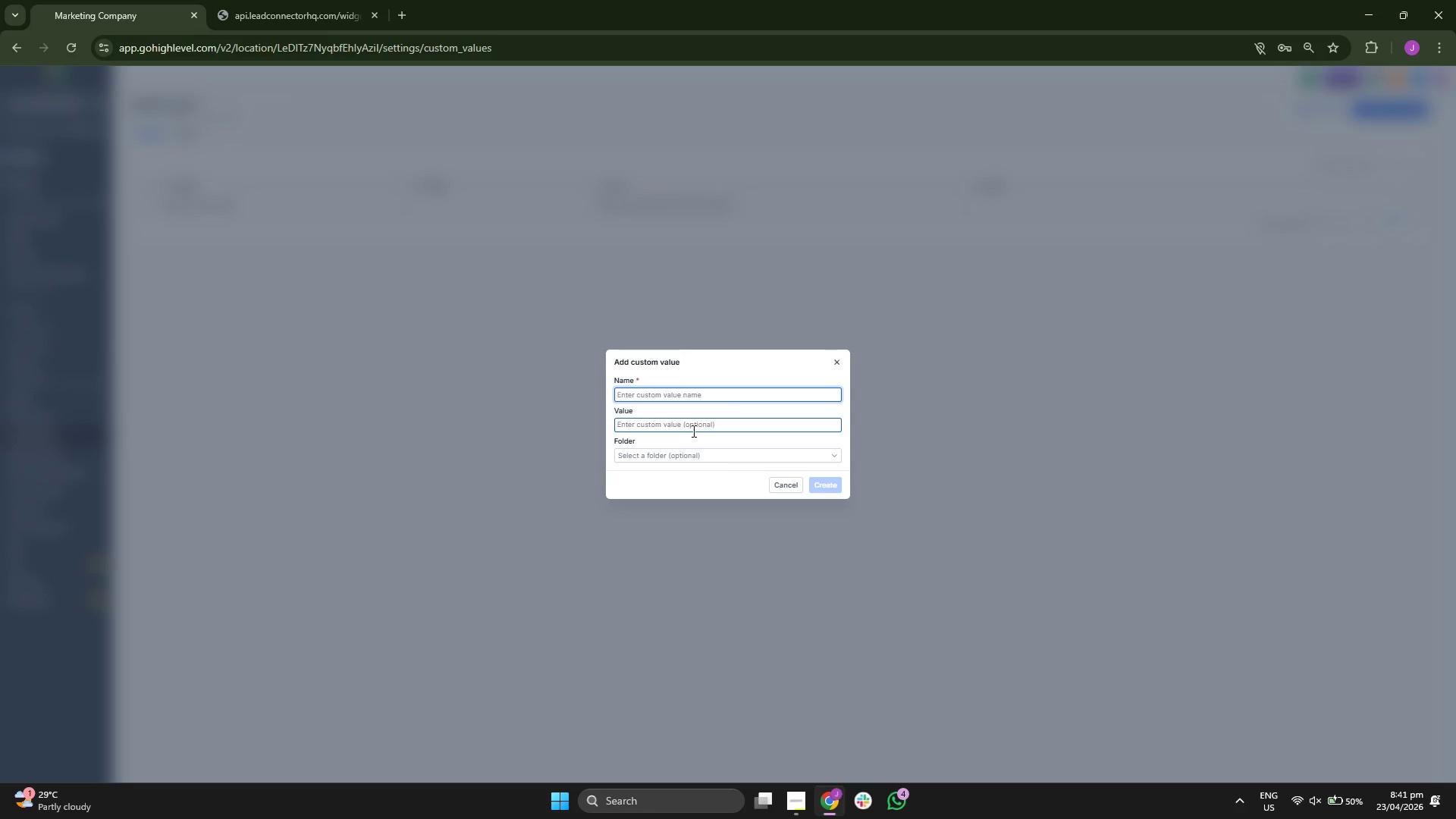 
wait(5.67)
 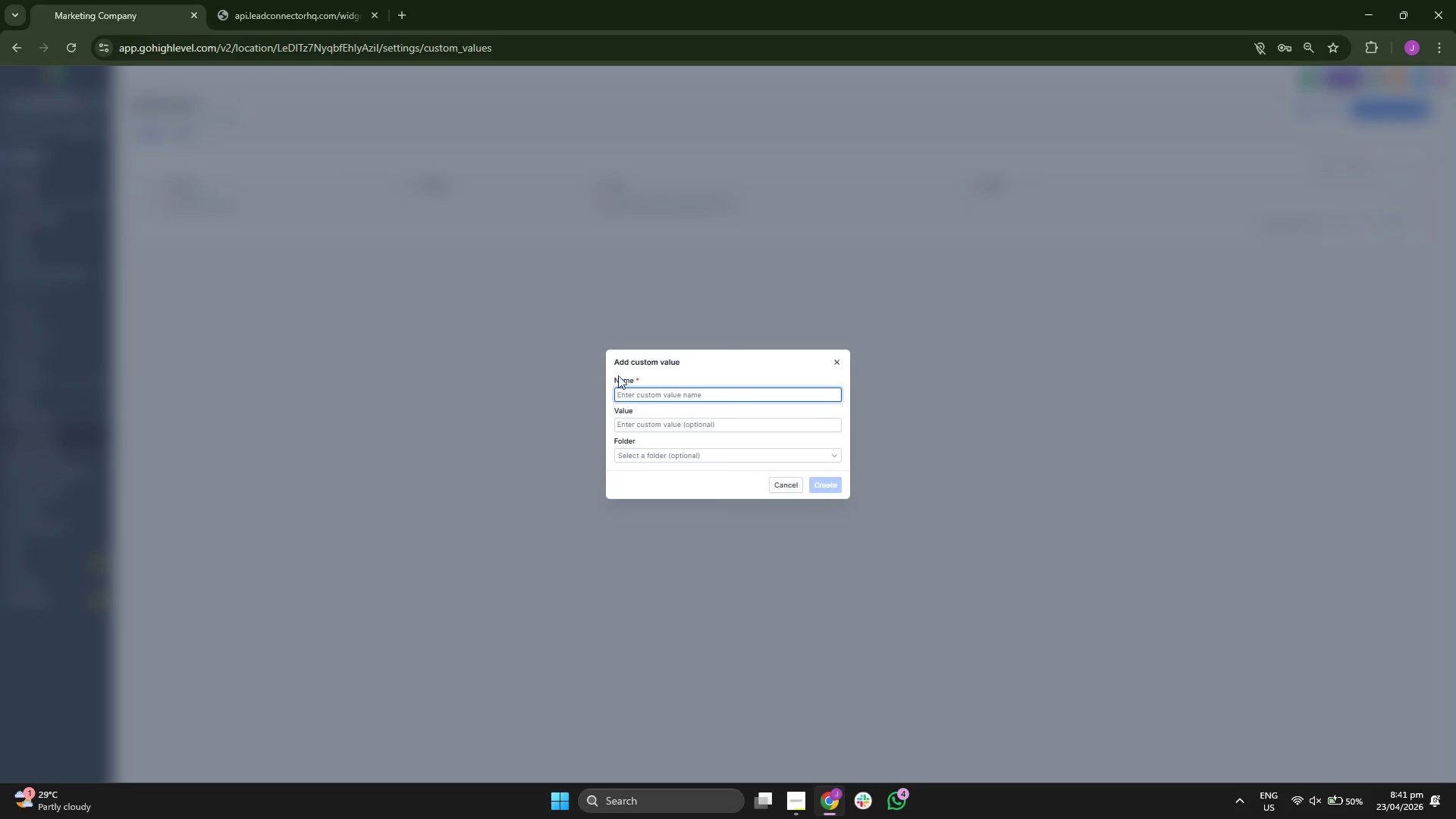 
left_click([837, 359])
 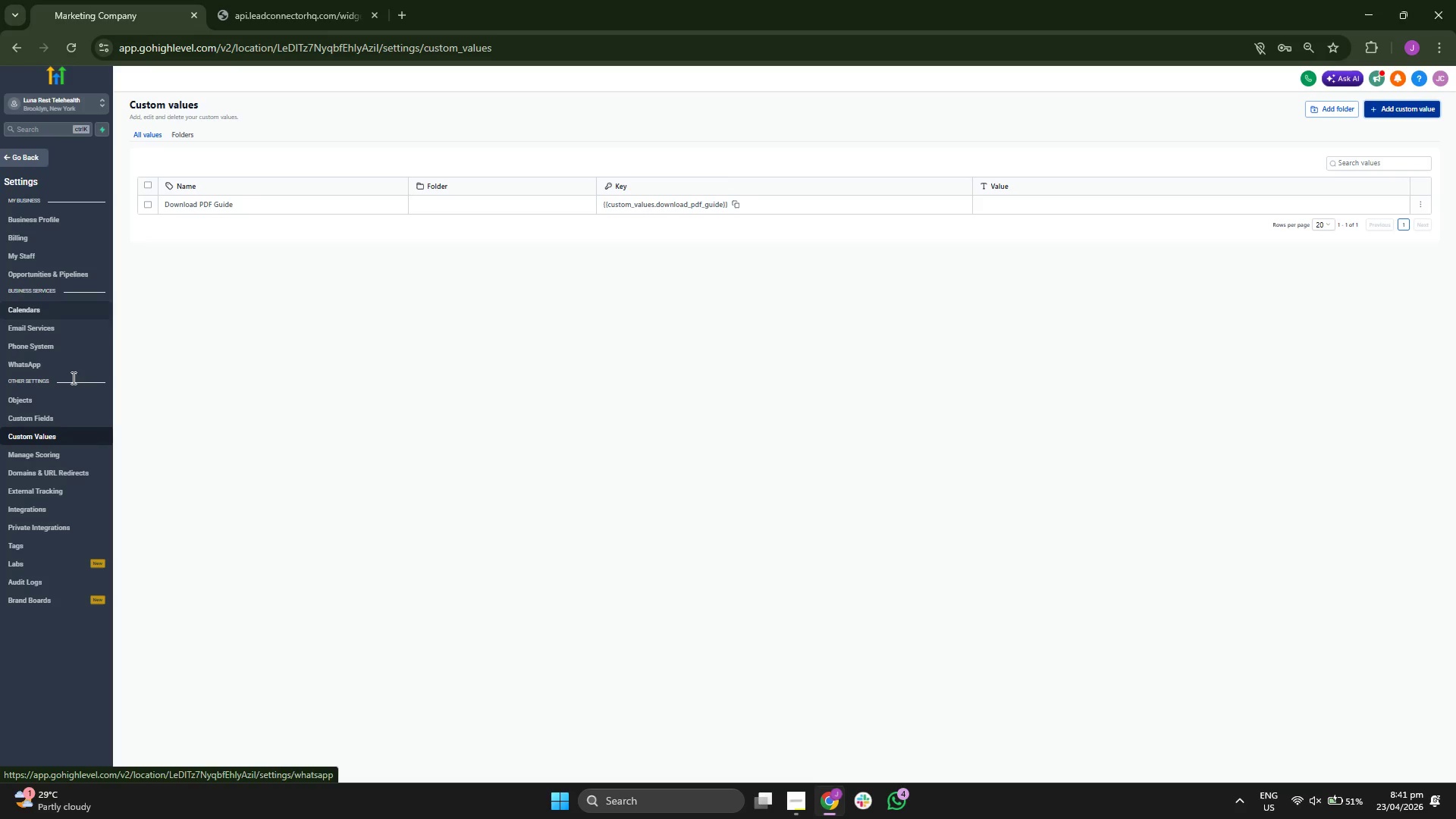 
wait(13.28)
 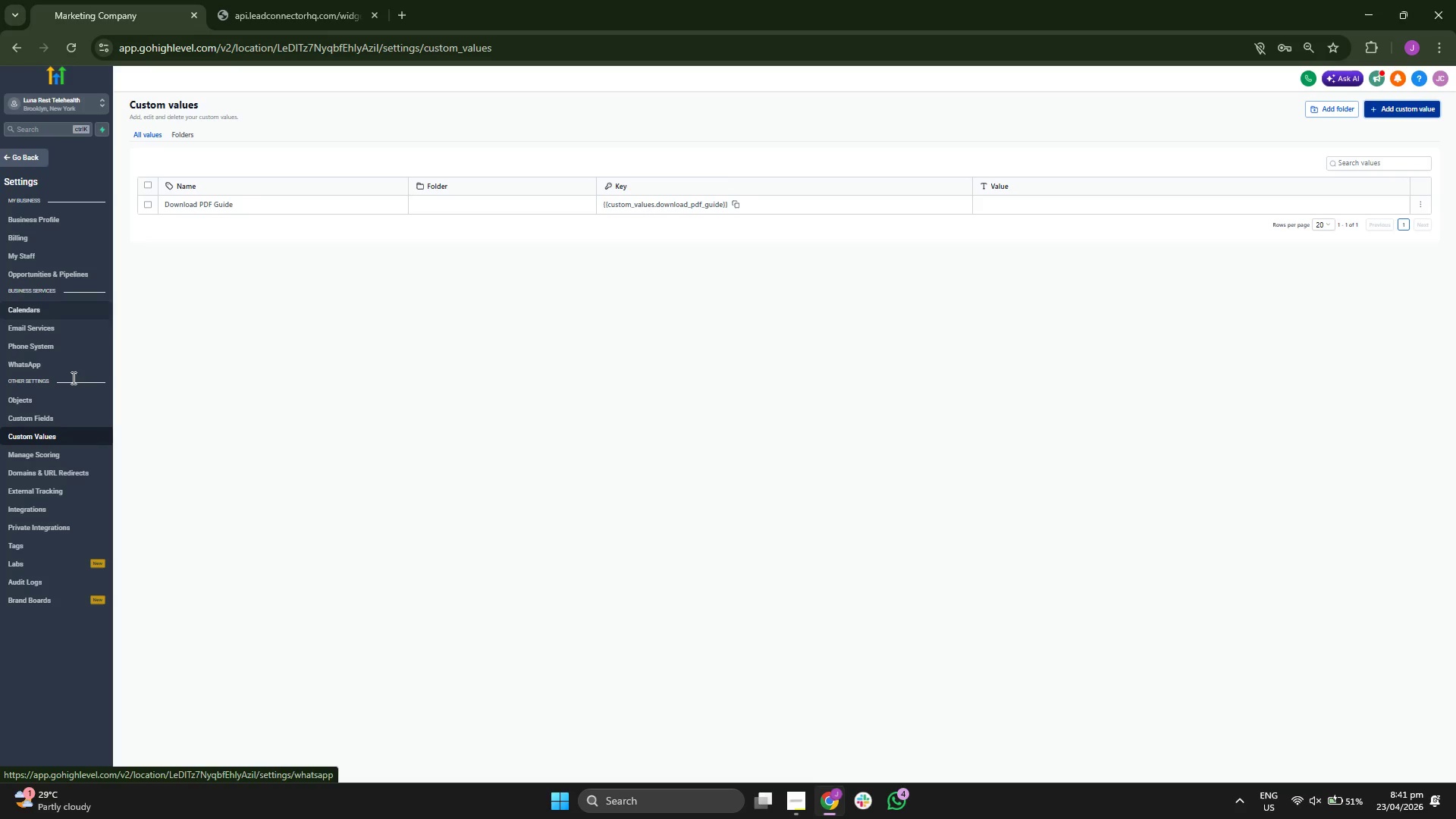 
left_click([1348, 532])
 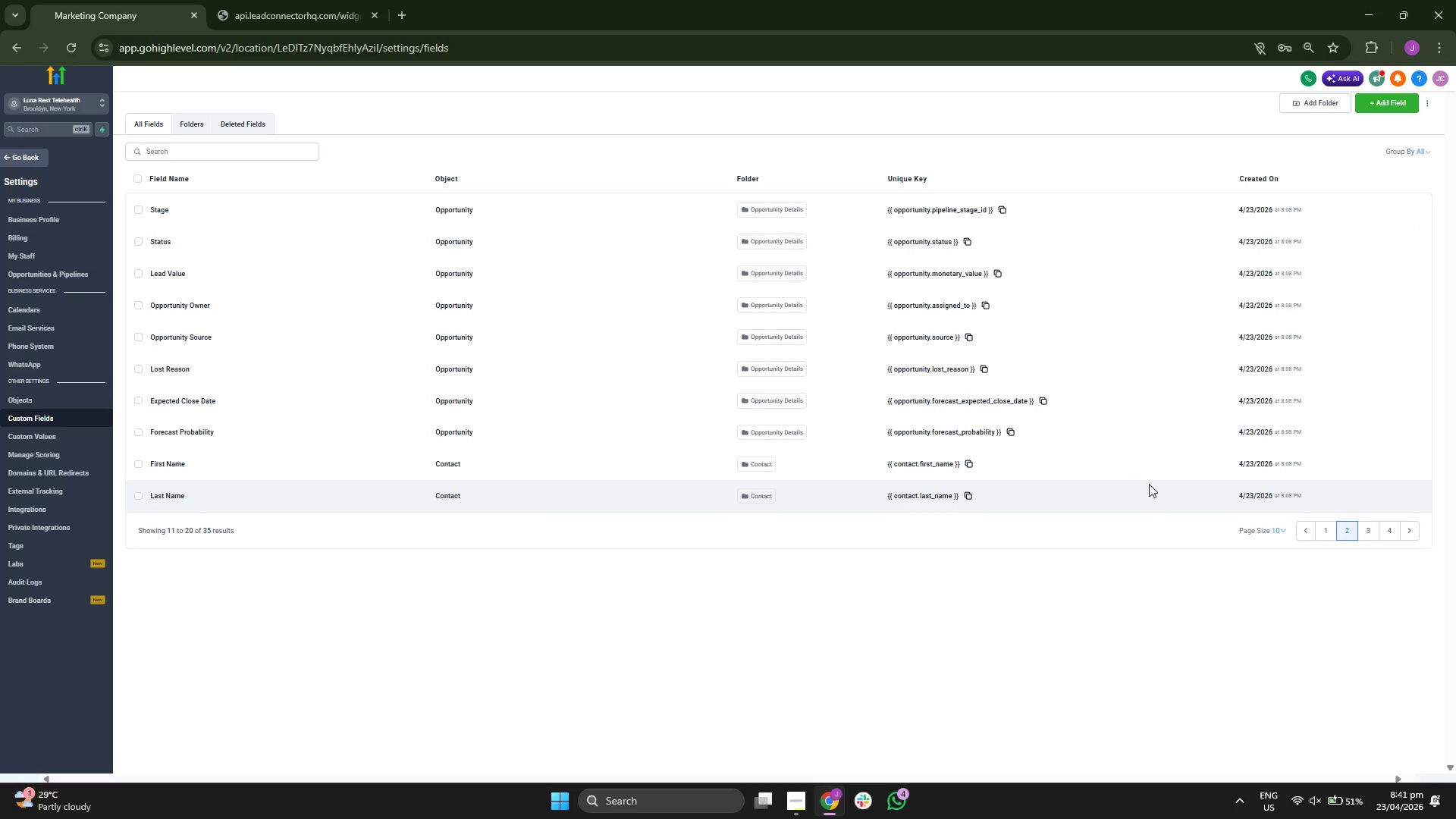 
wait(6.92)
 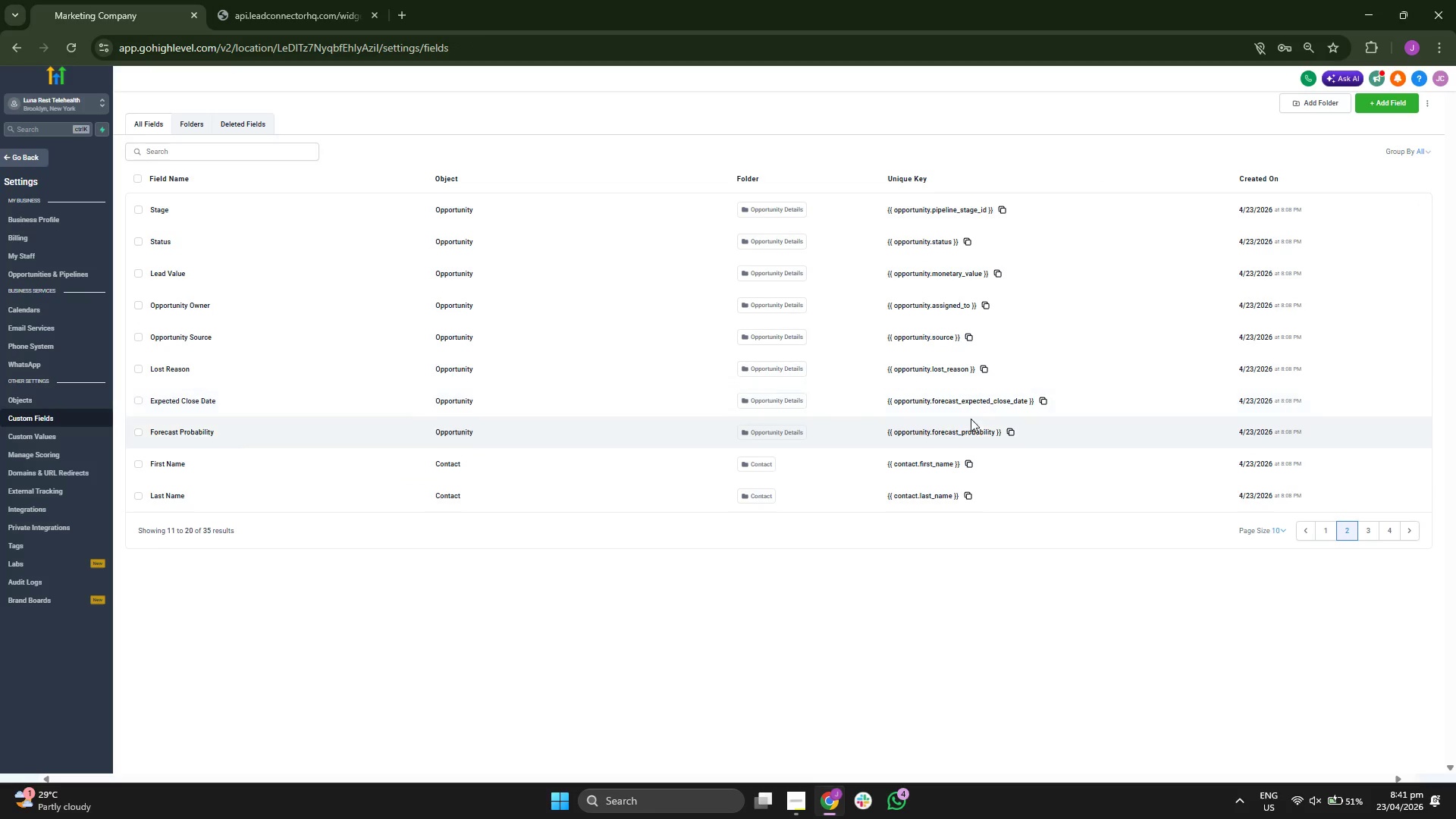 
double_click([1367, 526])
 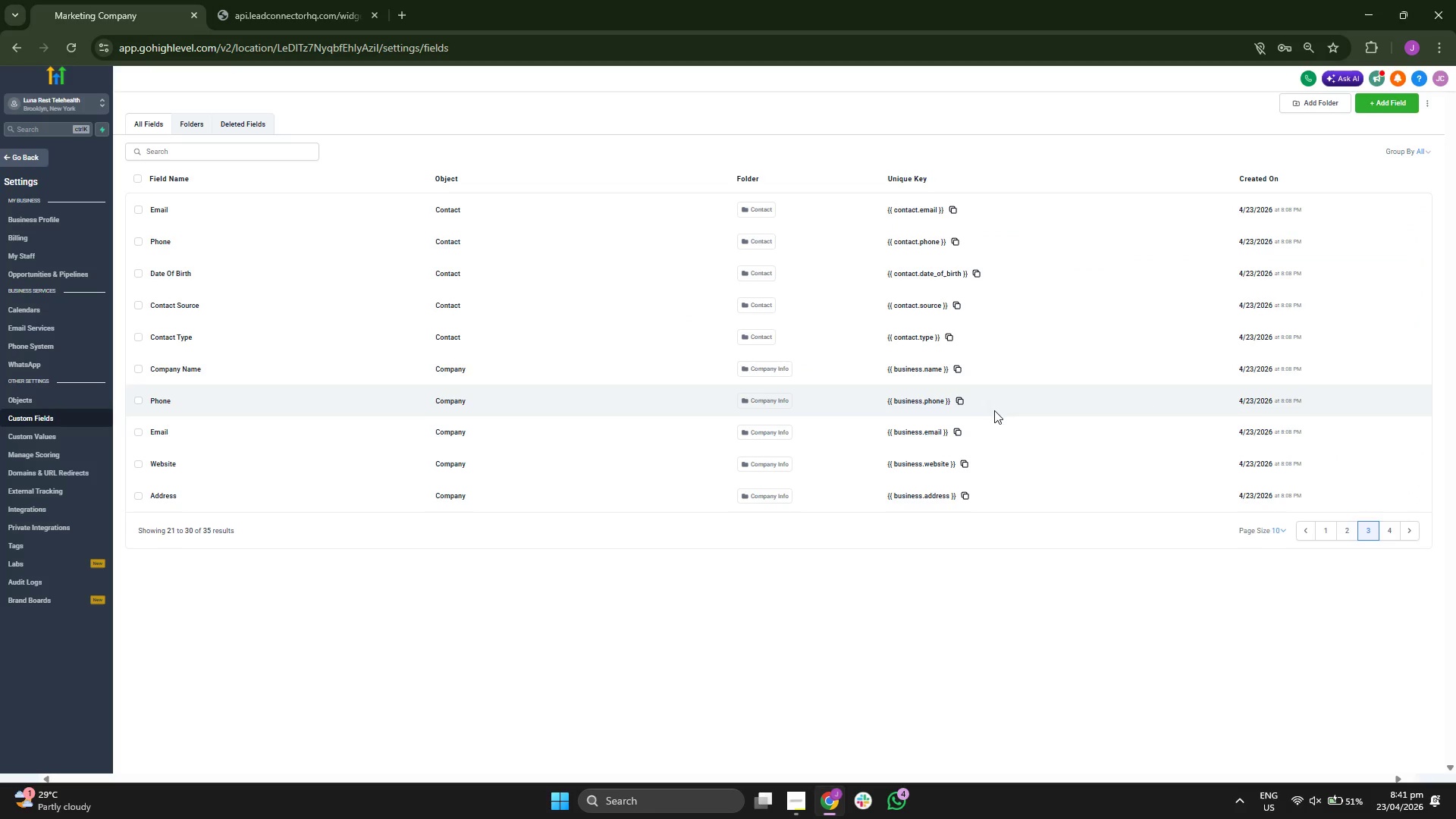 
wait(5.78)
 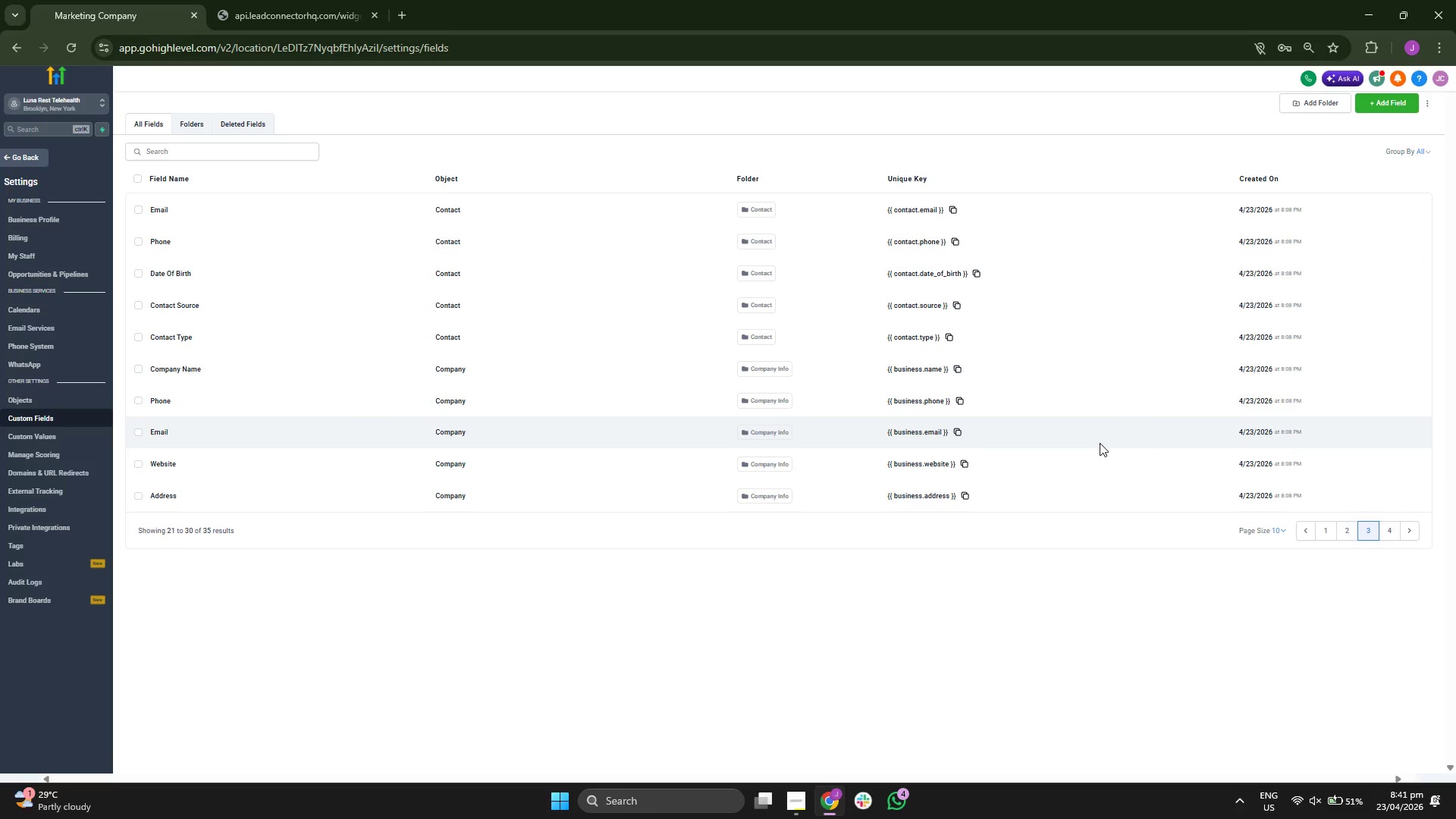 
left_click([64, 437])
 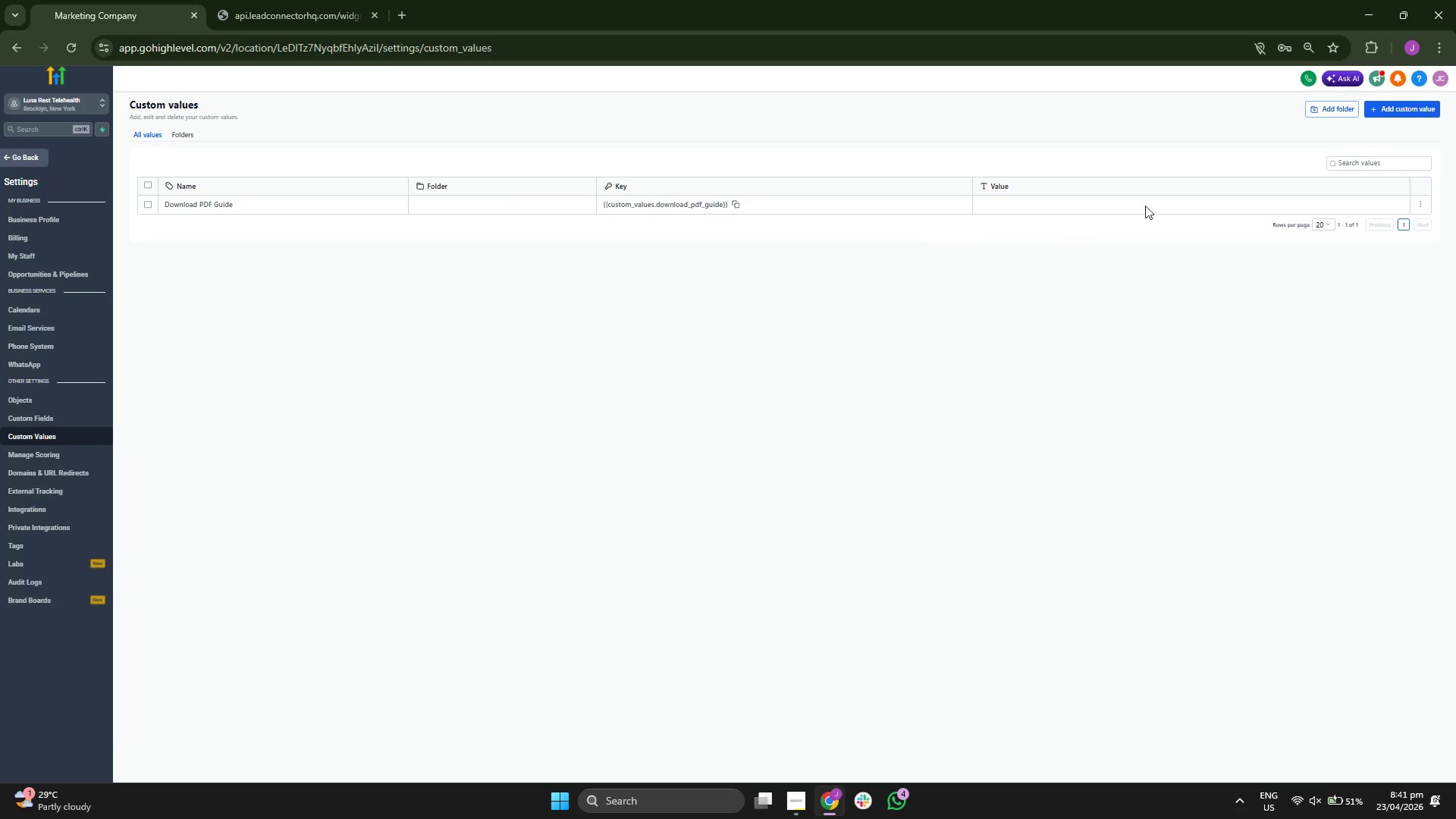 
left_click([1398, 113])
 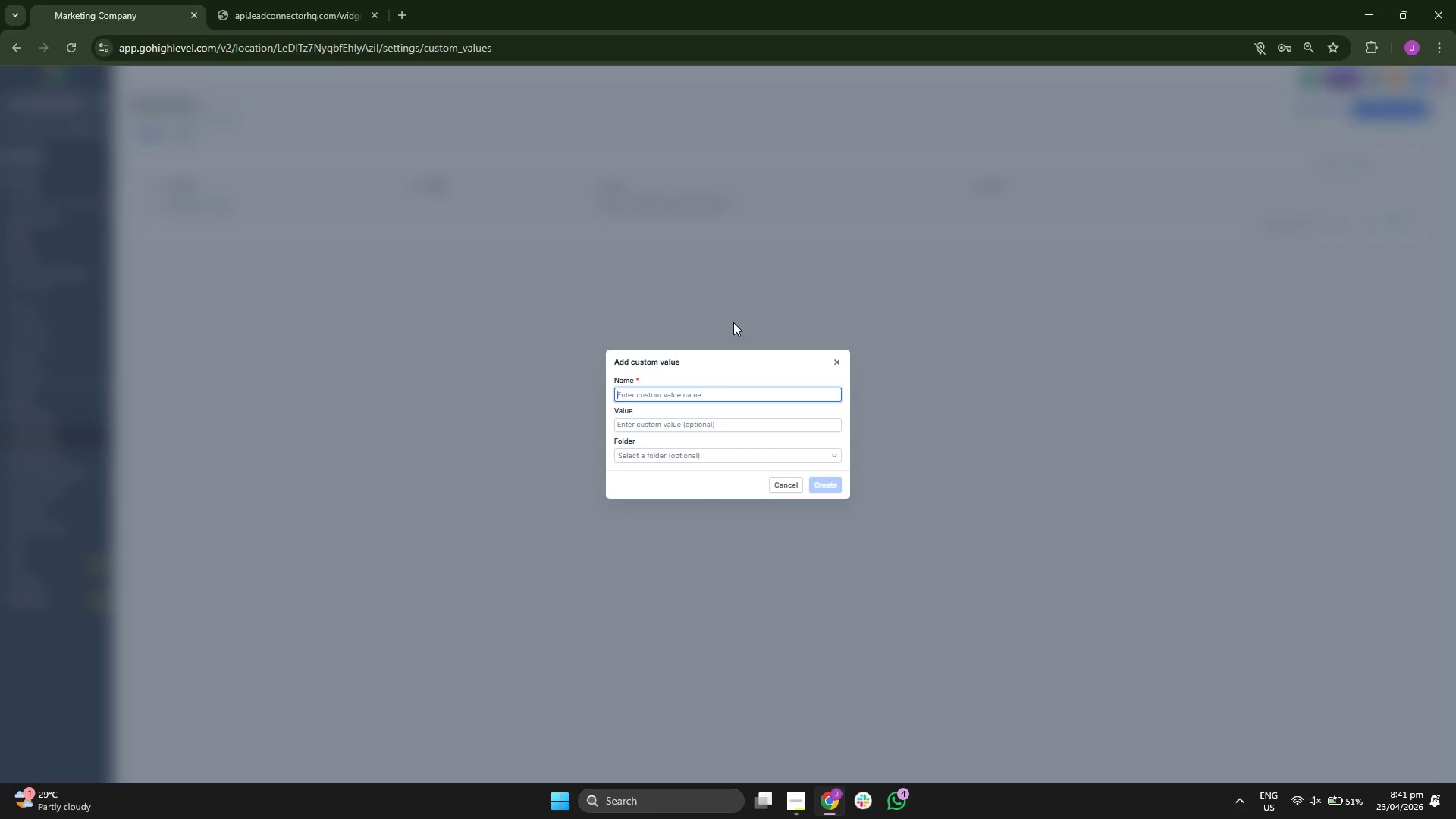 
type(View )
key(Backspace)
type( the 90-Day Protocol)
 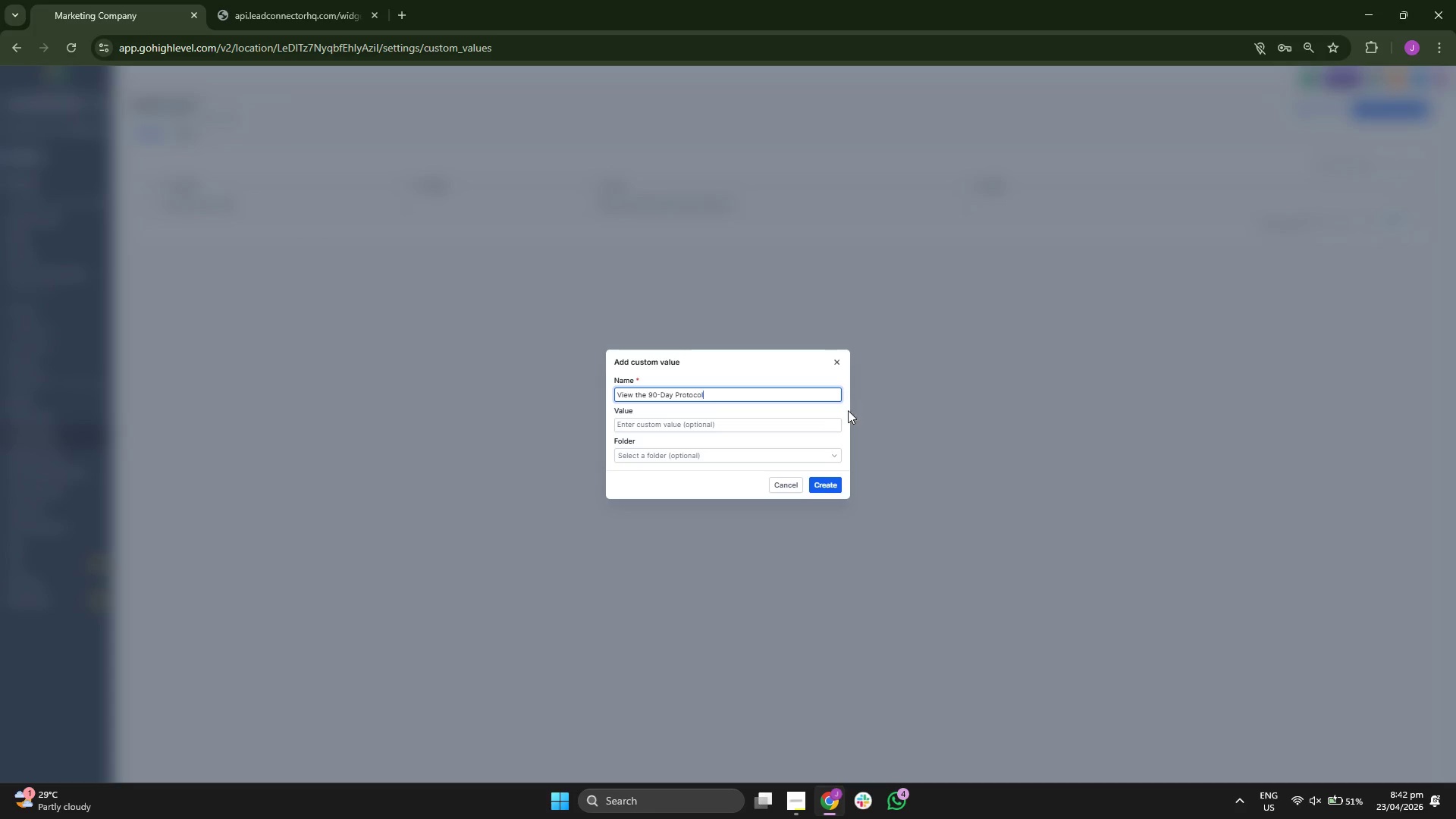 
left_click([818, 485])
 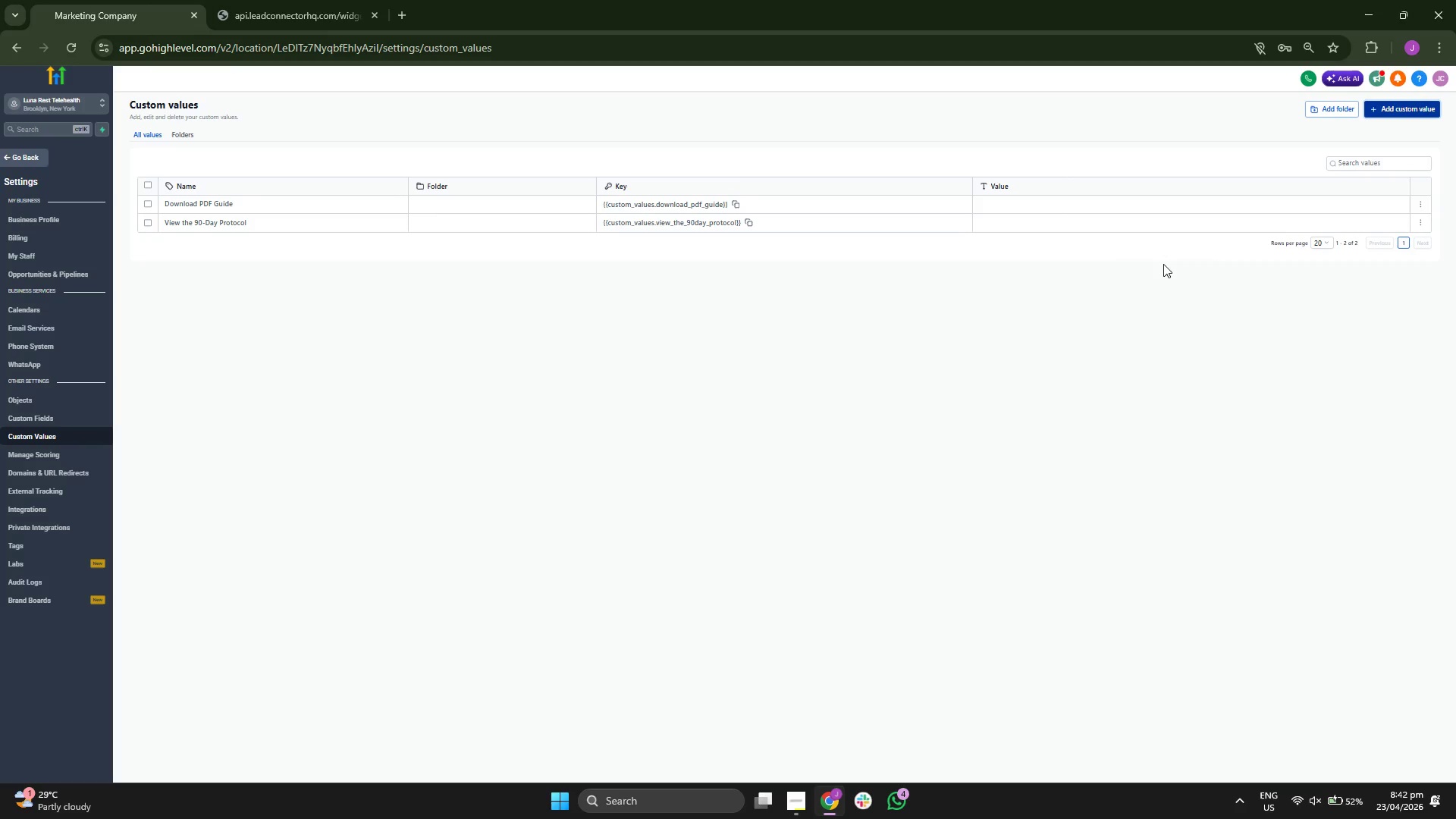 
wait(15.25)
 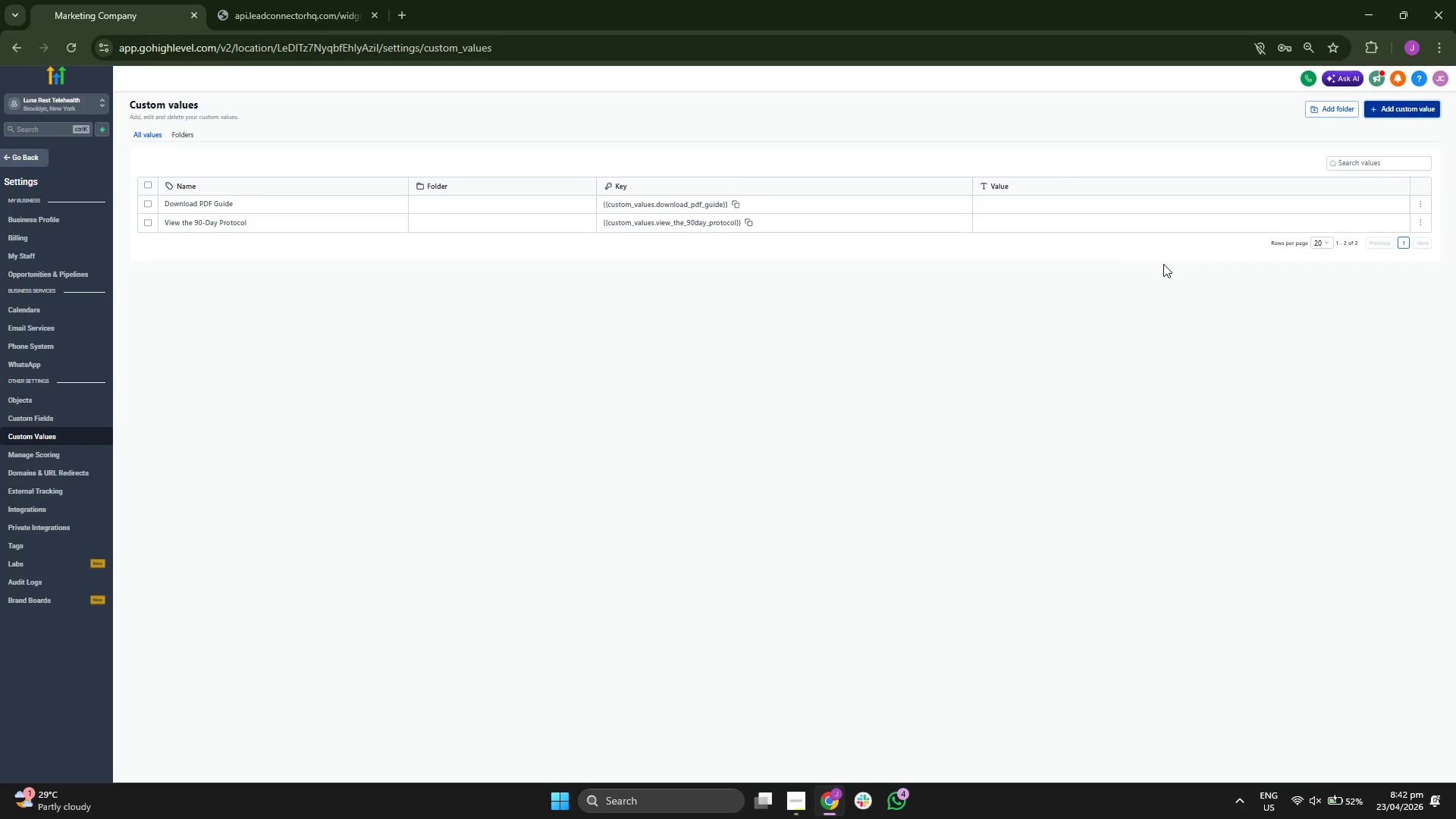 
left_click([1395, 108])
 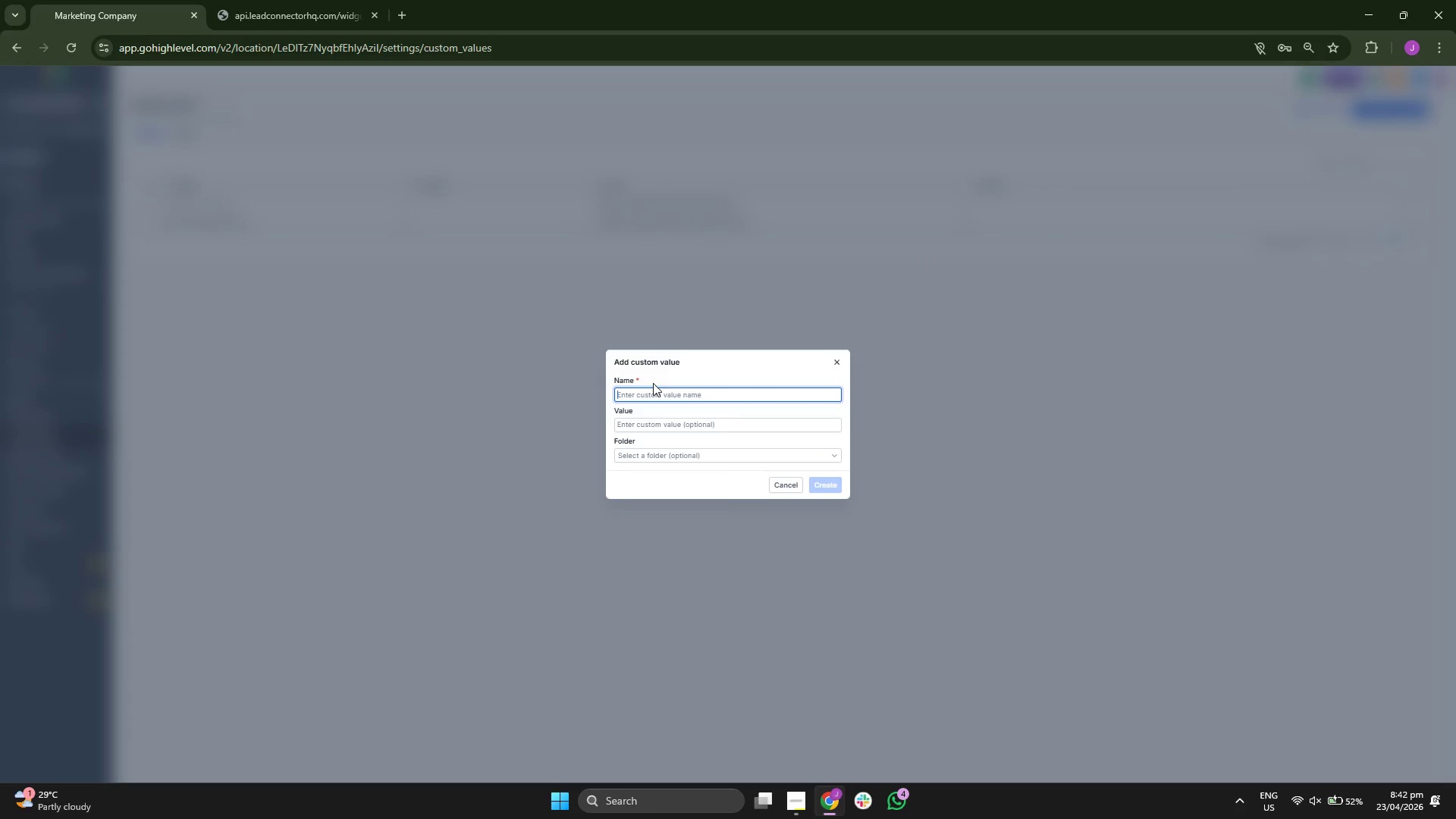 
type(Watch Sarah's 2 M)
key(Backspace)
key(Backspace)
type(-Mo)
key(Backspace)
type(inute So)
key(Backspace)
type(tory)
 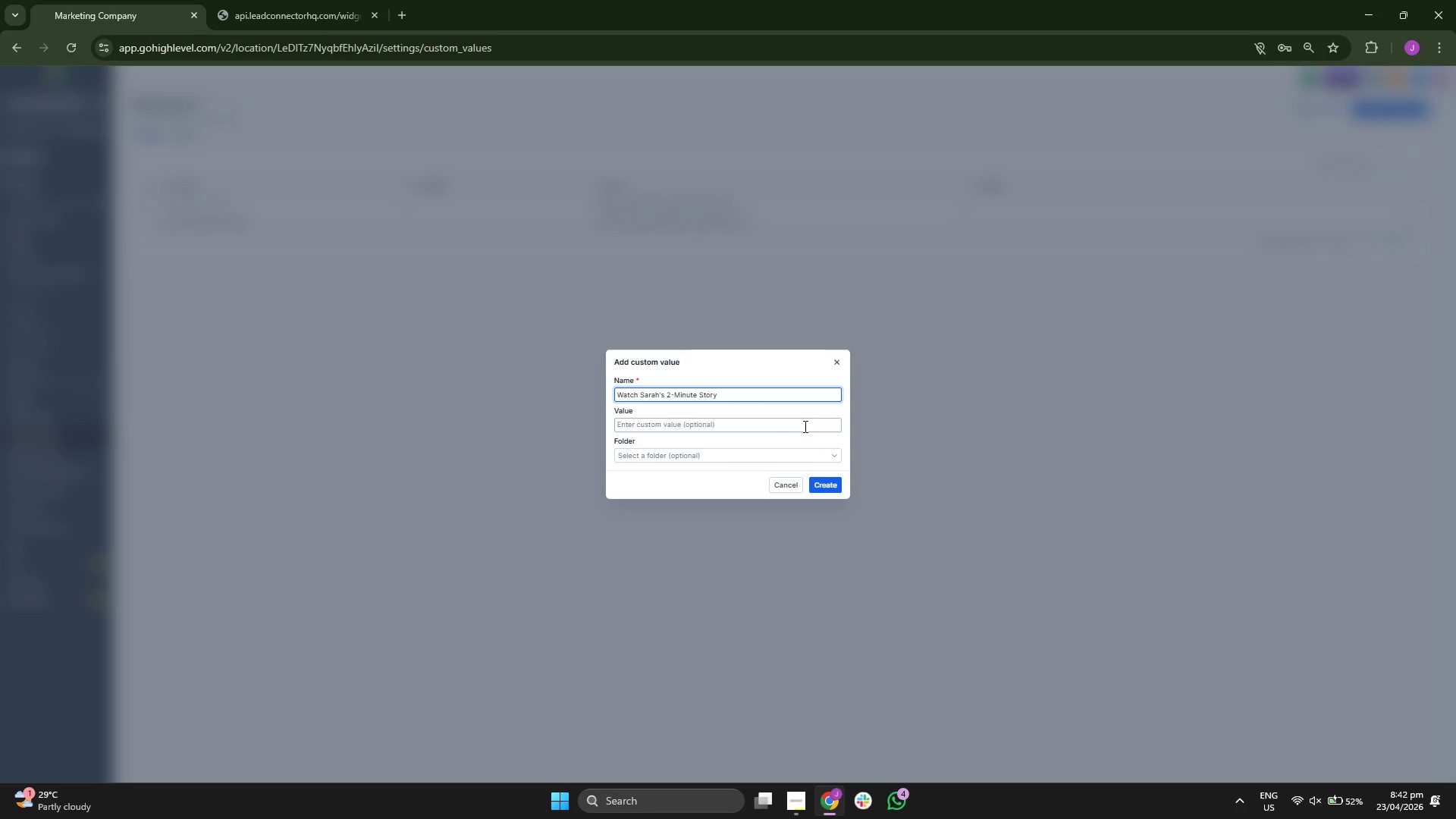 
left_click([824, 491])
 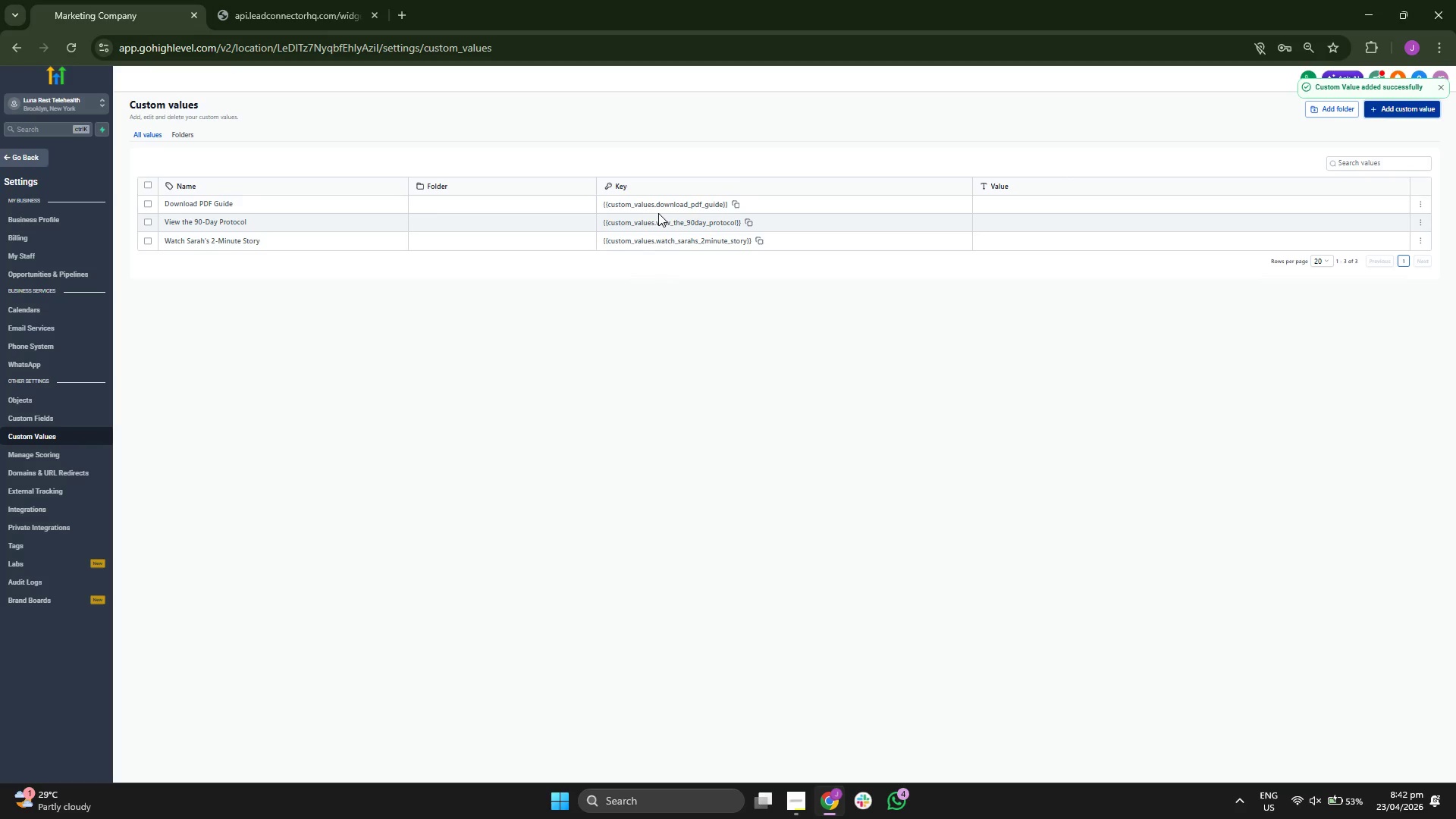 
wait(13.67)
 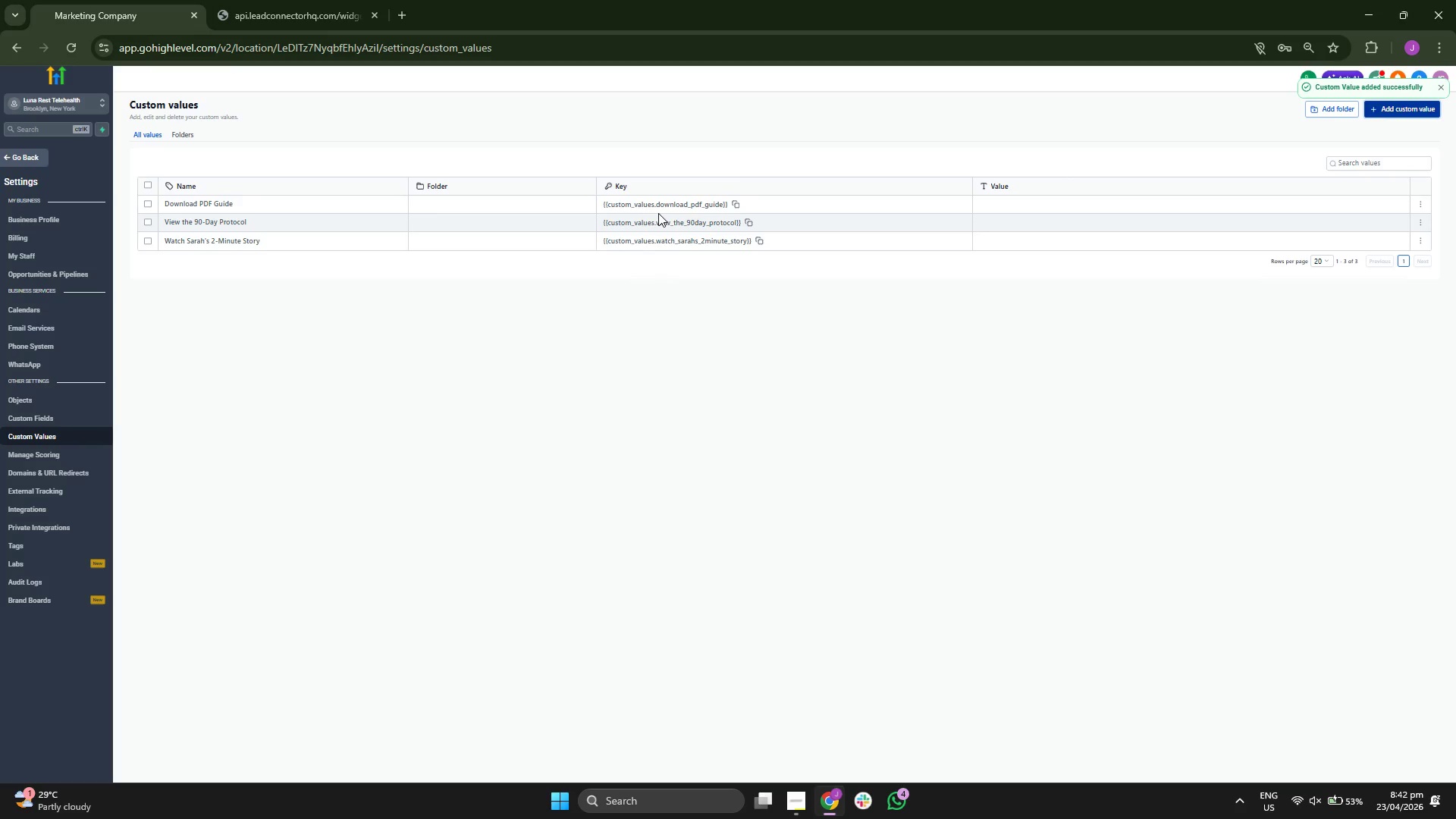 
left_click([1385, 115])
 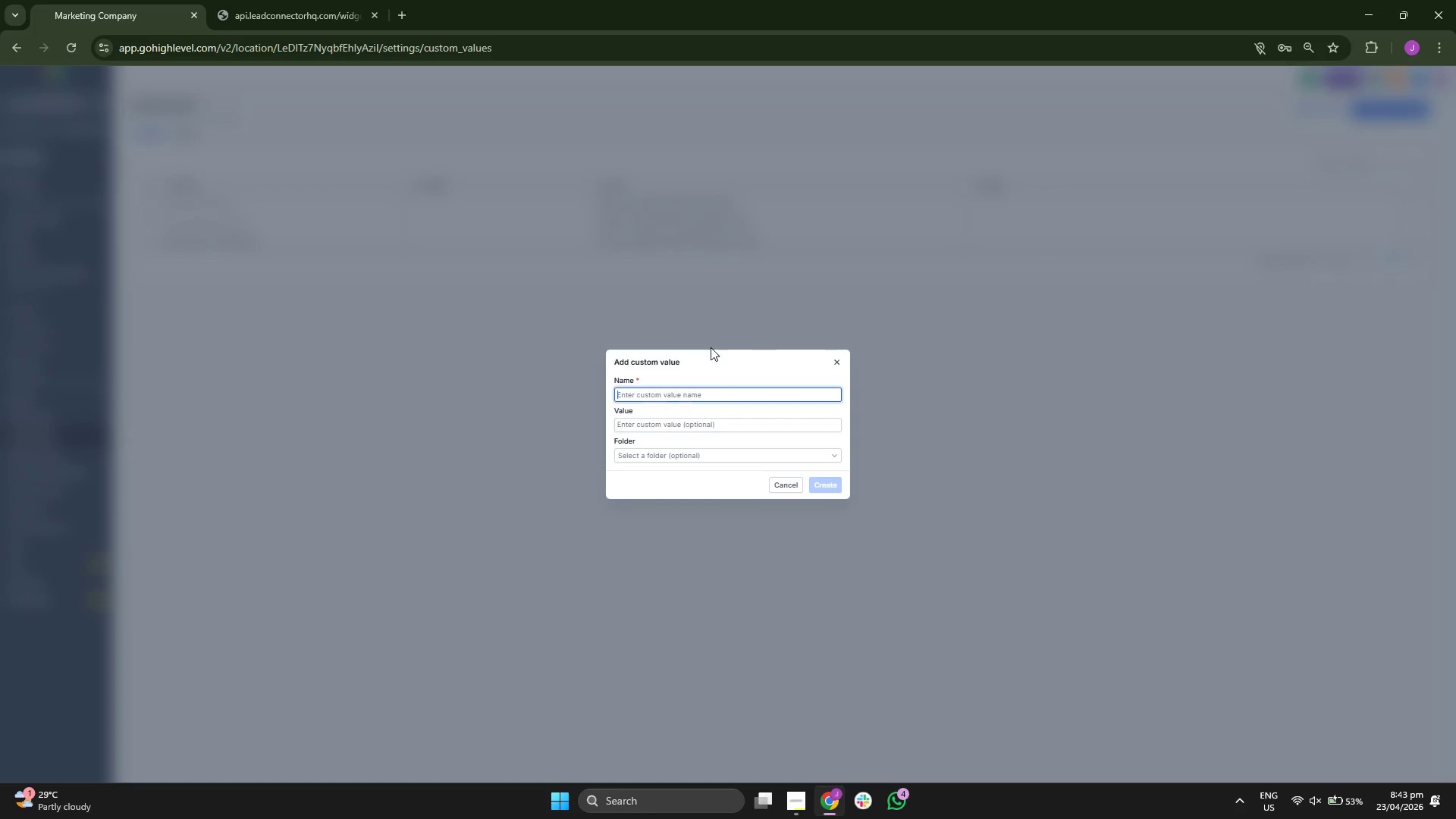 
type(Claim My Spot)
key(Backspace)
key(Backspace)
key(Backspace)
key(Backspace)
key(Backspace)
key(Backspace)
key(Backspace)
key(Backspace)
key(Backspace)
key(Backspace)
key(Backspace)
key(Backspace)
key(Backspace)
 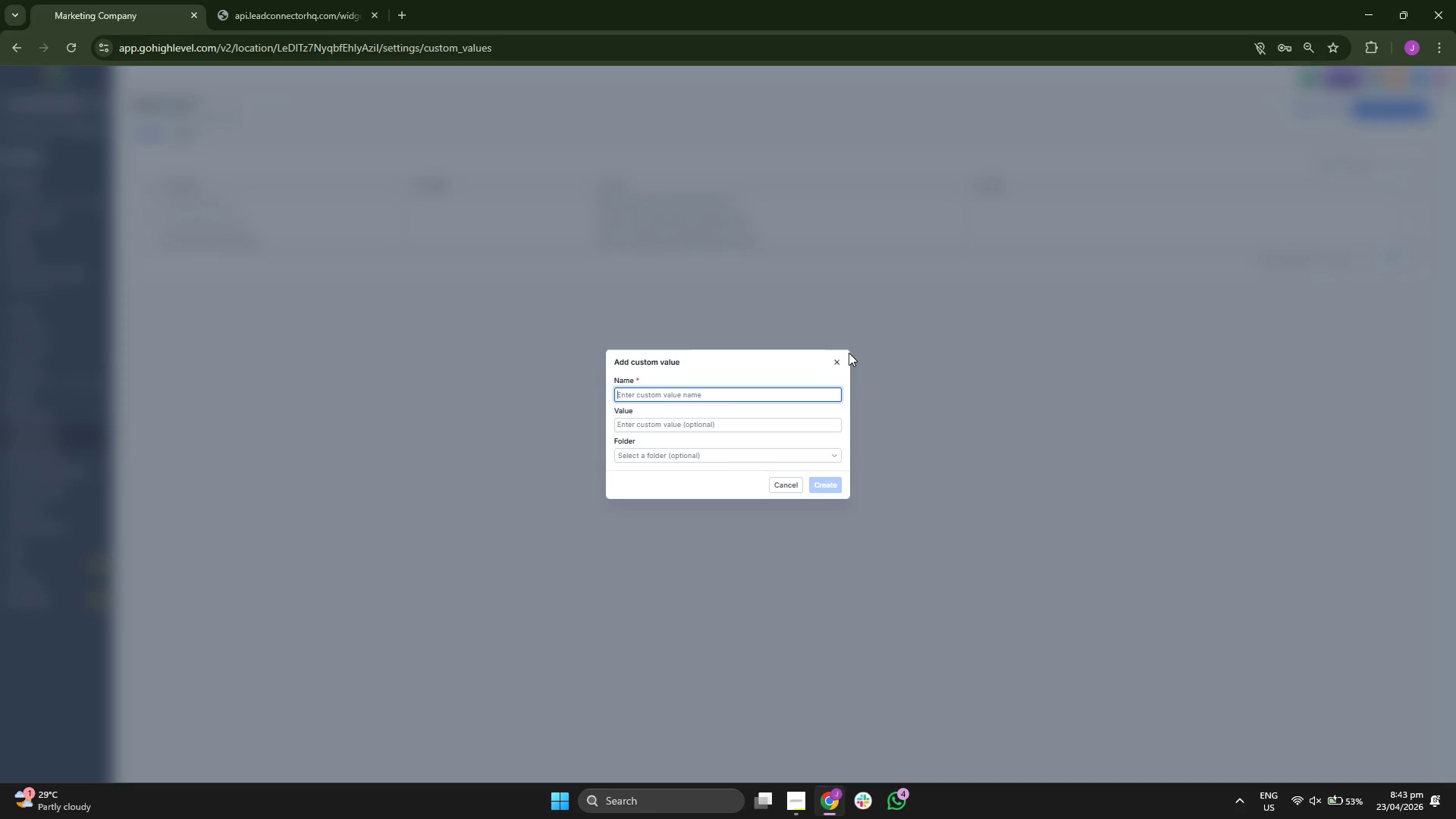 
left_click([835, 365])
 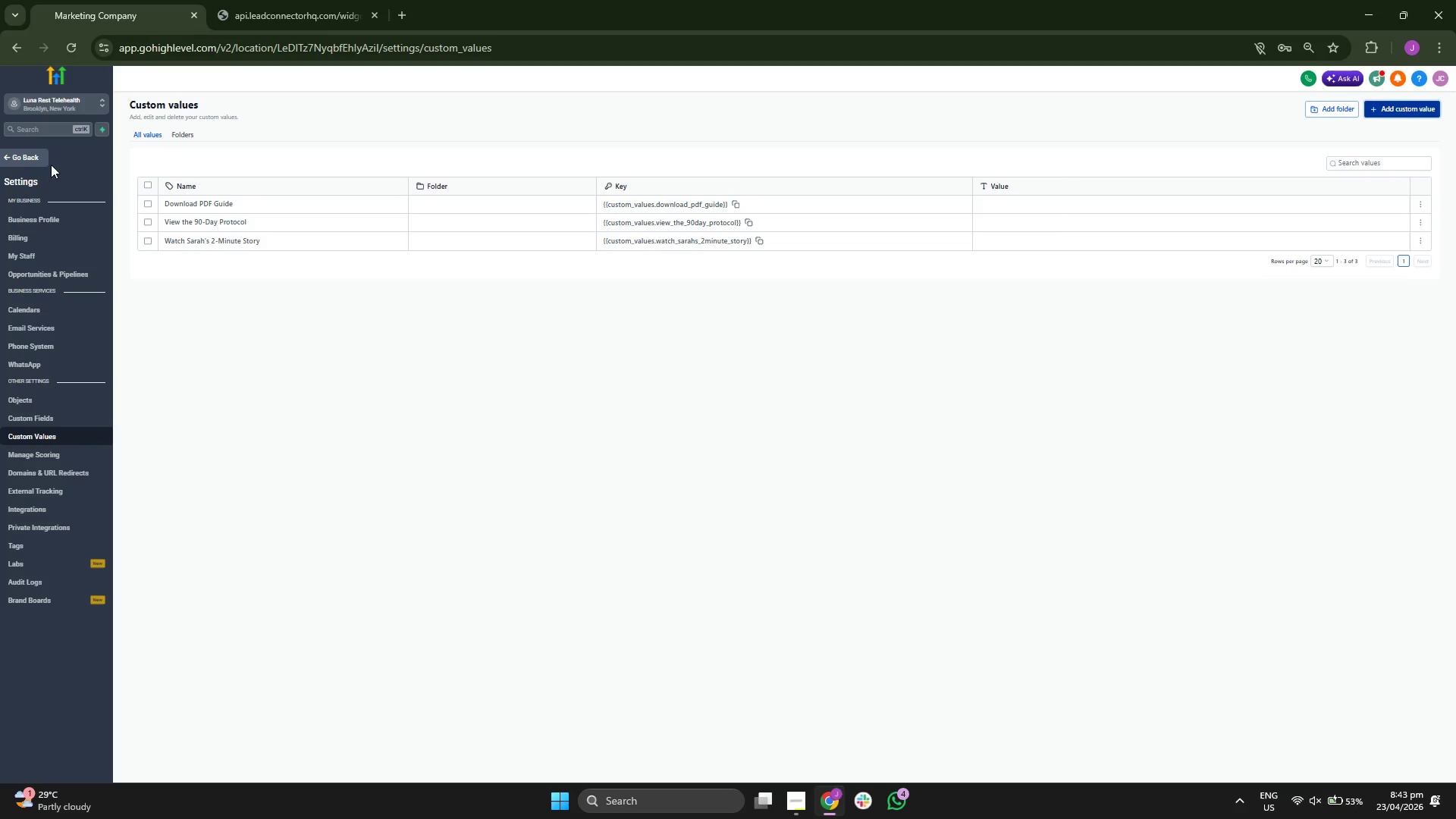 
left_click([39, 159])
 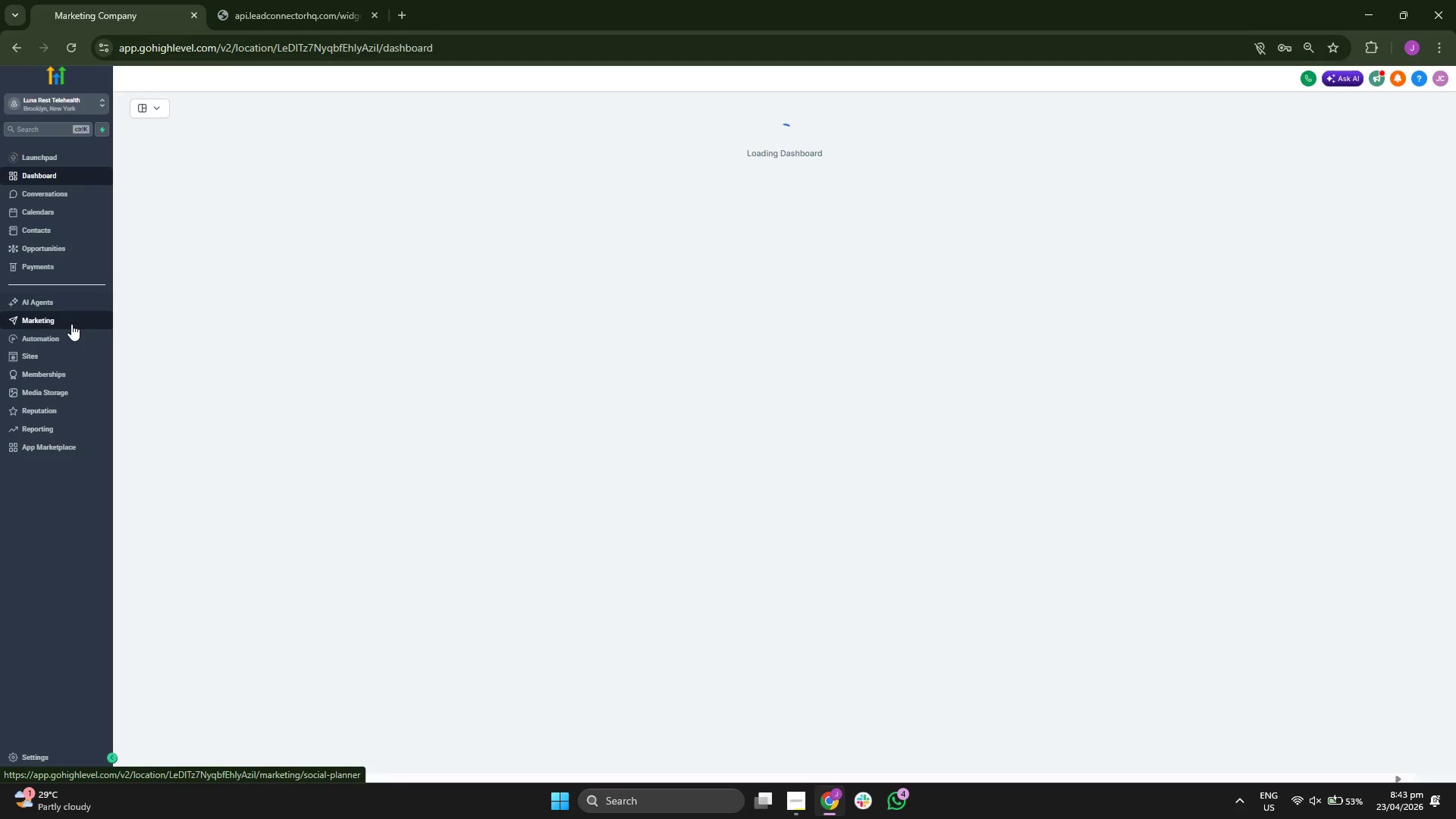 
left_click([71, 324])
 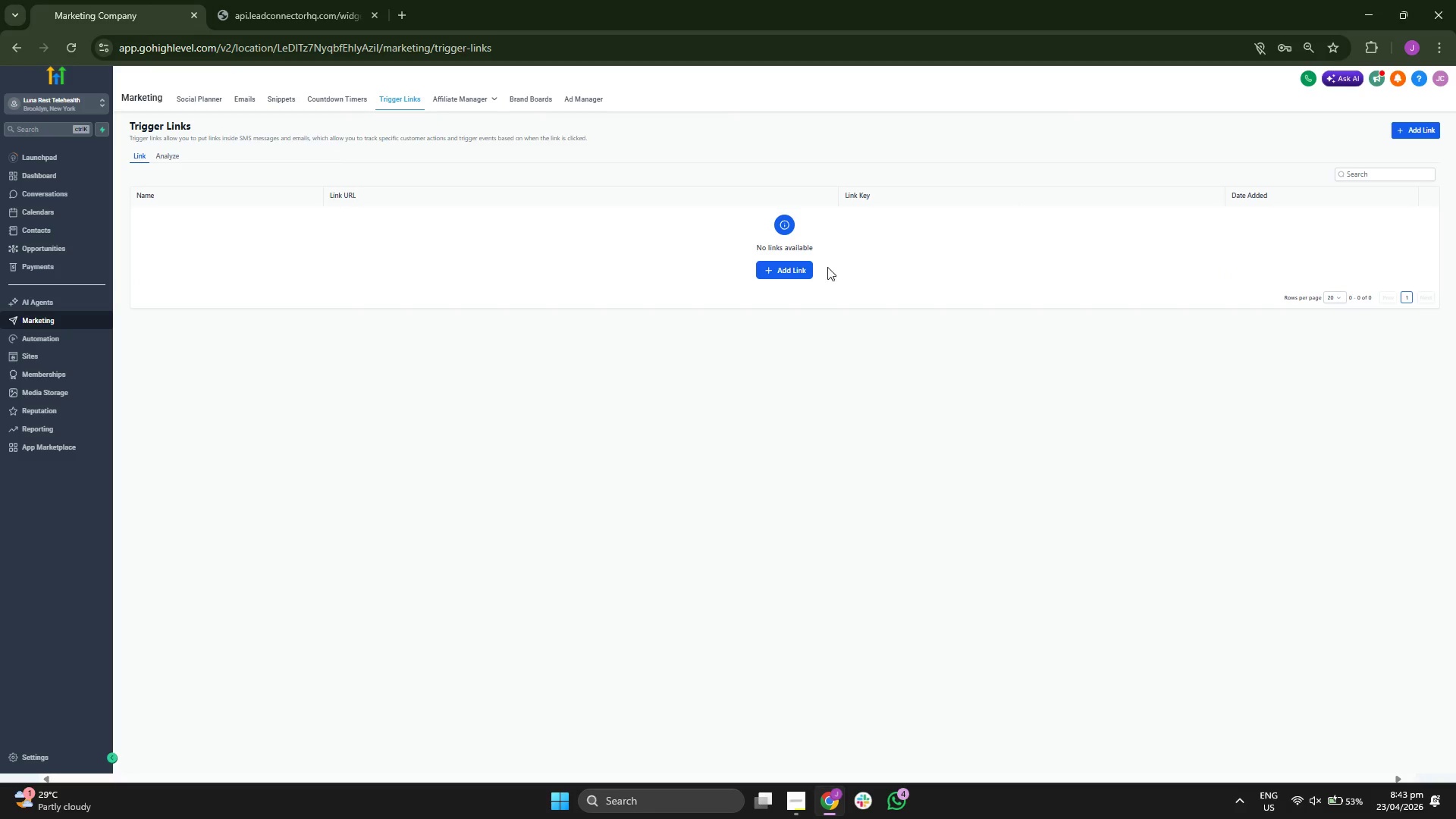 
wait(5.52)
 